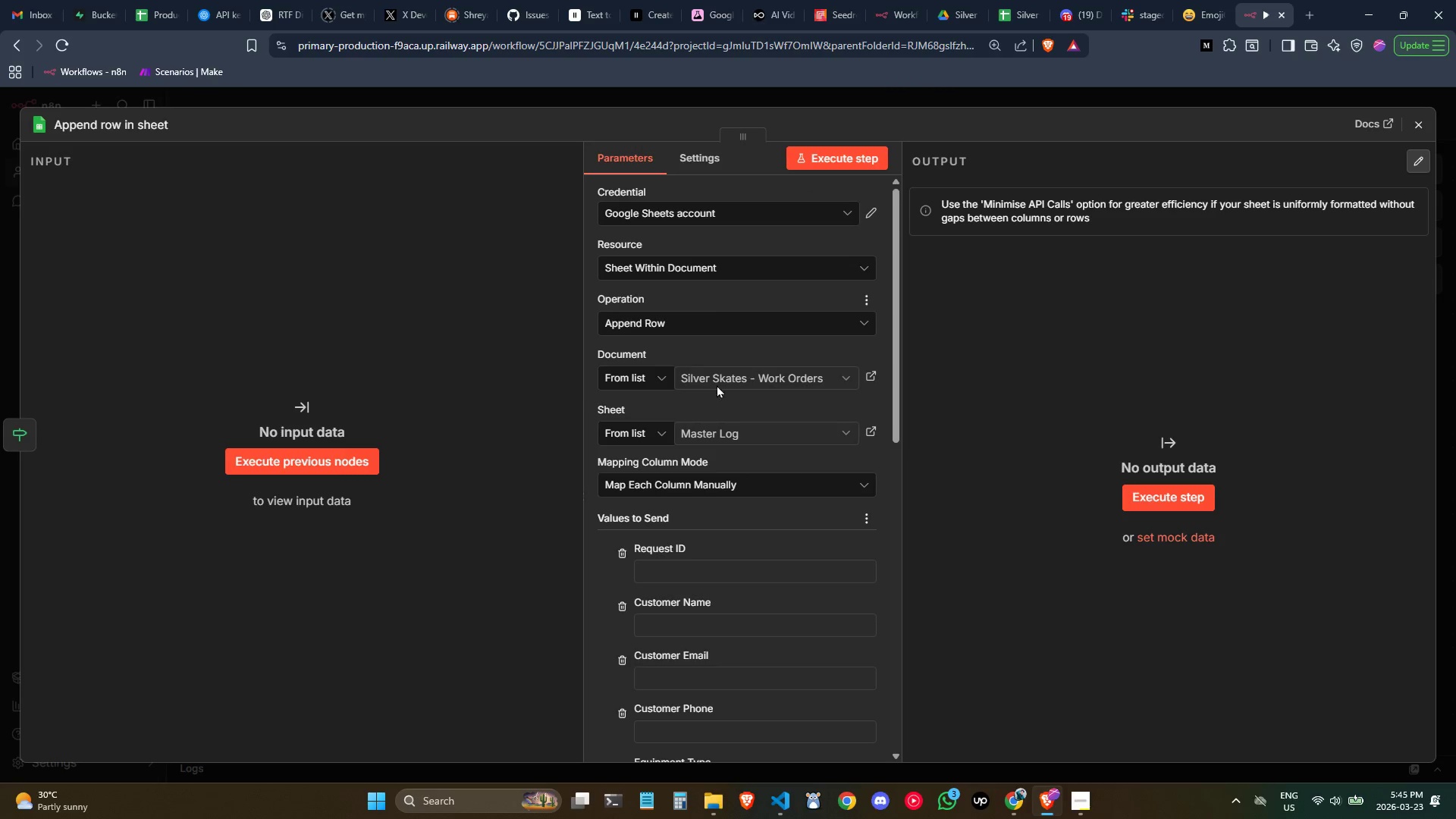 
scroll: coordinate [717, 469], scroll_direction: down, amount: 1.0
 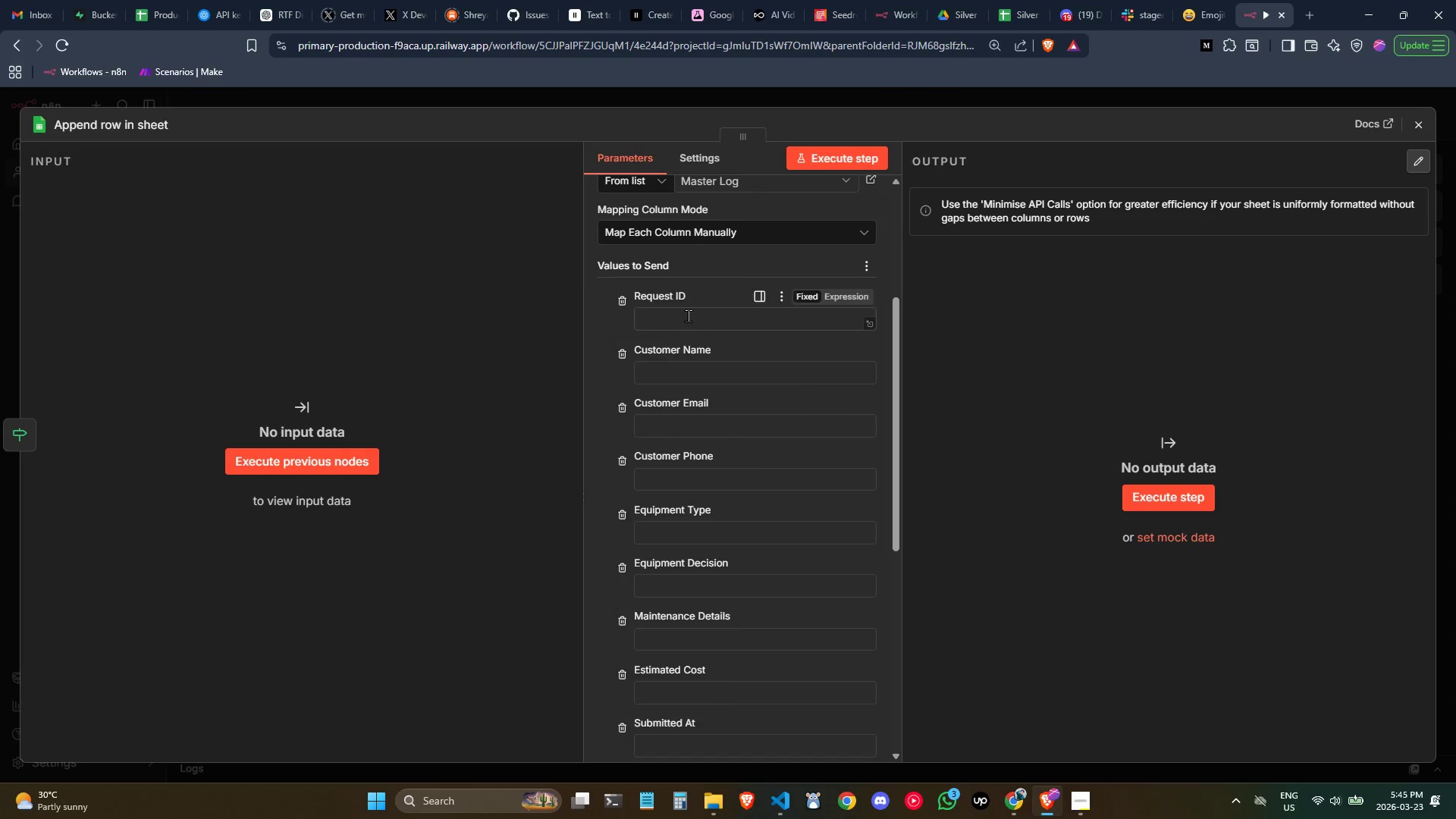 
left_click([688, 315])
 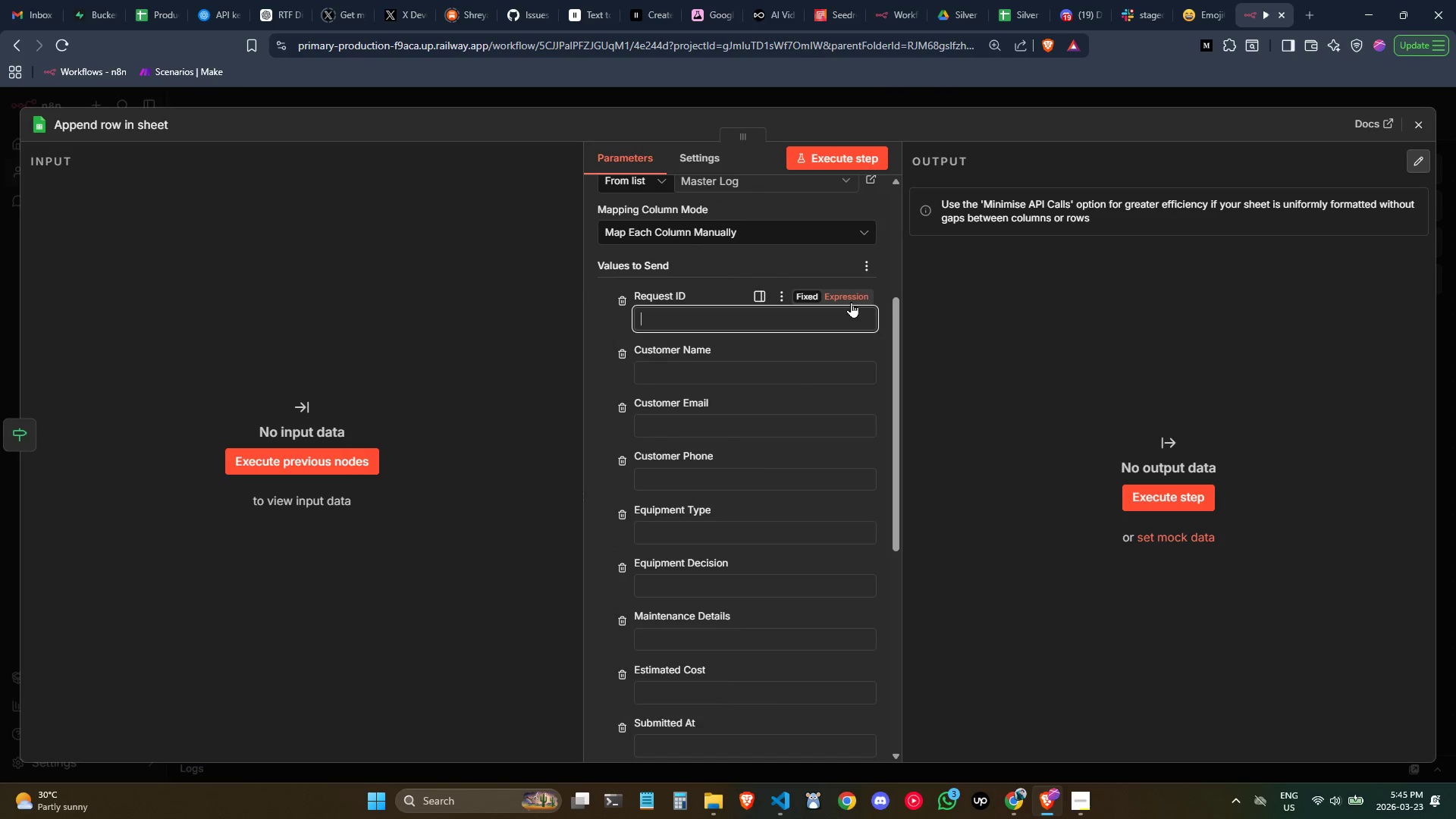 
left_click([851, 302])
 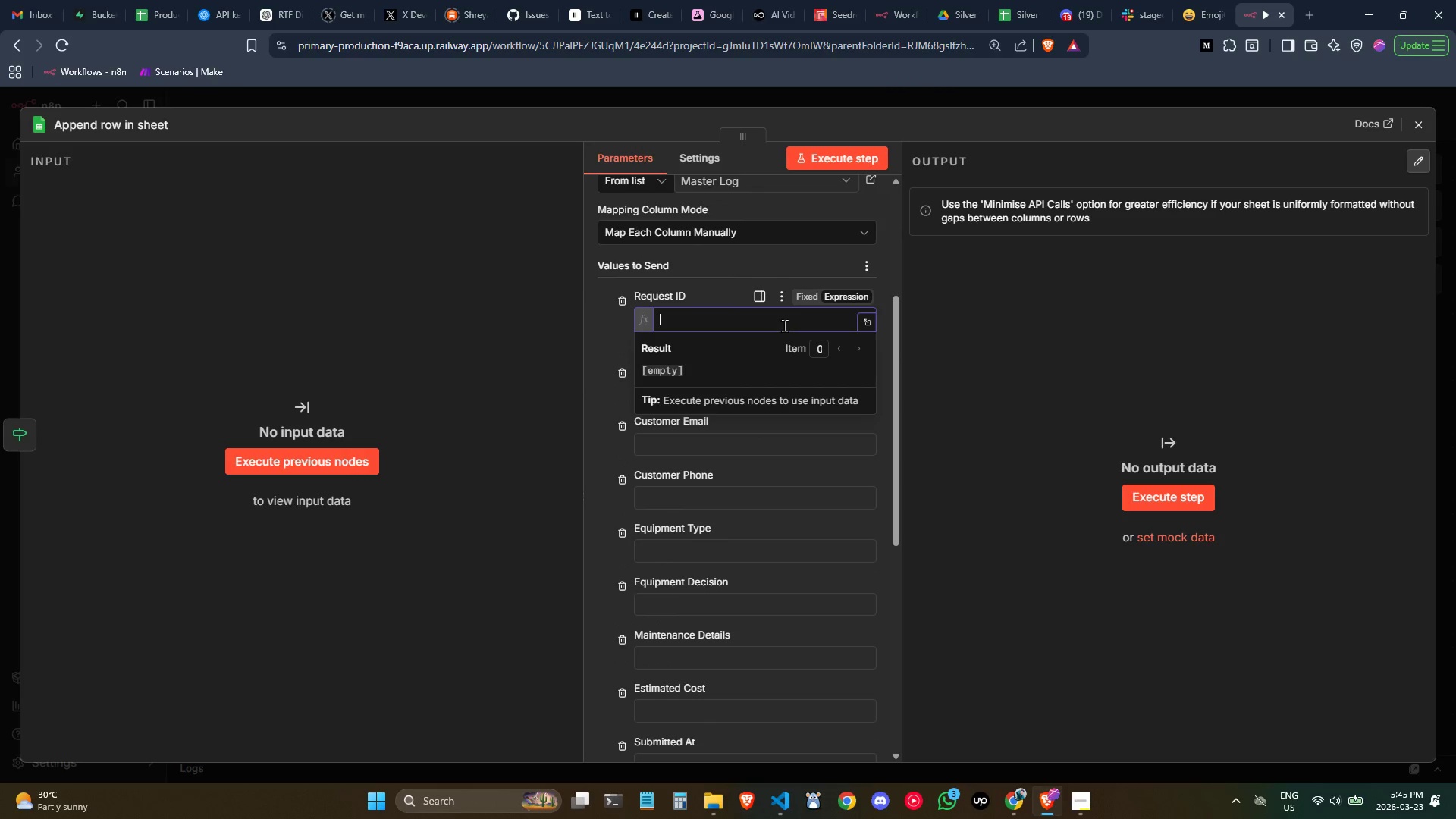 
type({{)
key(Tab)
type(.requi)
key(Backspace)
type(estID)
 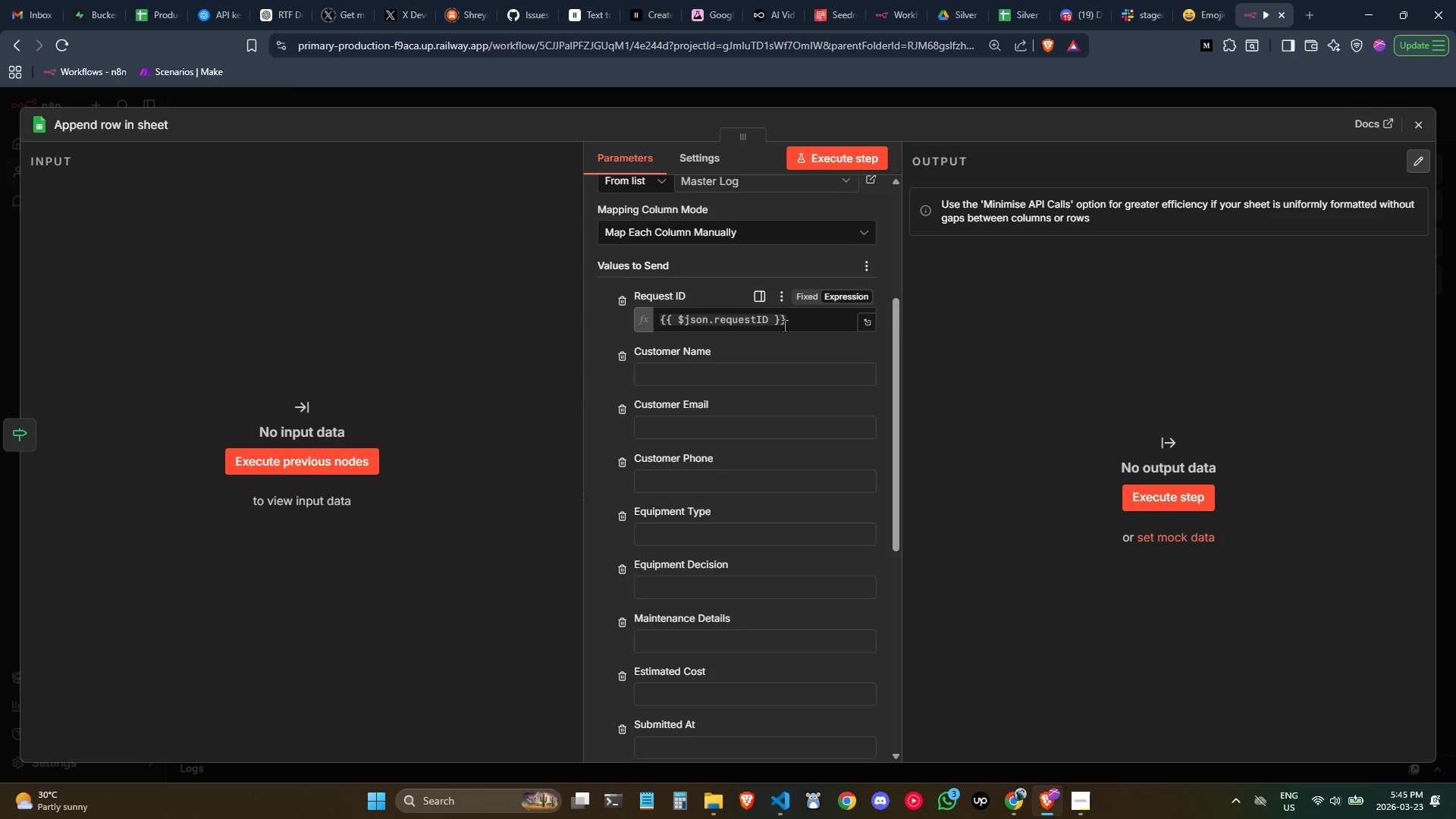 
wait(8.25)
 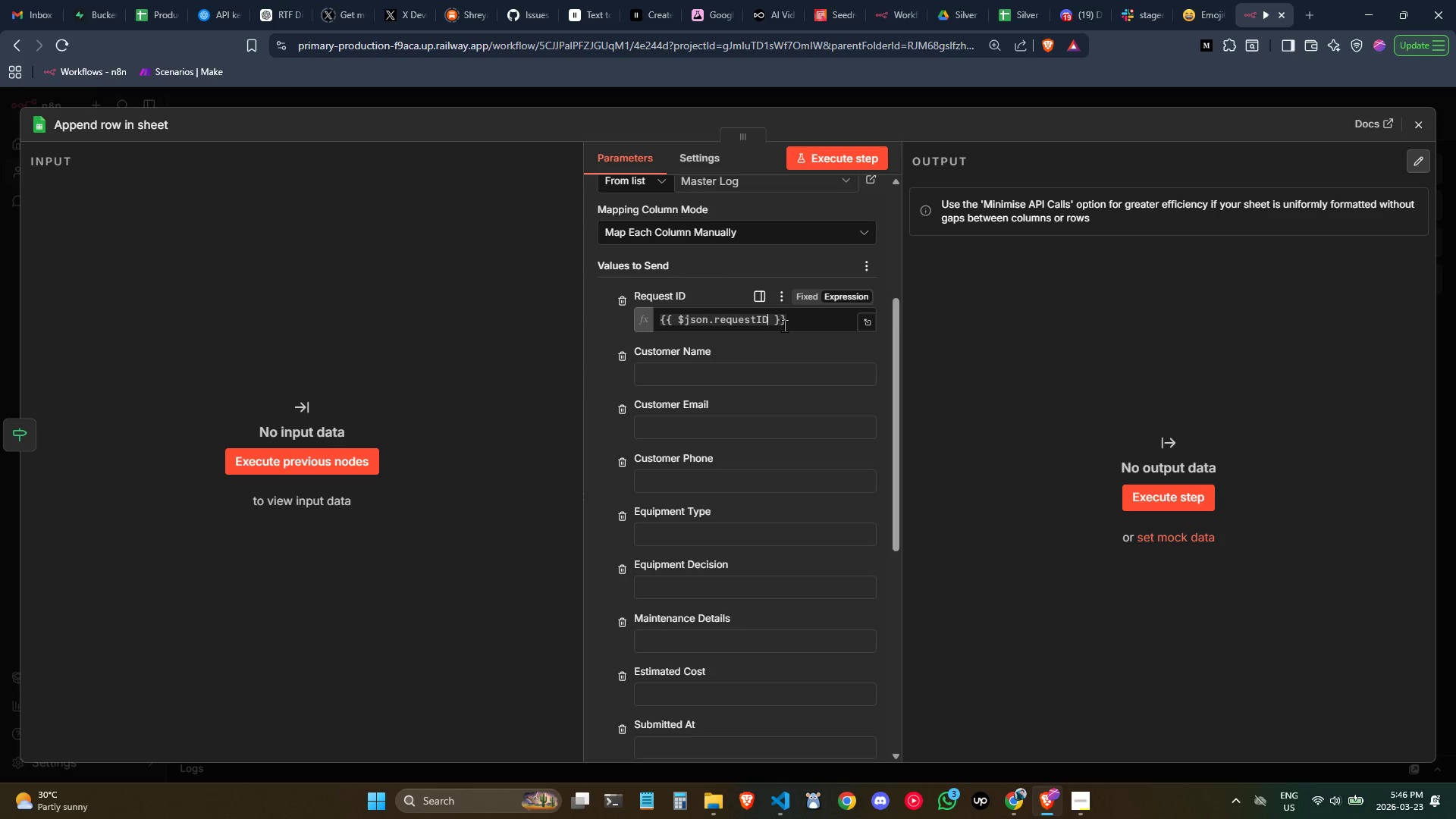 
left_click([722, 375])
 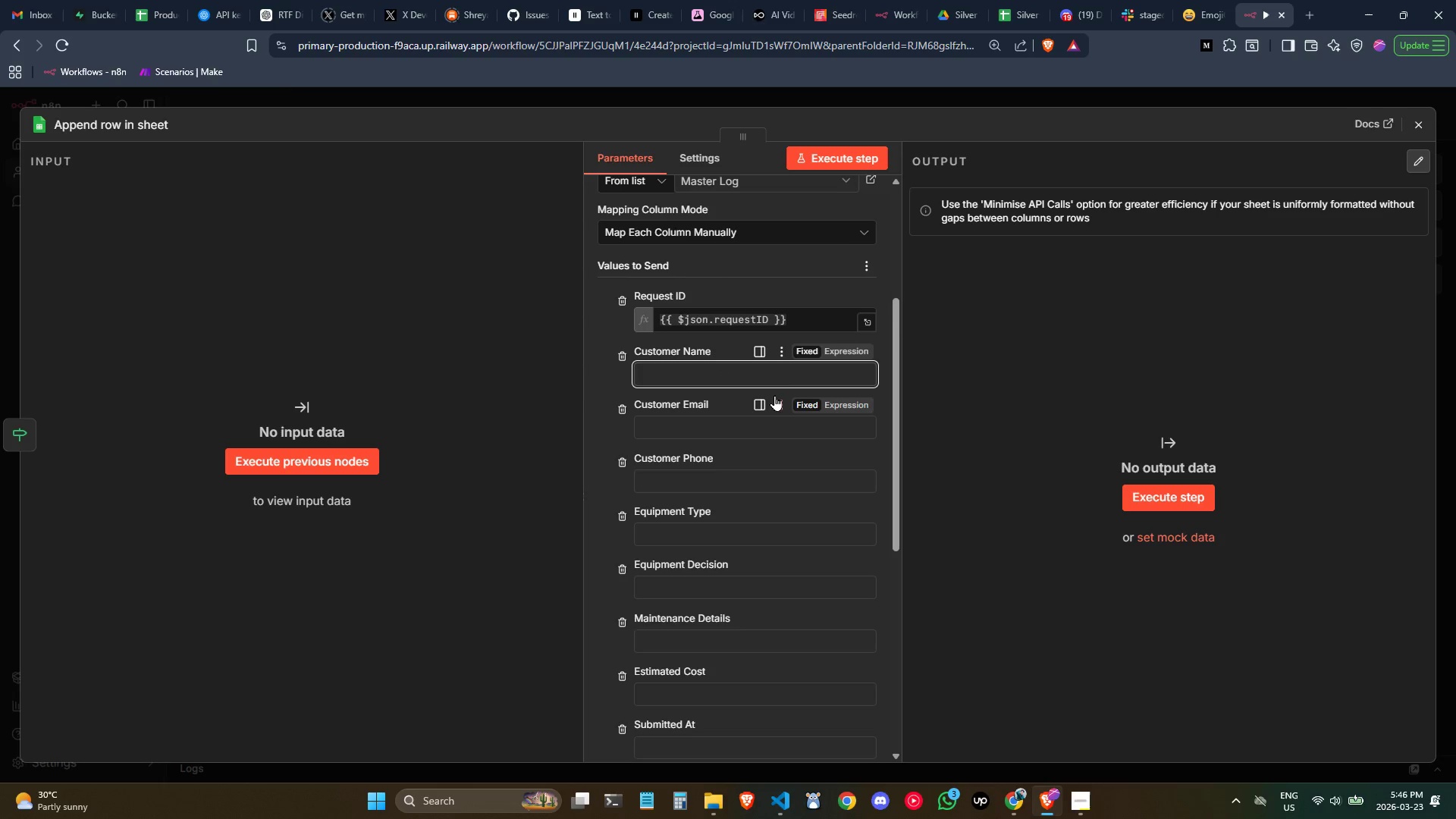 
left_click([843, 350])
 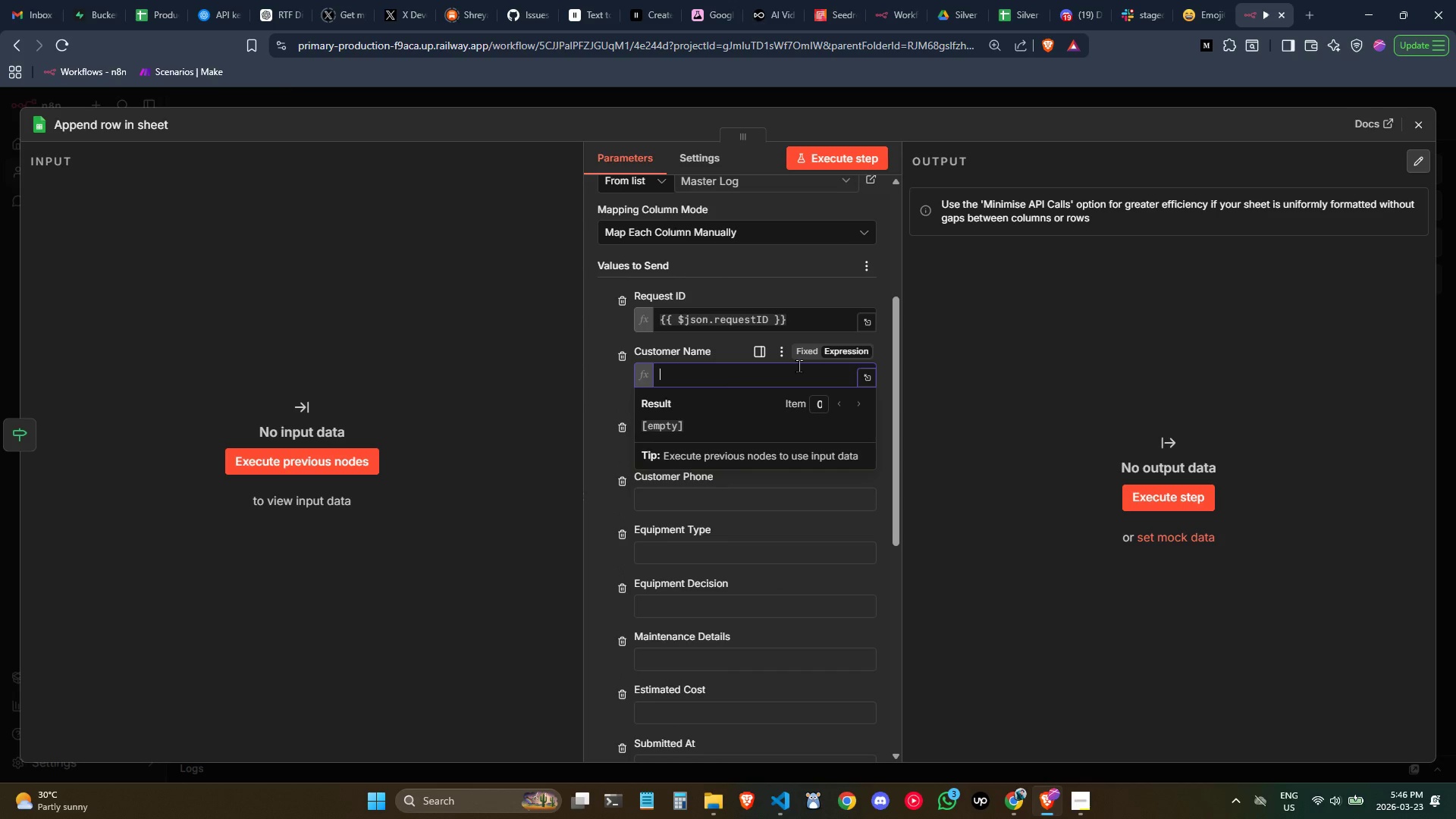 
key(Shift+BracketLeft)
 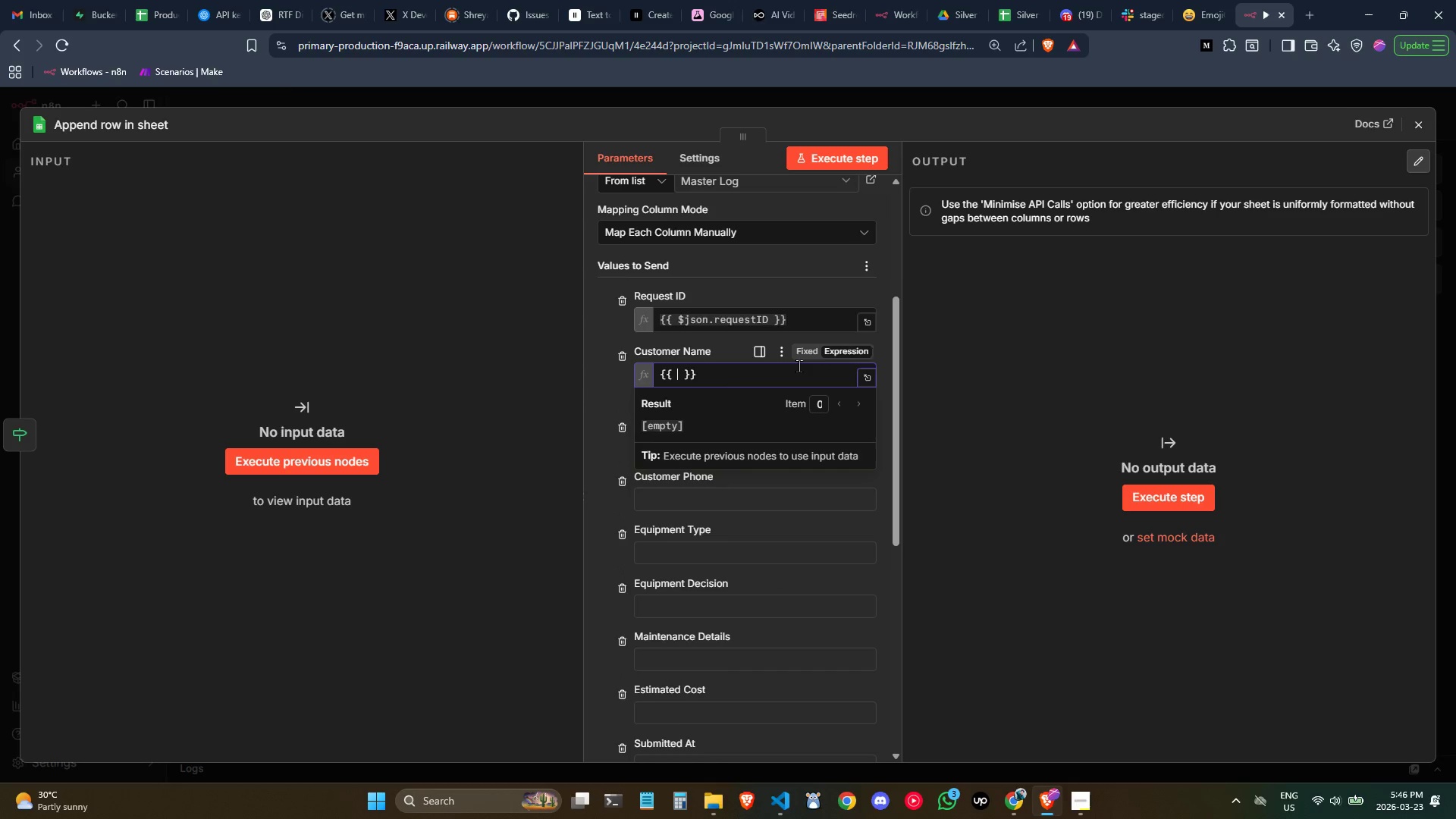 
key(Shift+BracketLeft)
 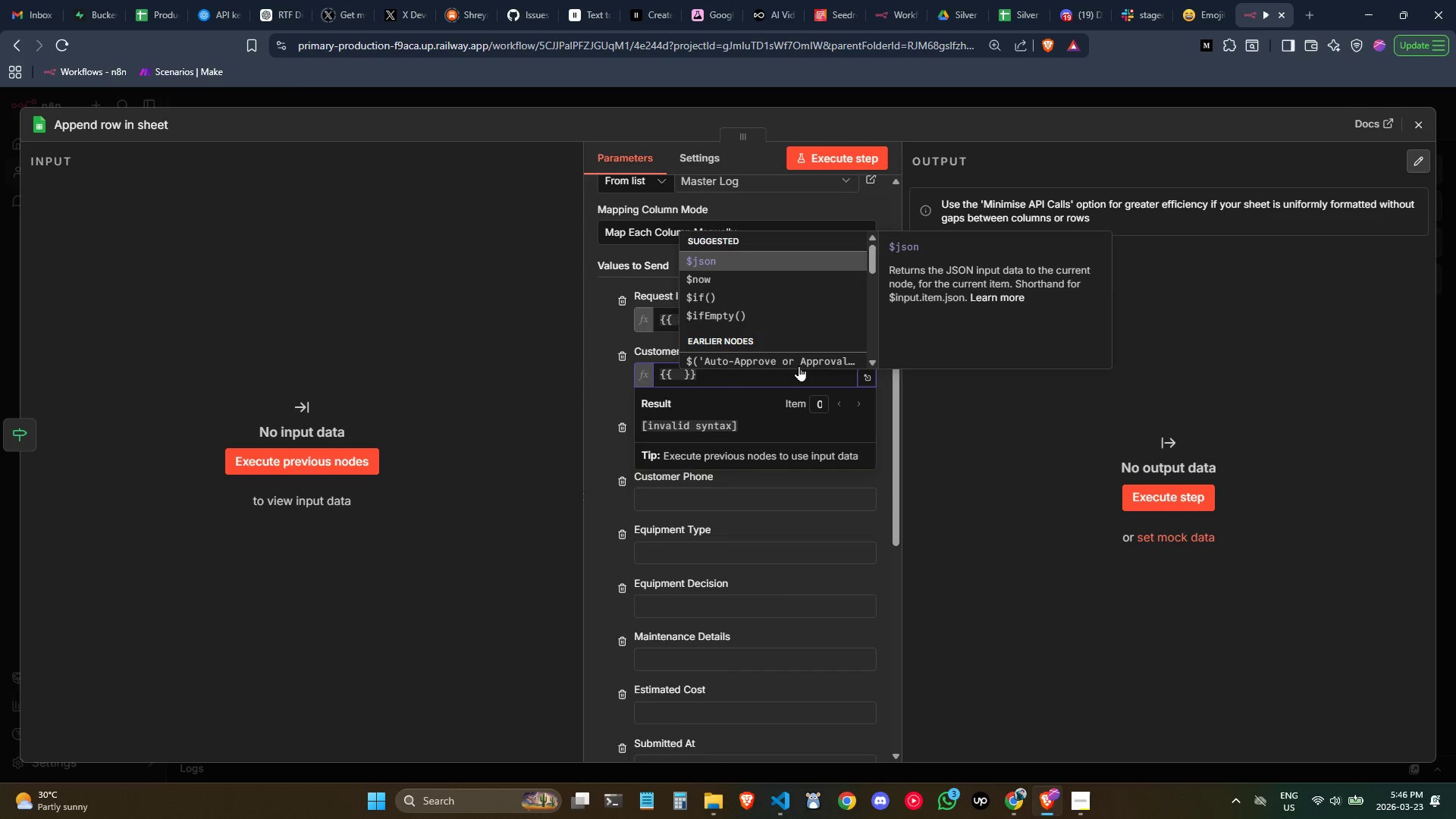 
key(Tab)
 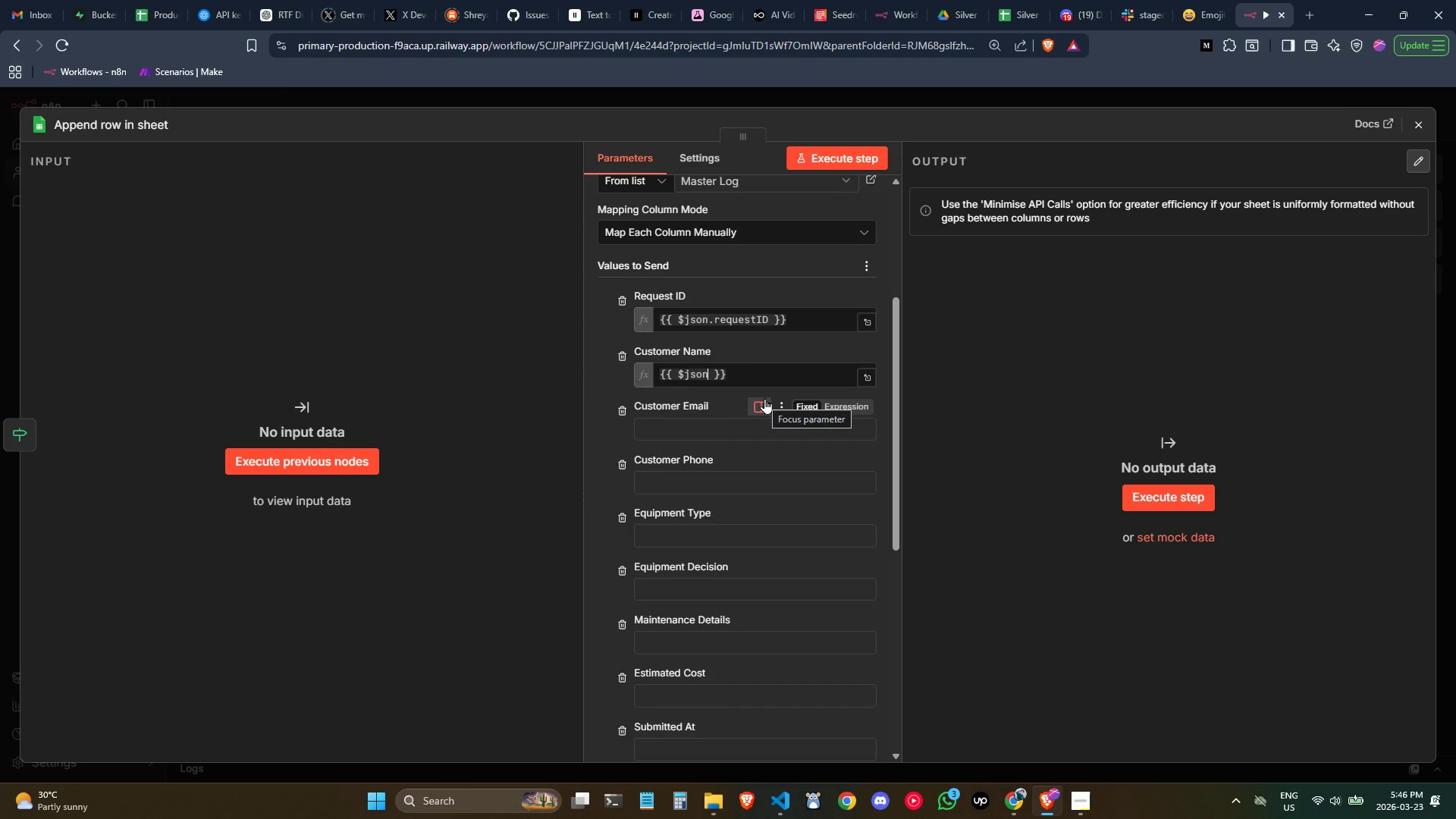 
type(.C)
key(Backspace)
type(C)
key(Backspace)
type(customerName)
 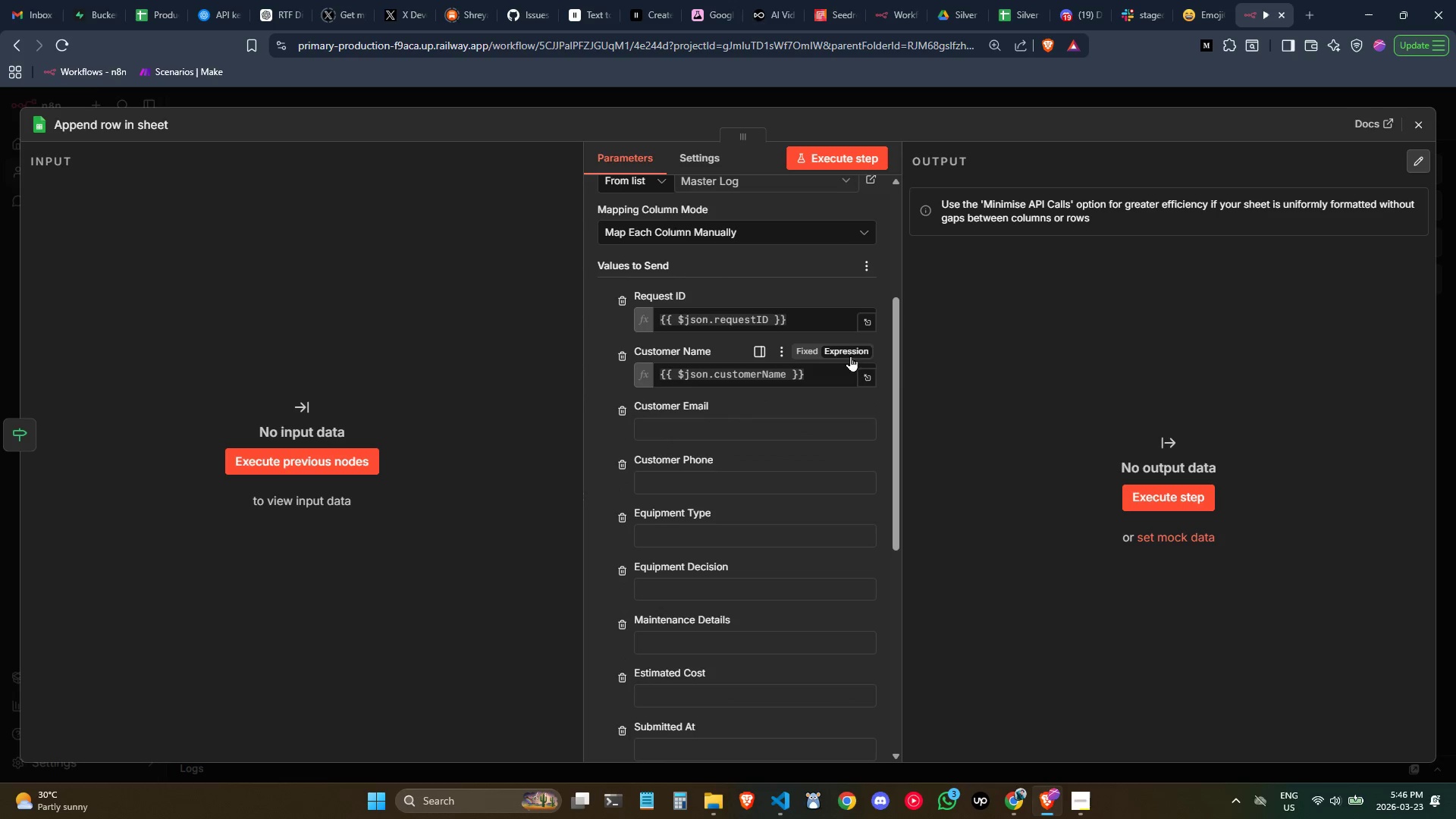 
mouse_move([856, 435])
 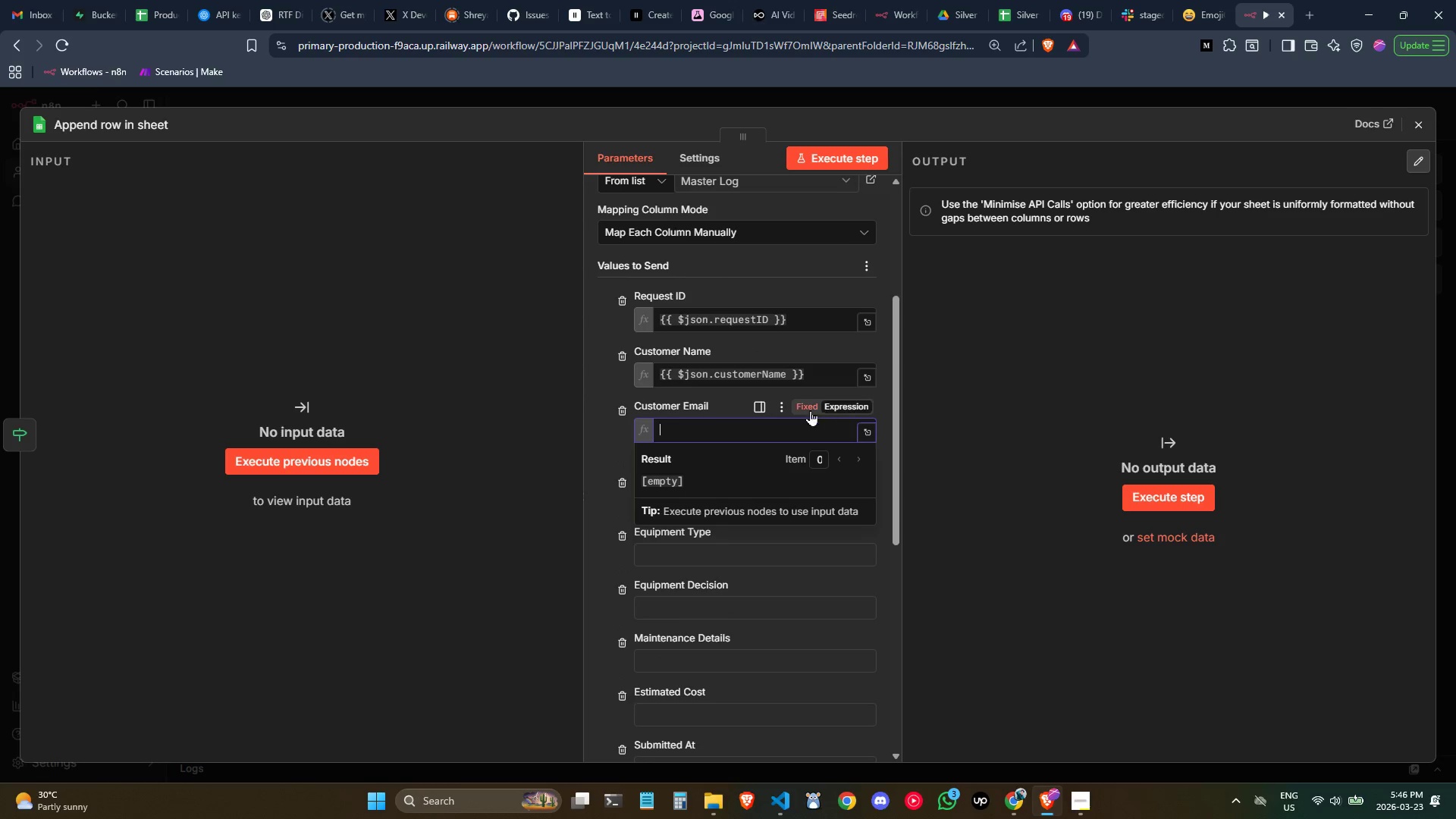 
left_click([767, 423])
 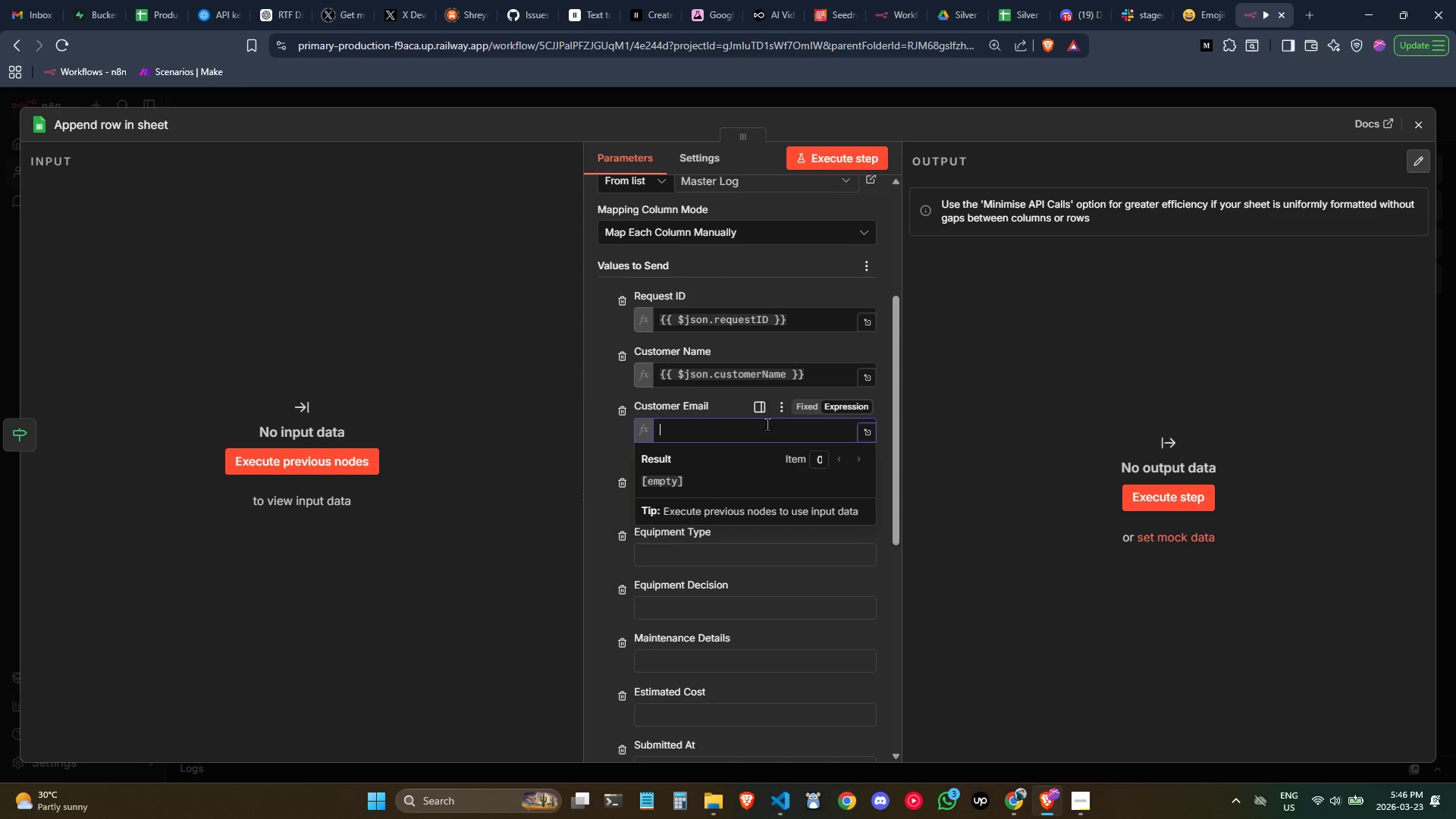 
type({{)
key(Tab)
type(.customerEmail)
 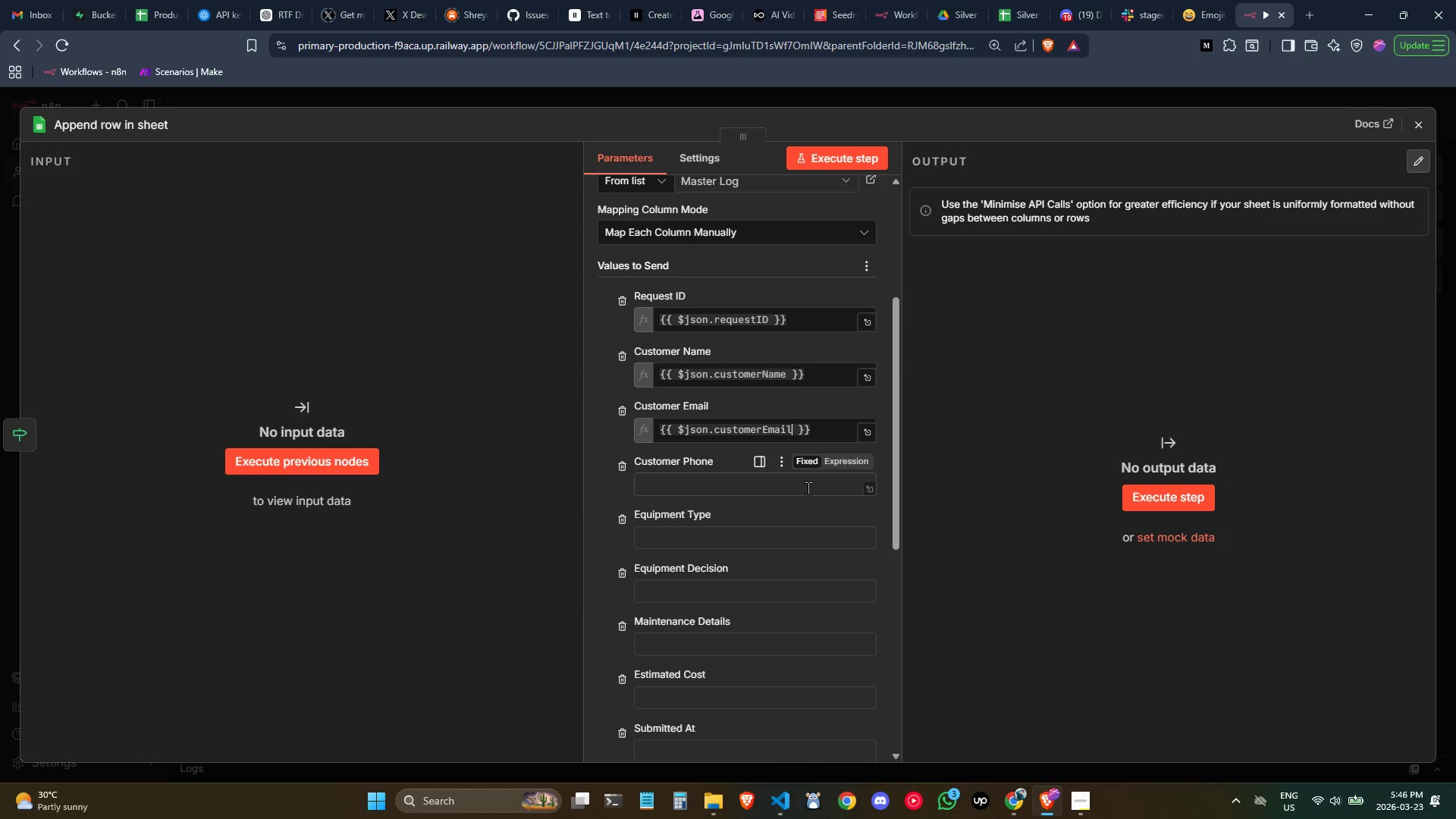 
left_click([822, 483])
 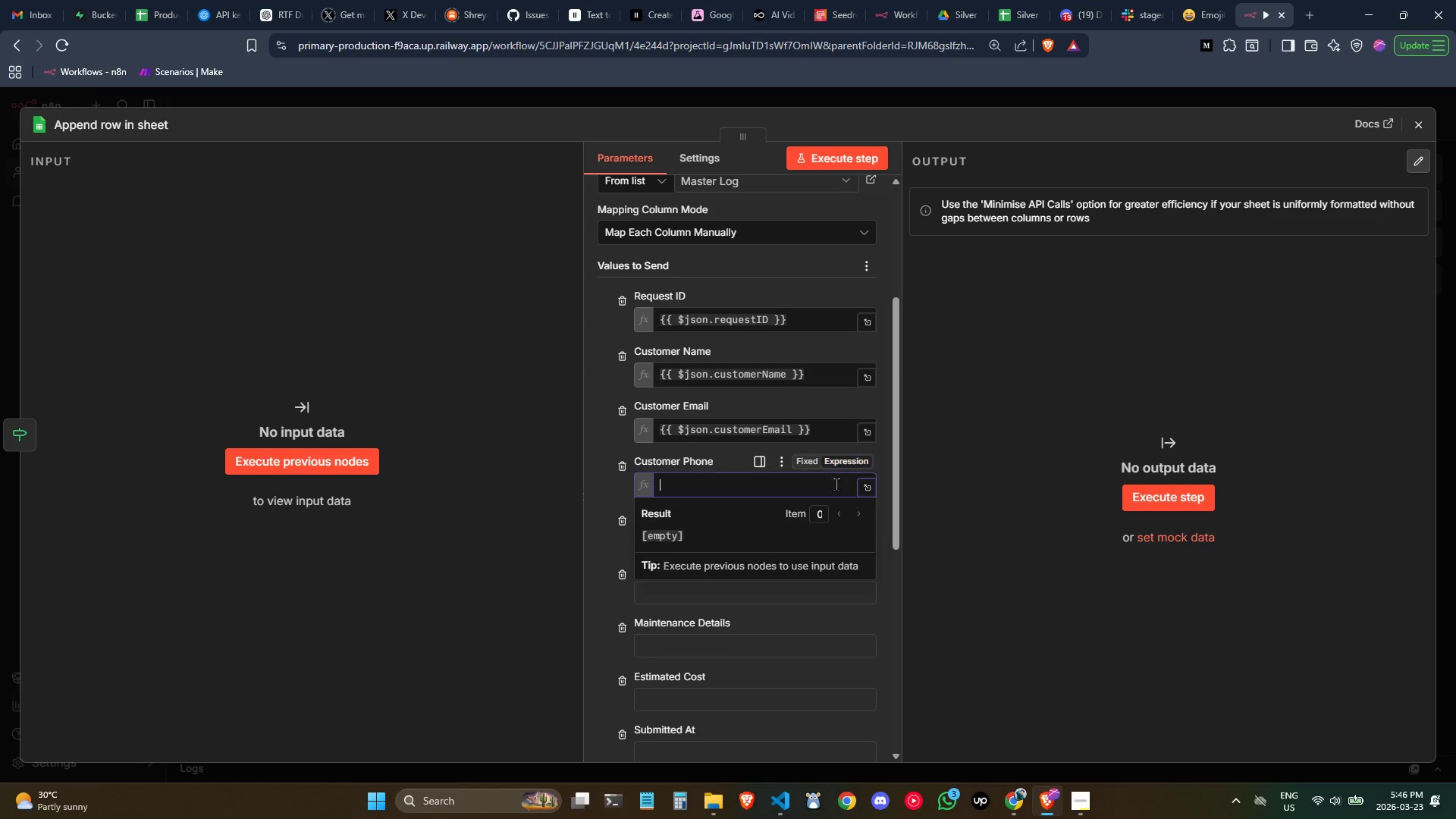 
type({{)
key(Tab)
type(.customerN)
key(Backspace)
type(Email)
key(Backspace)
key(Backspace)
key(Backspace)
key(Backspace)
key(Backspace)
type(Phone)
 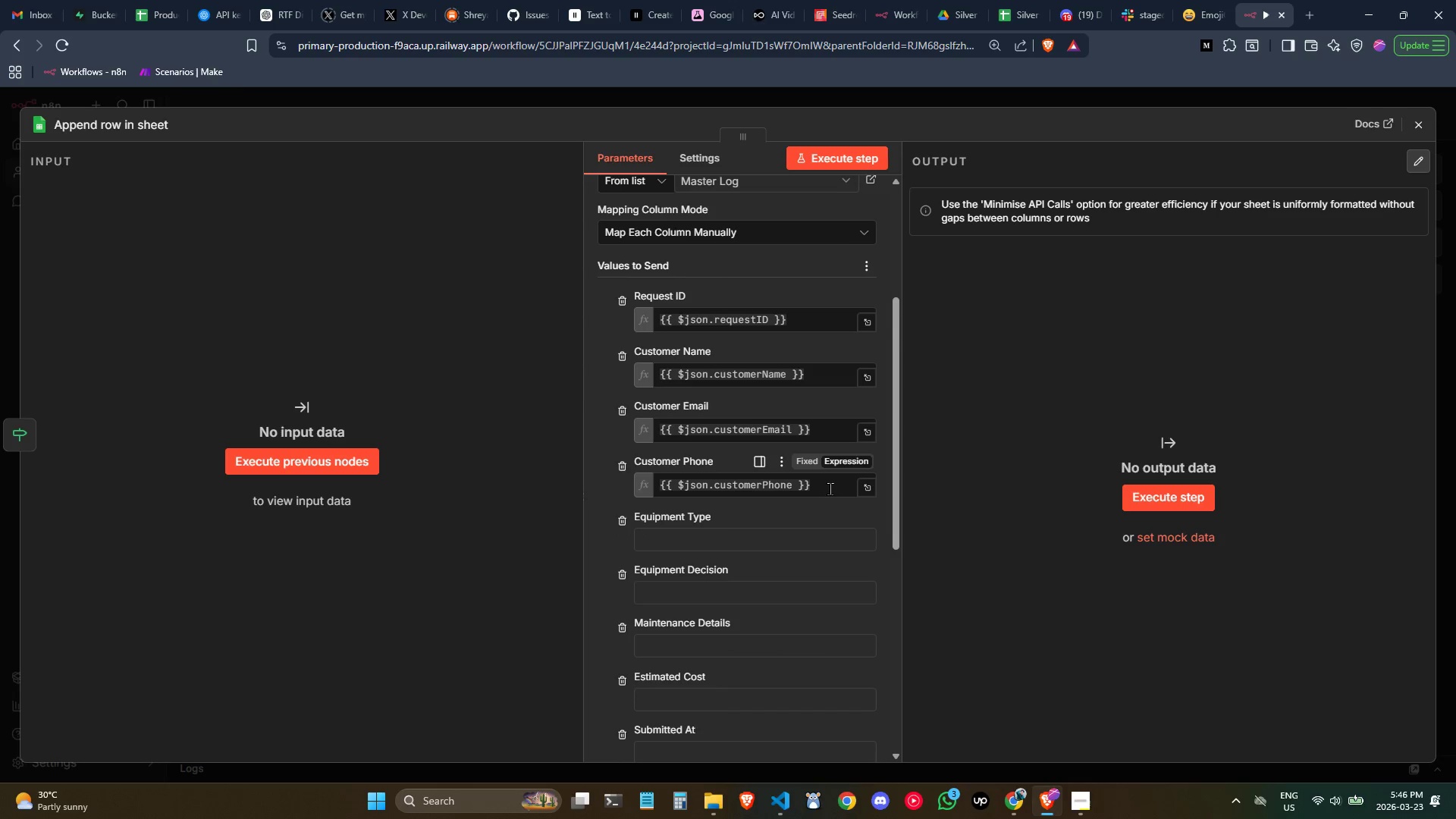 
left_click([826, 459])
 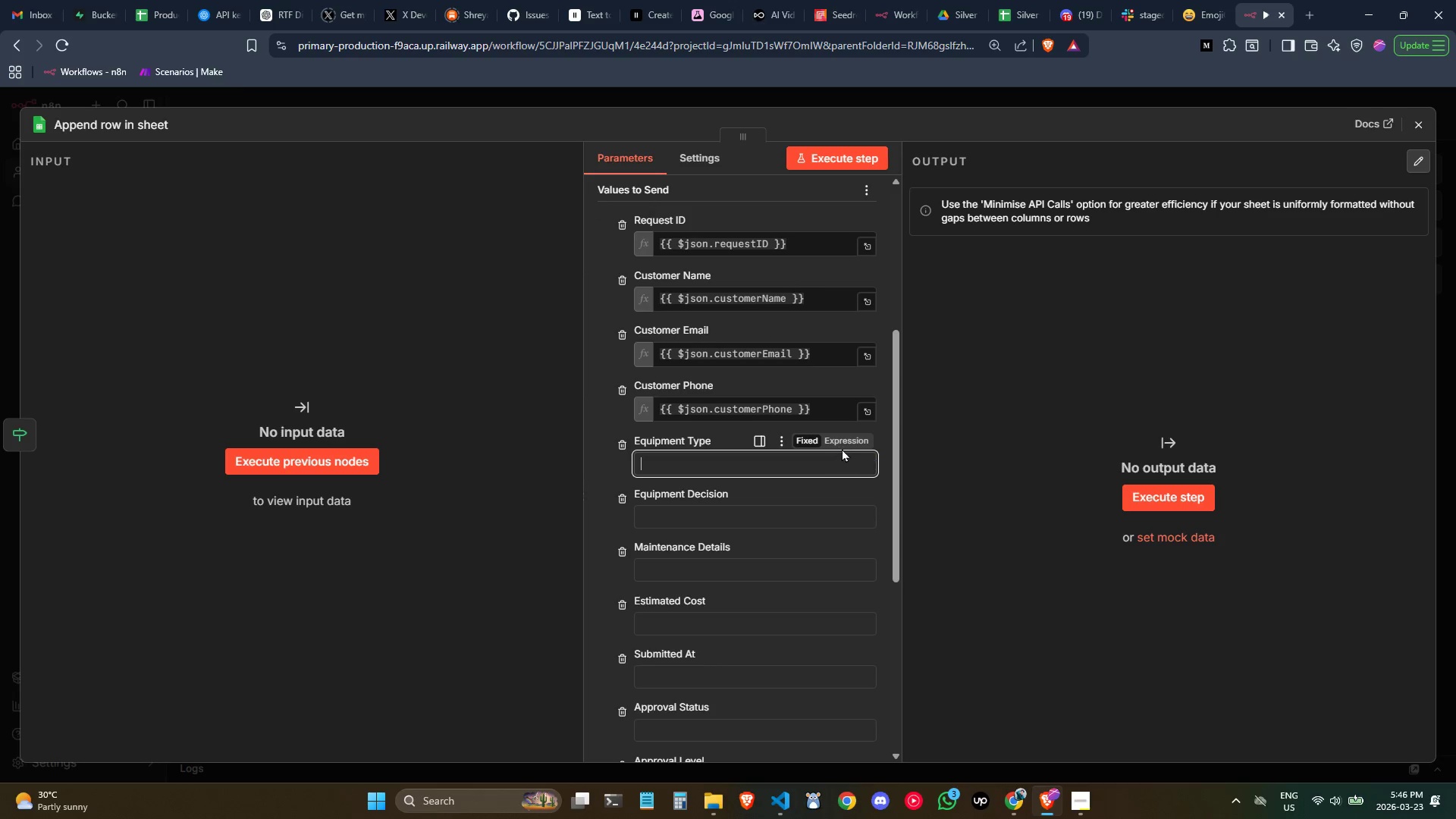 
left_click([842, 448])
 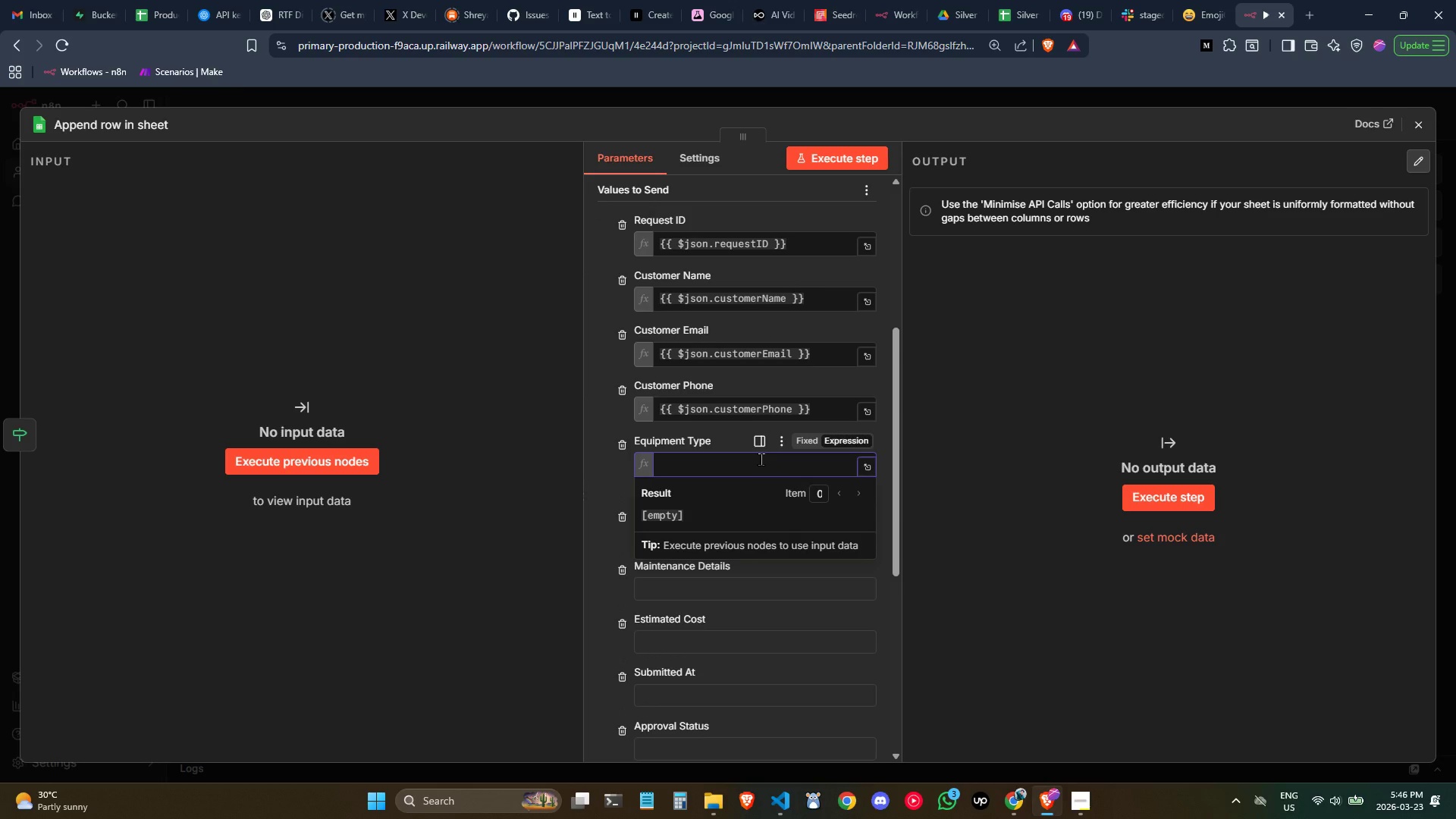 
type({{)
key(Tab)
type(.equipmentType)
 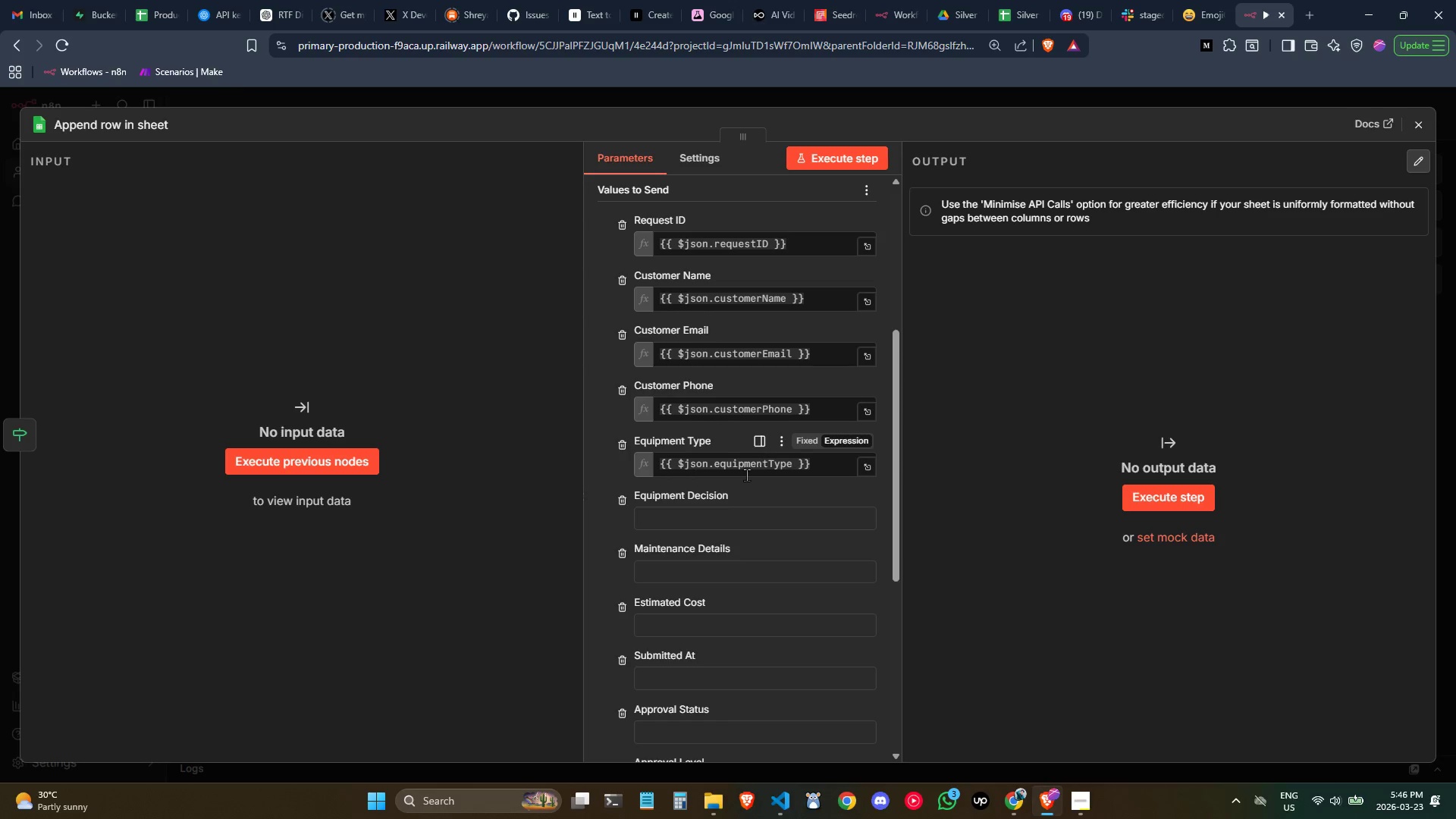 
right_click([744, 482])
 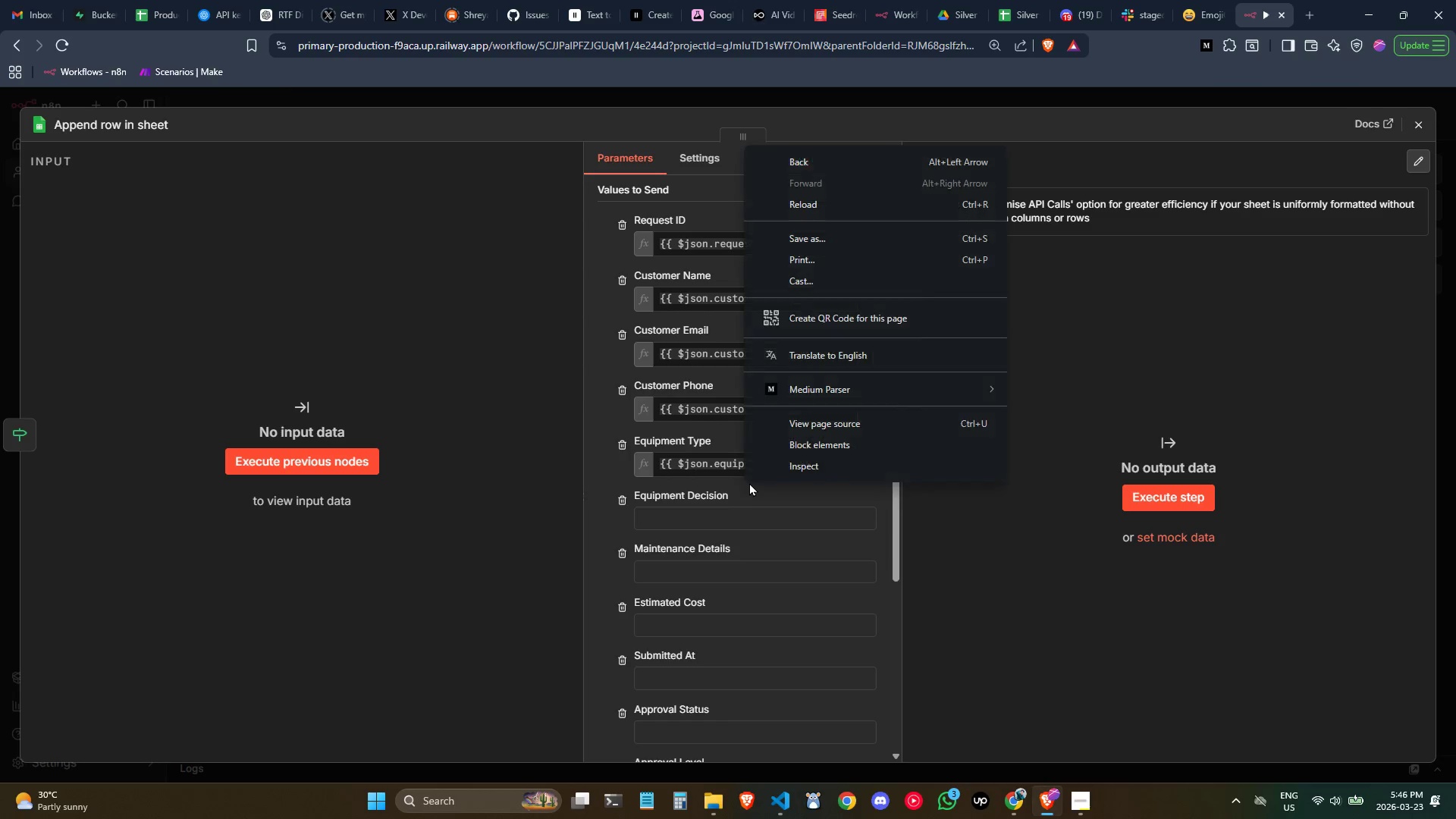 
scroll: coordinate [749, 482], scroll_direction: down, amount: 1.0
 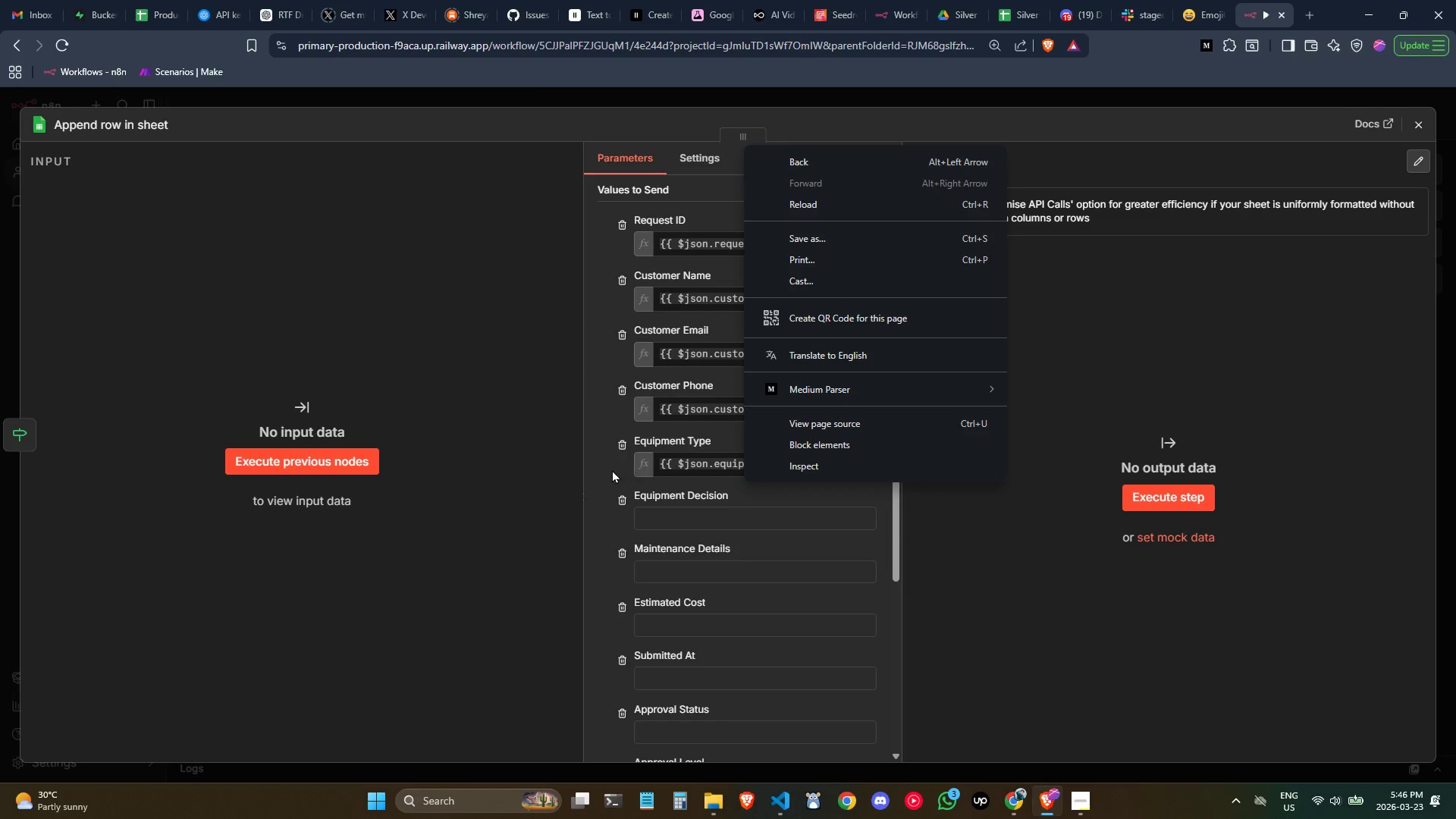 
left_click([607, 469])
 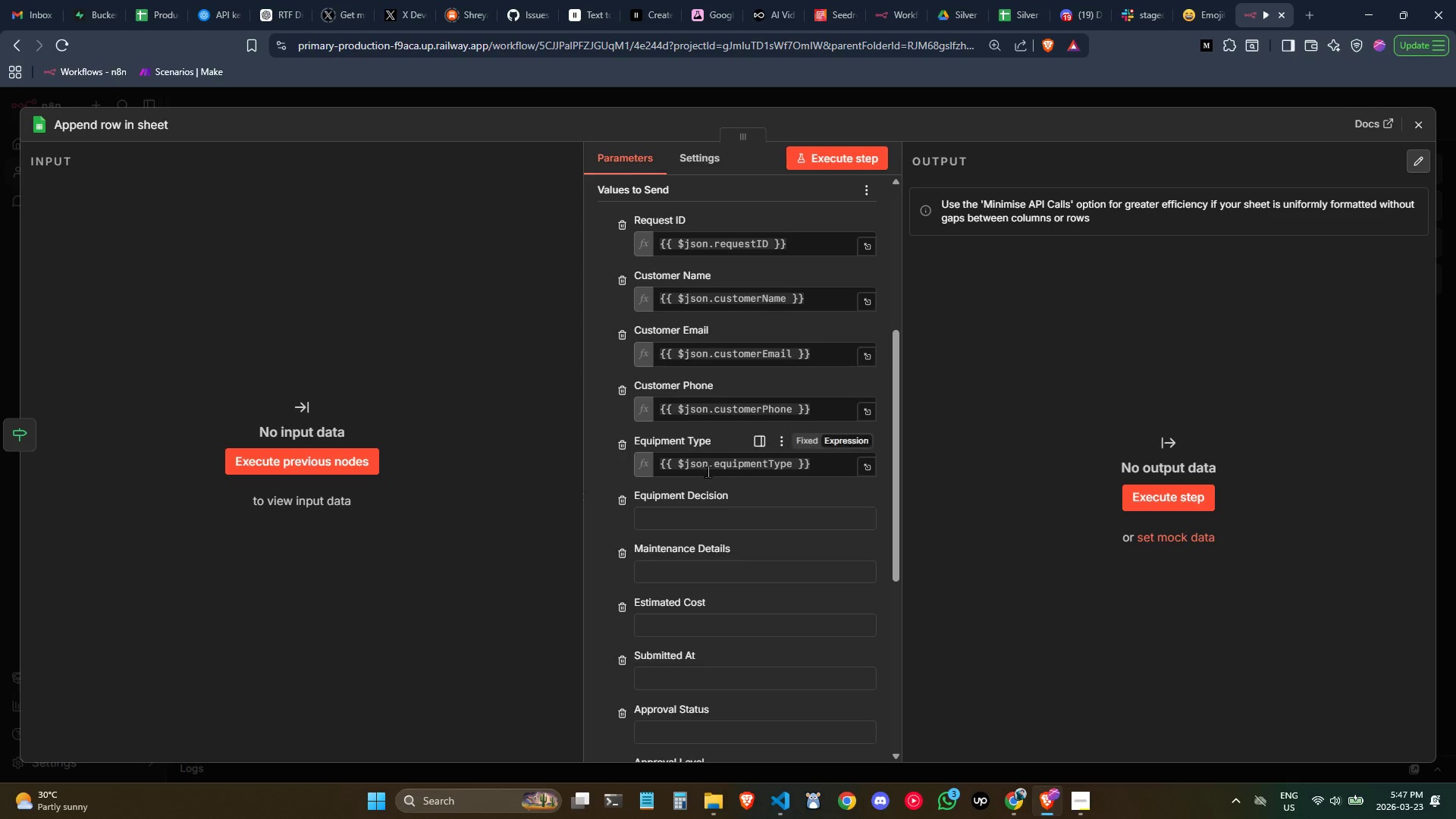 
scroll: coordinate [708, 471], scroll_direction: down, amount: 1.0
 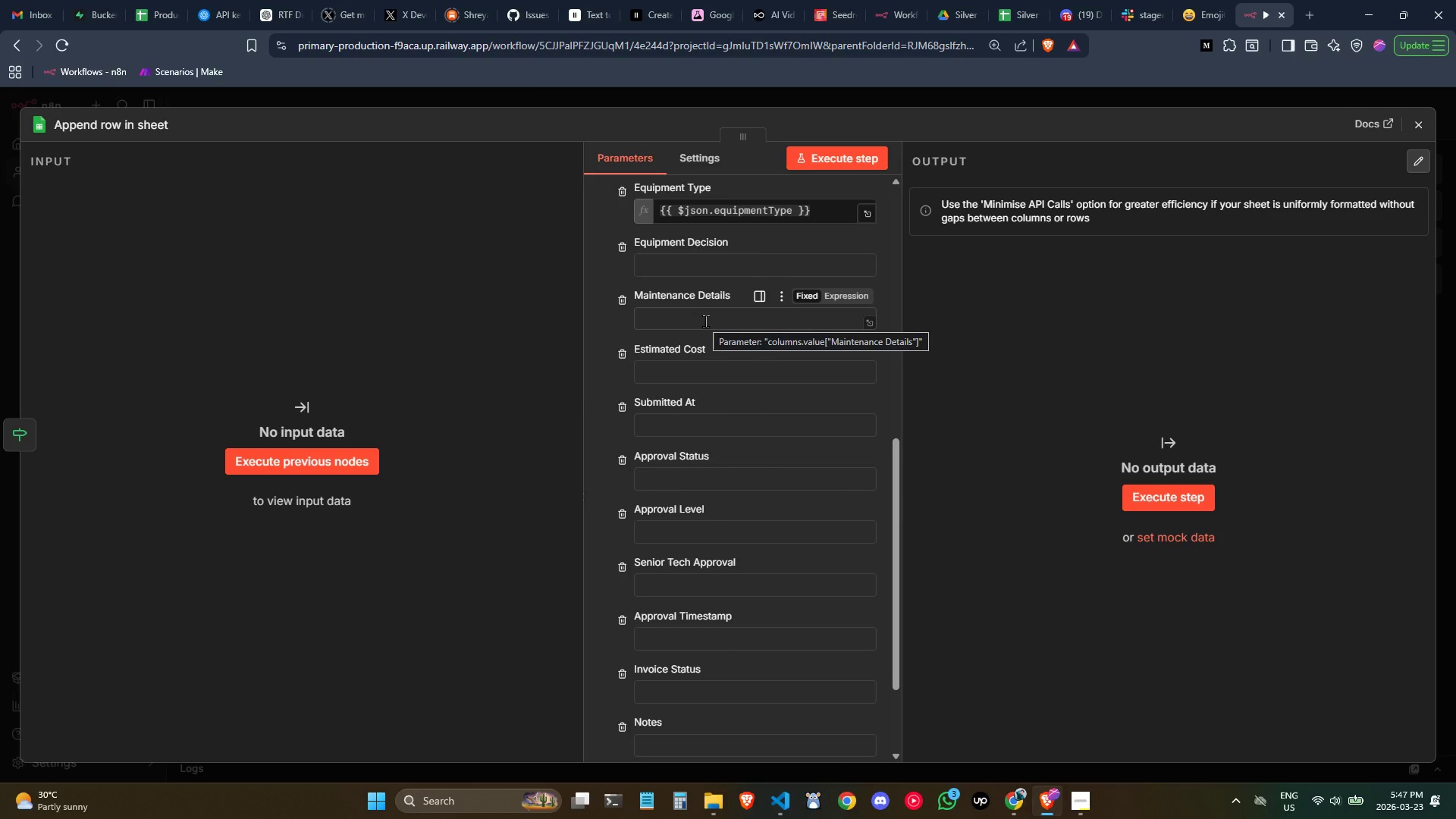 
wait(5.84)
 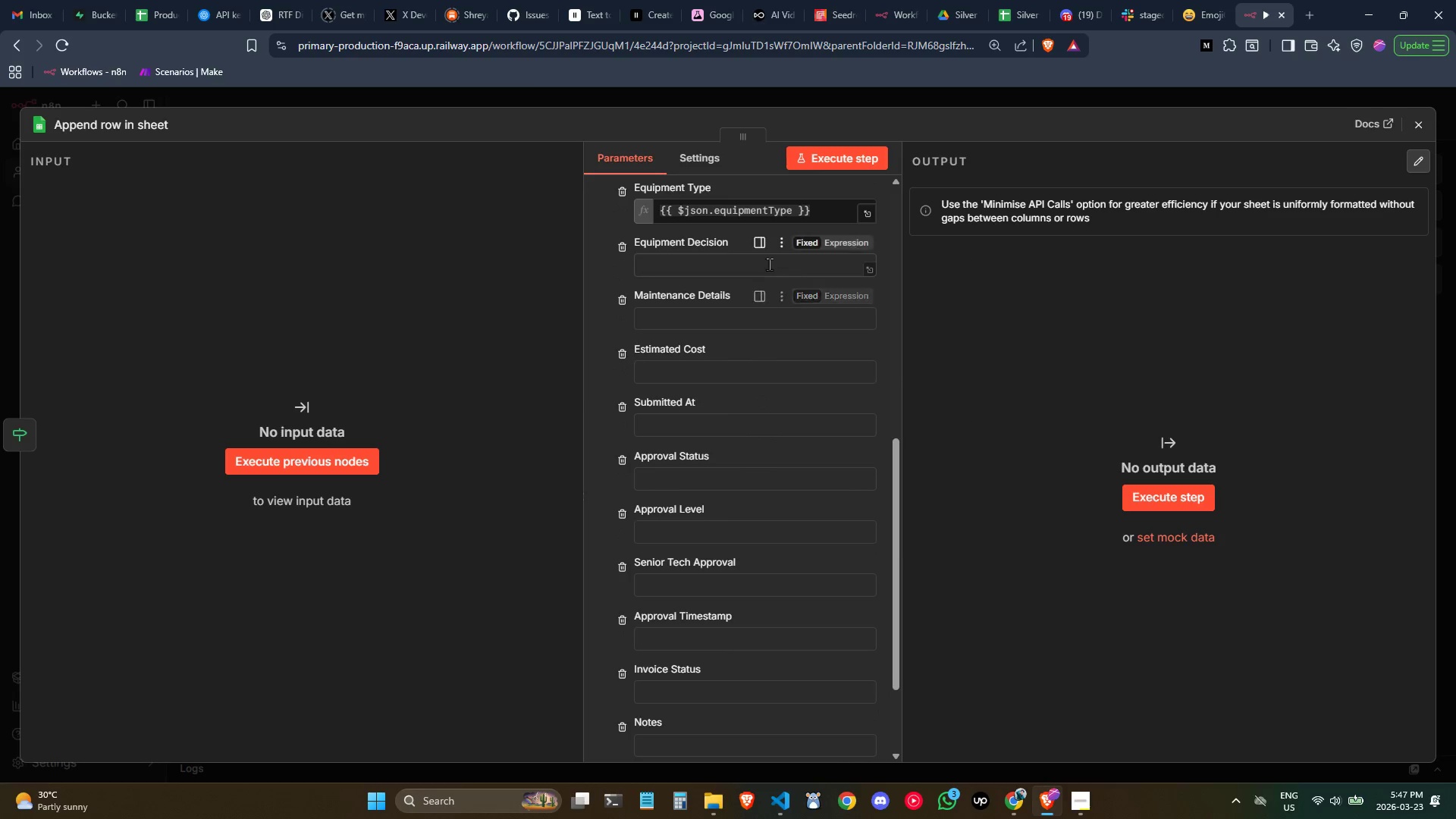 
left_click([698, 258])
 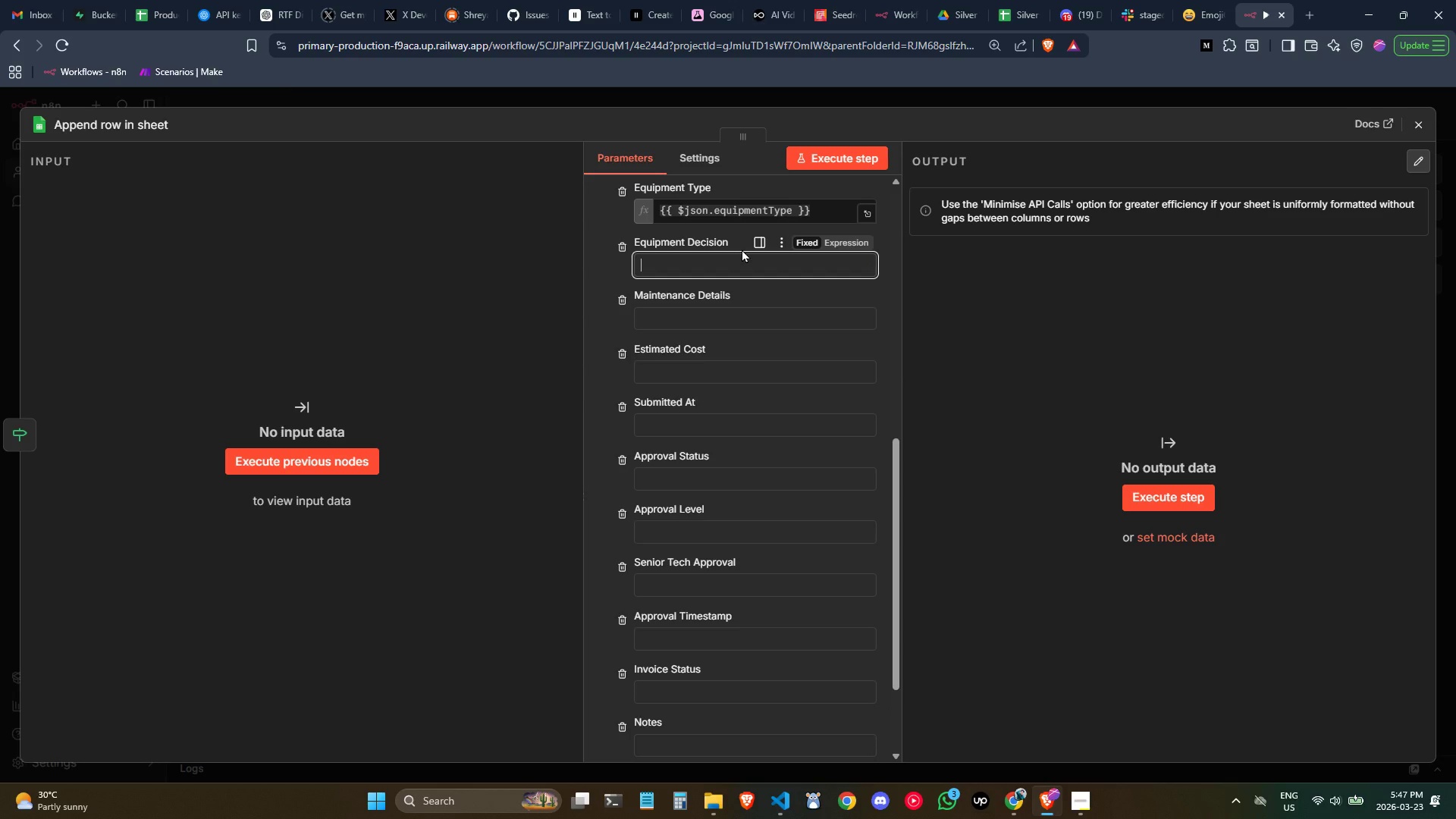 
wait(11.69)
 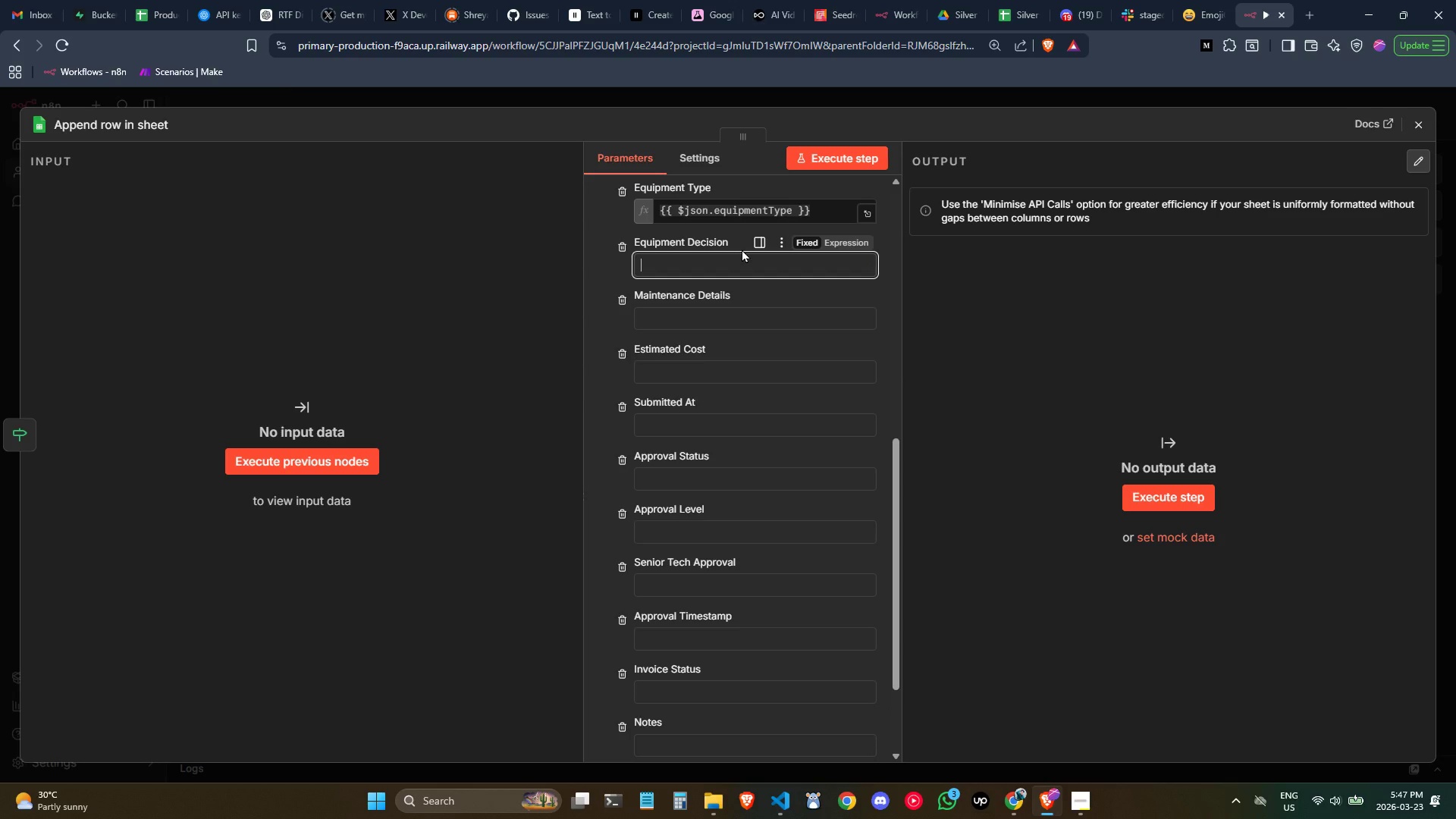 
double_click([372, 460])
 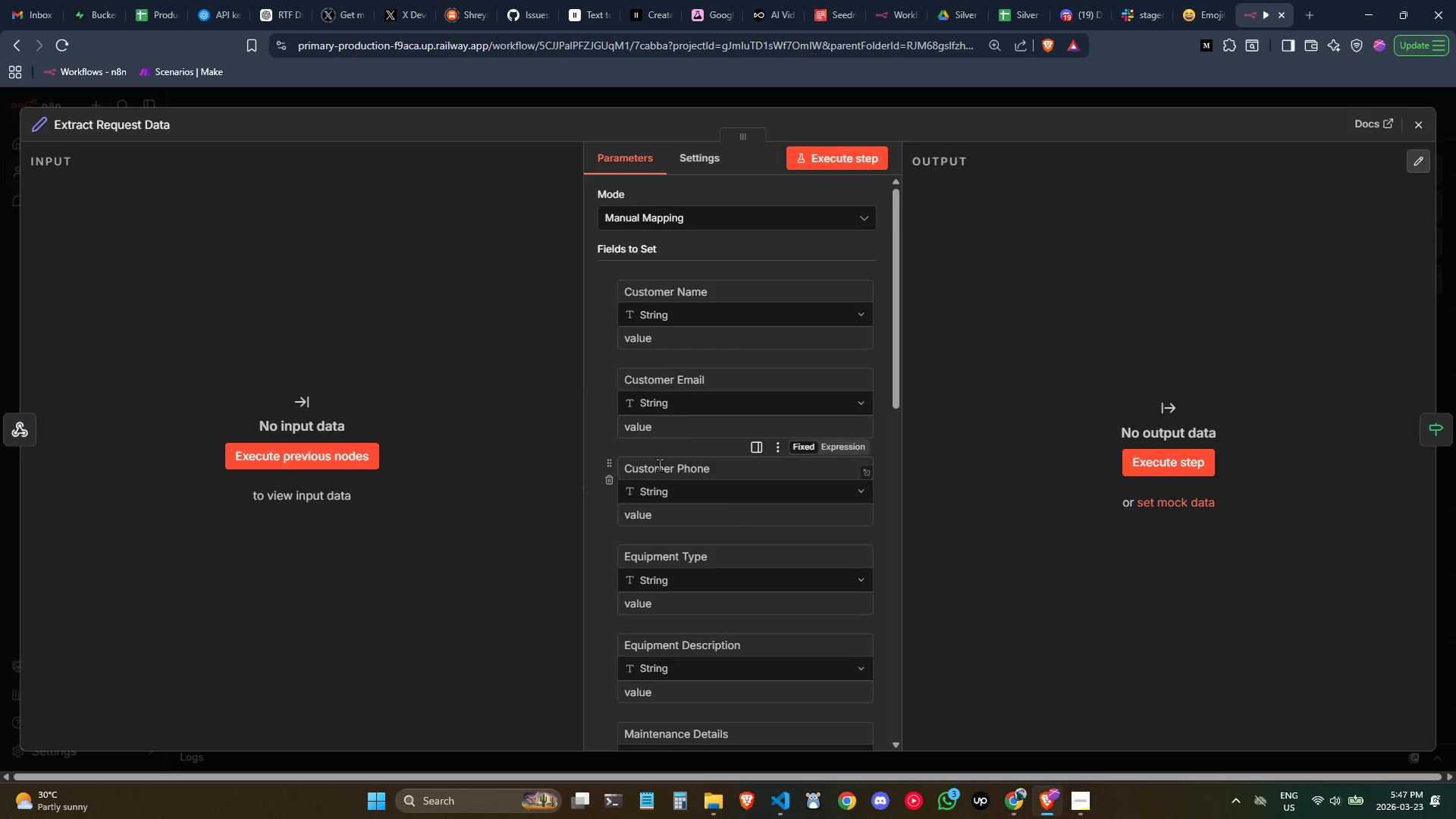 
scroll: coordinate [659, 465], scroll_direction: down, amount: 1.0
 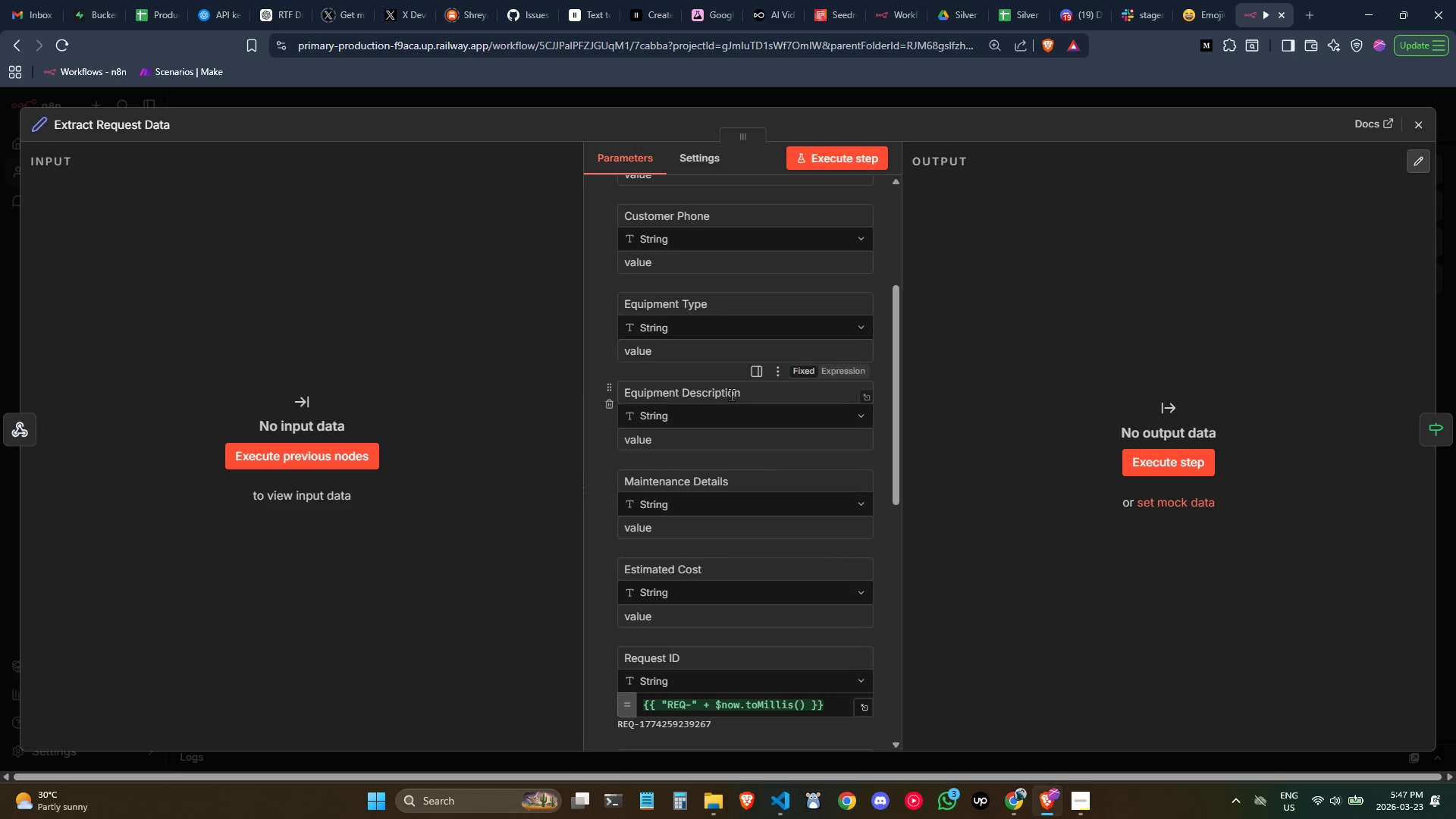 
double_click([733, 393])
 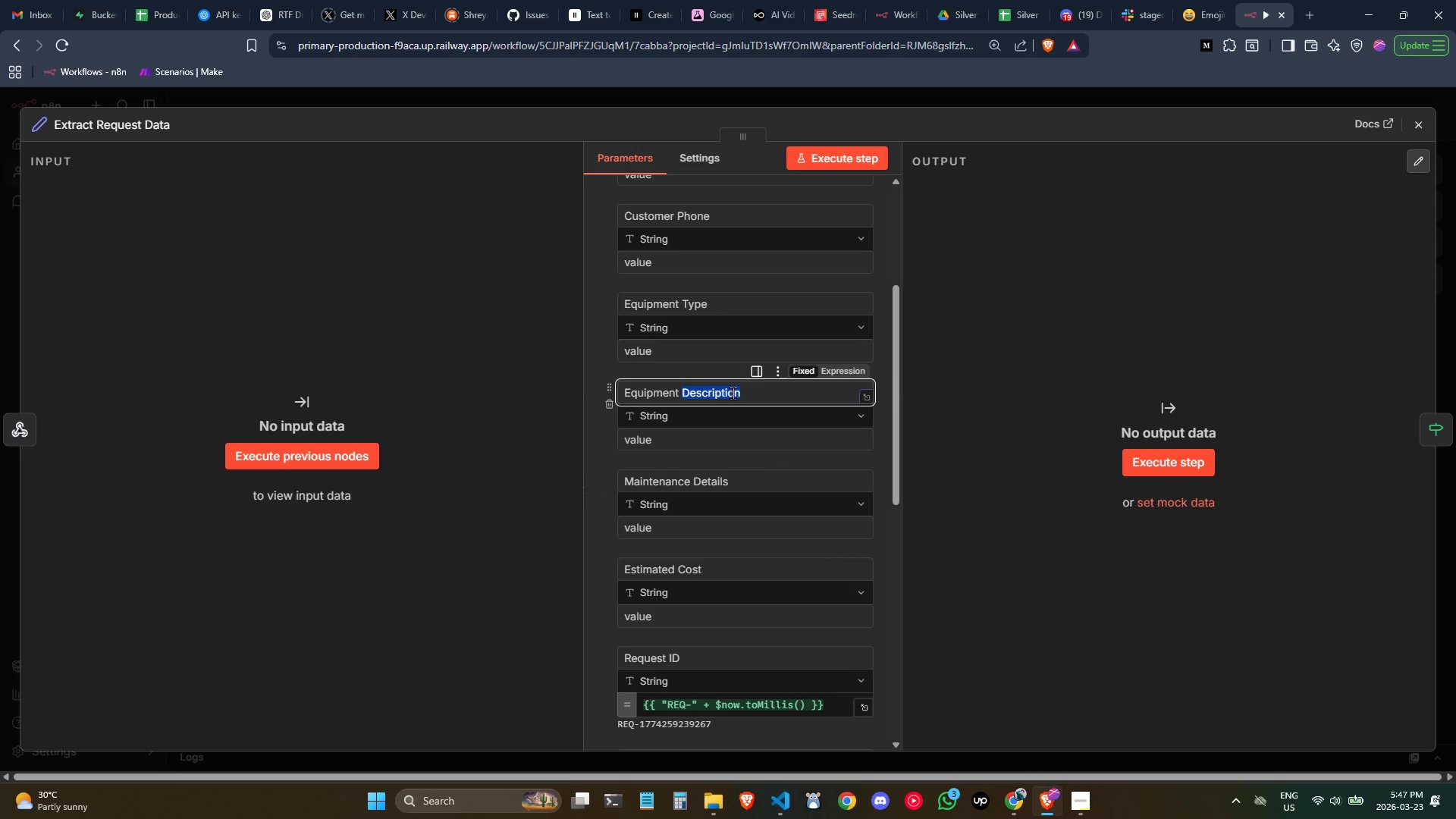 
key(Control+C)
 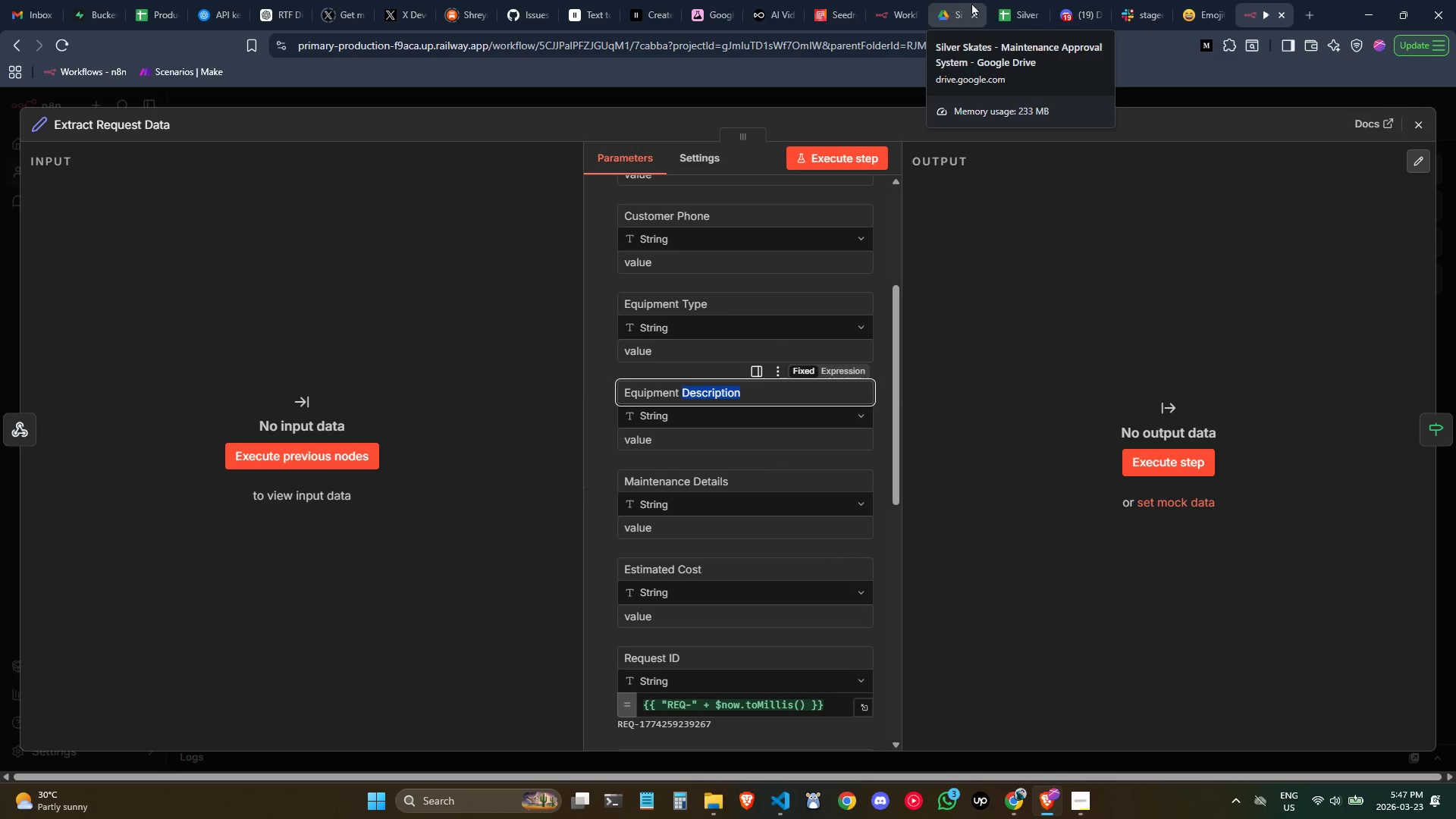 
left_click([1026, 0])
 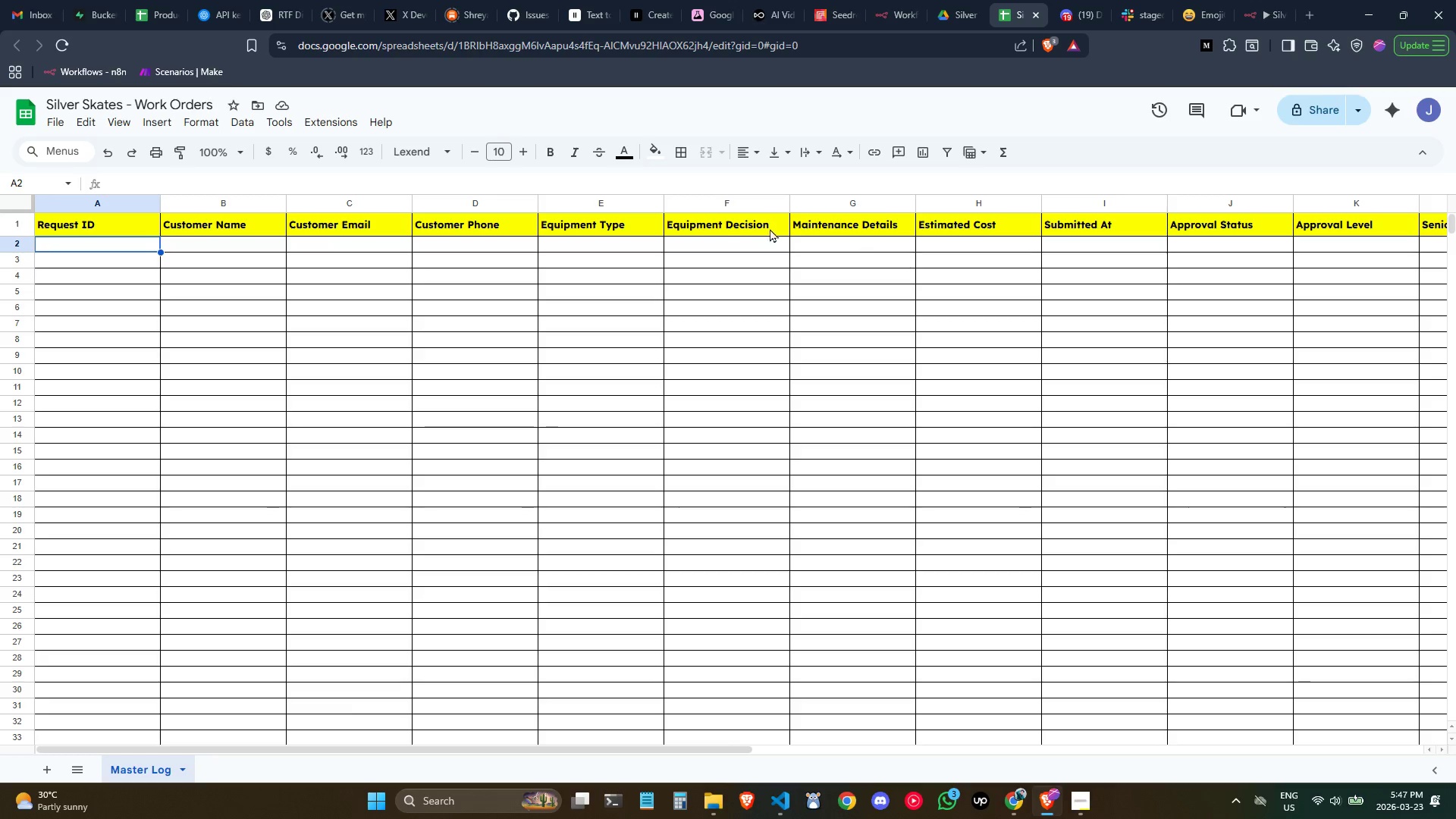 
double_click([733, 224])
 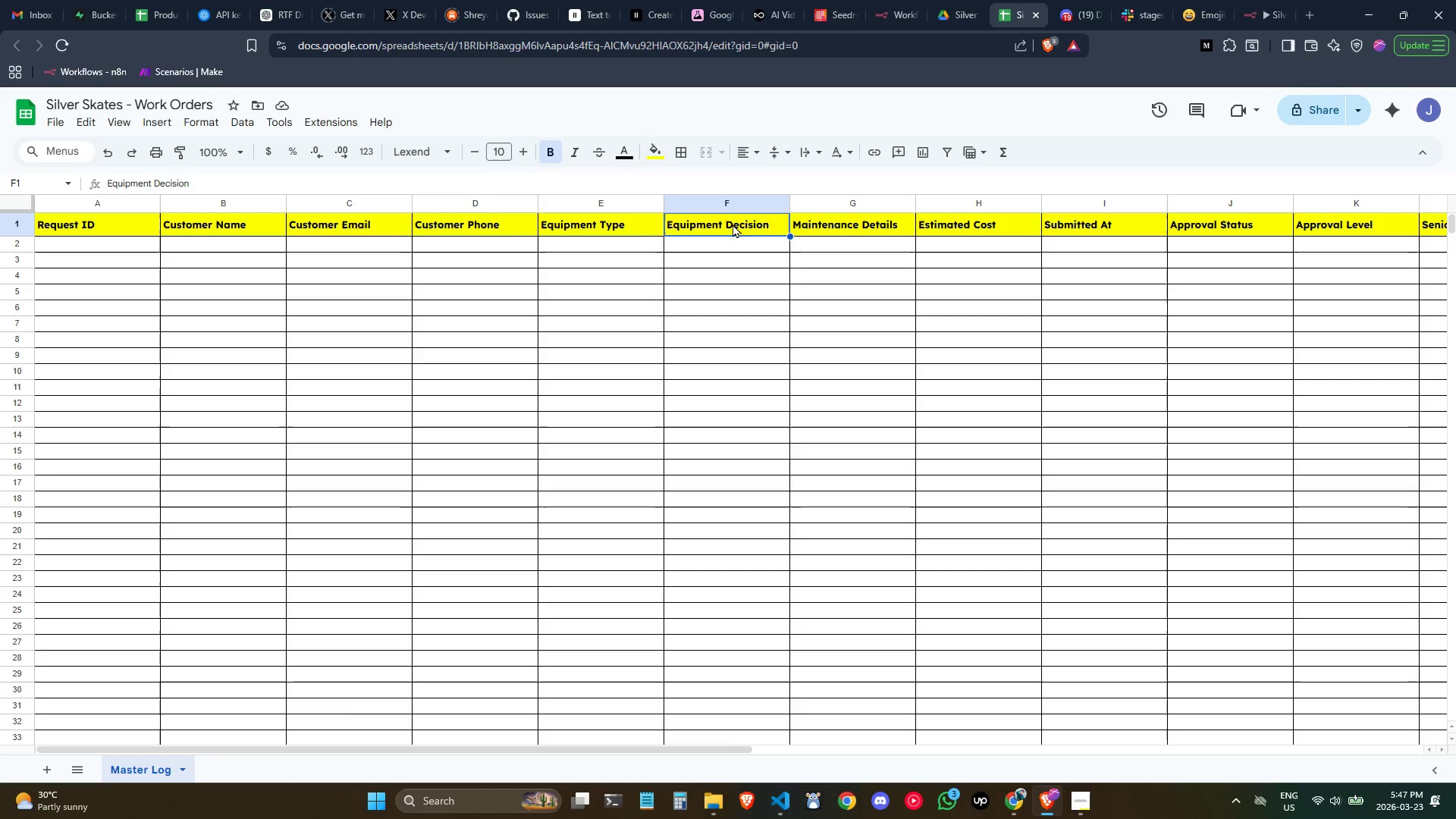 
triple_click([733, 224])
 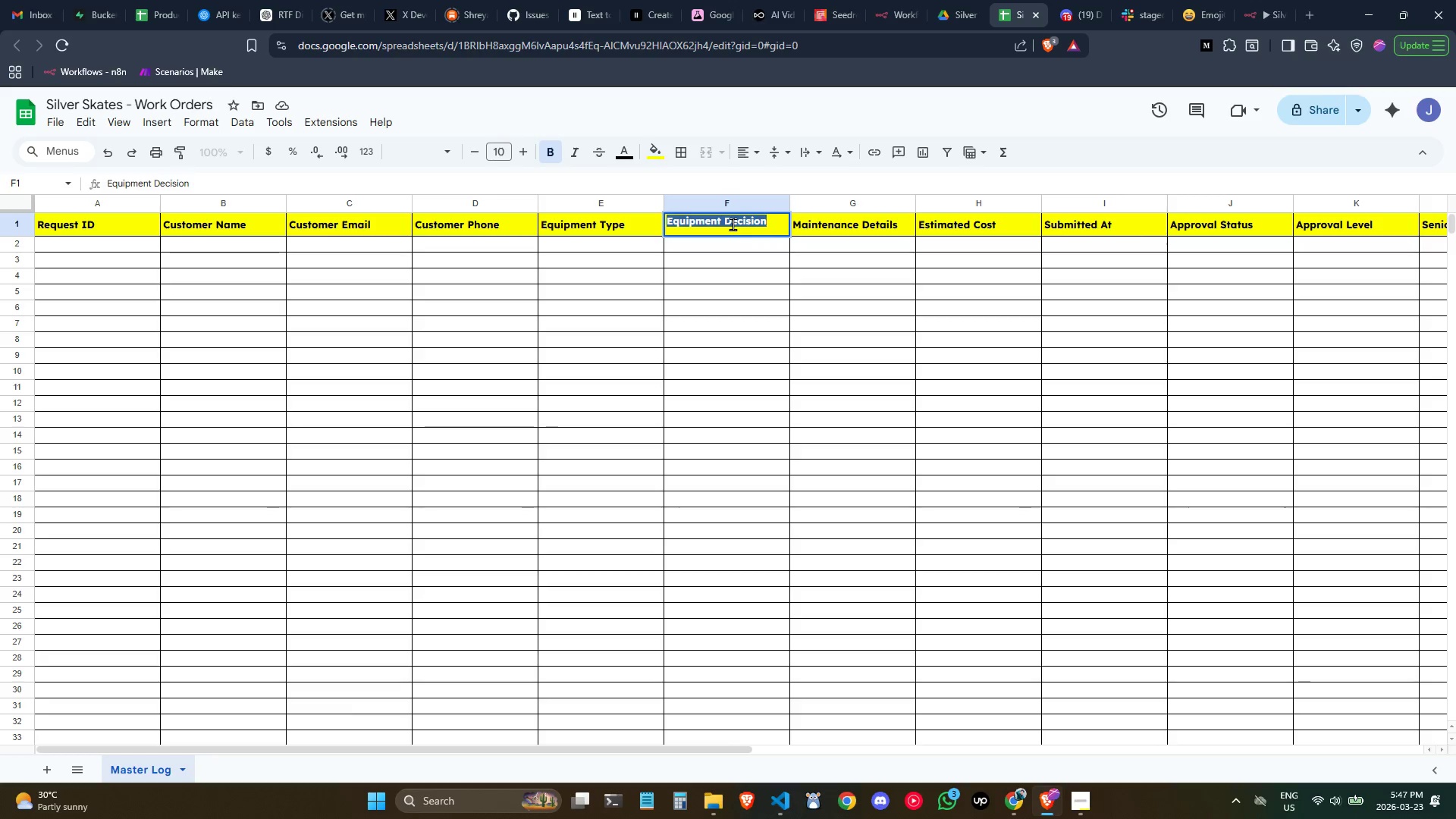 
key(Control+Shift+V)
 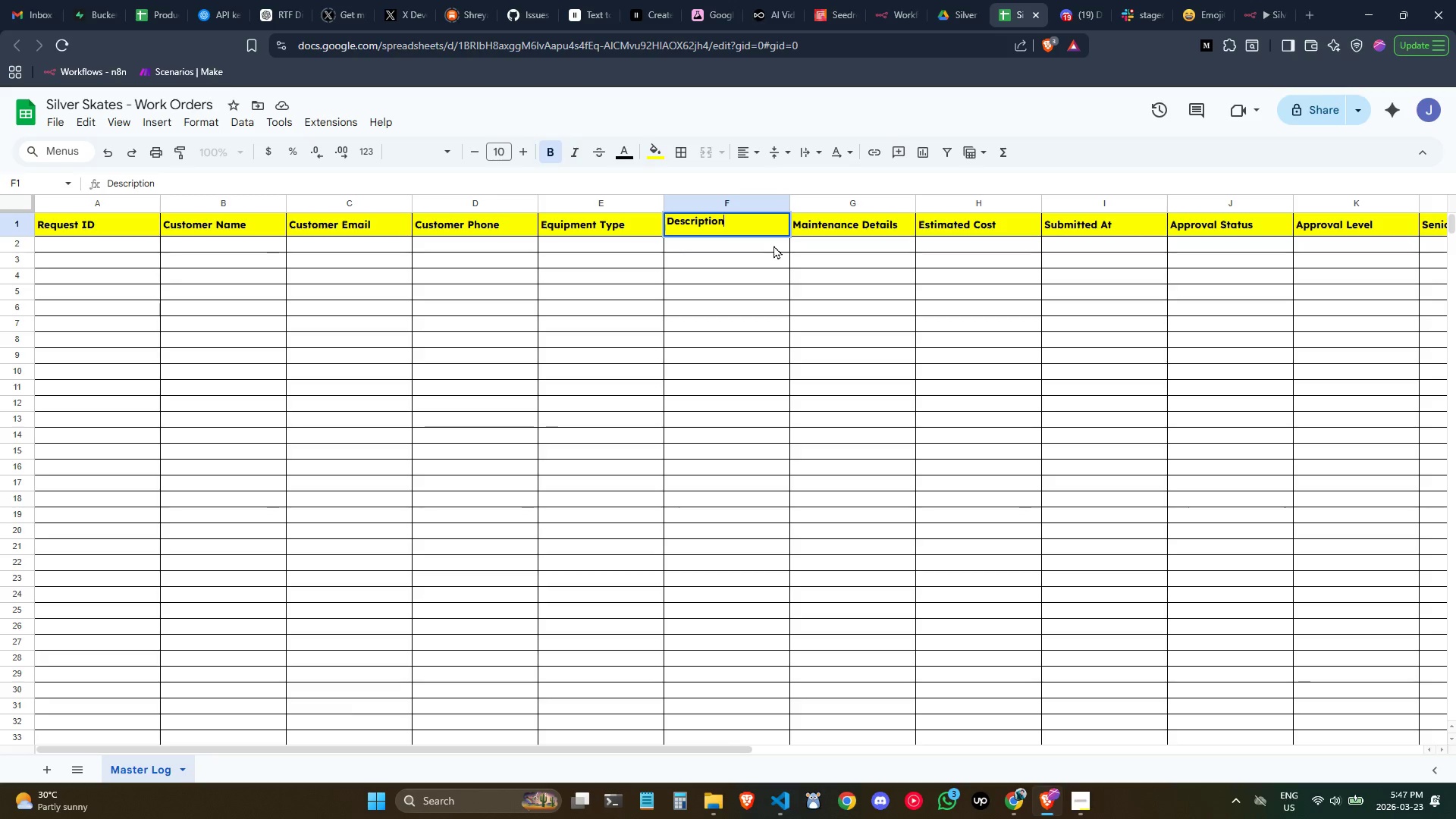 
key(Control+ControlLeft)
 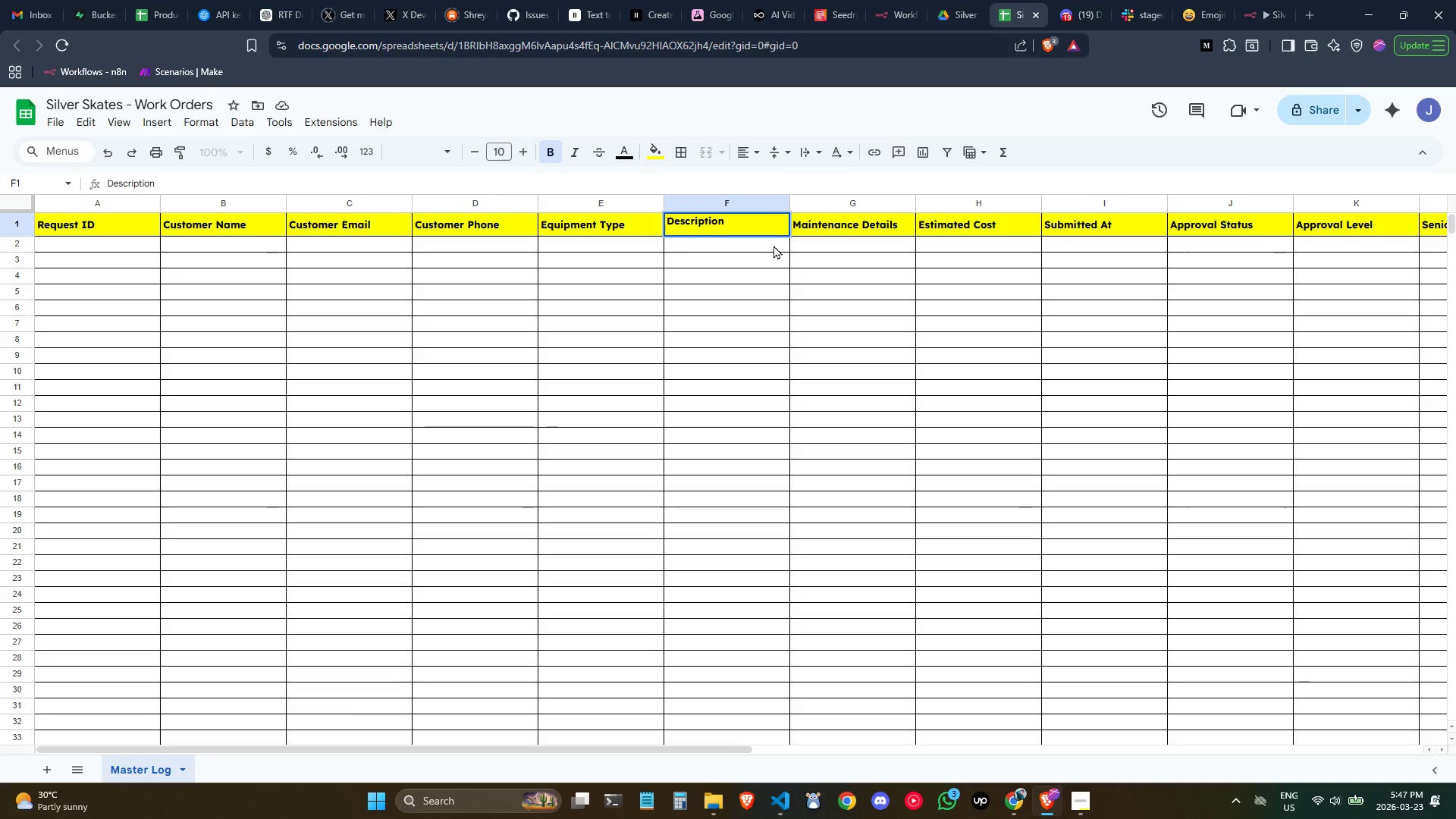 
key(Control+Z)
 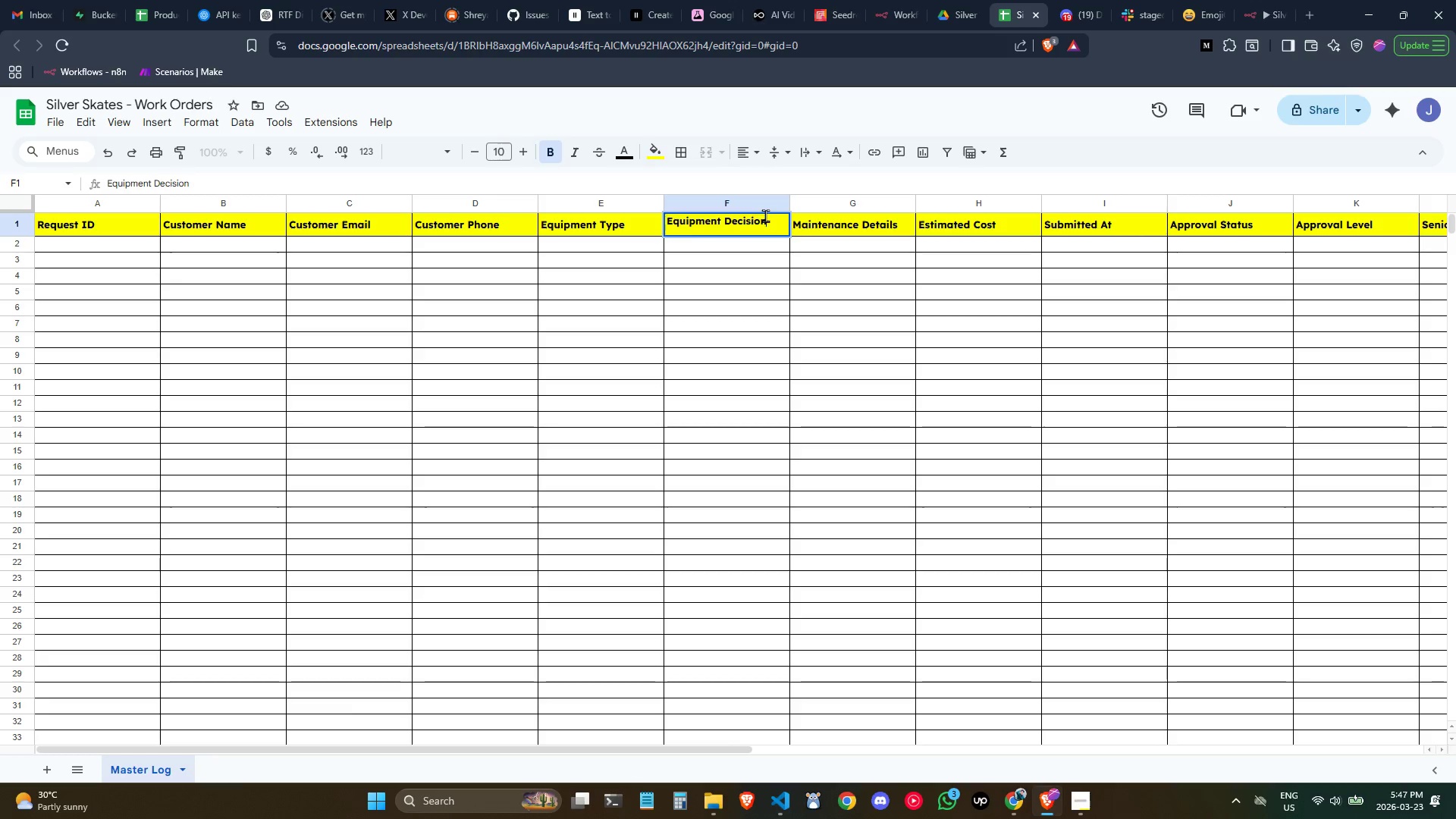 
double_click([765, 215])
 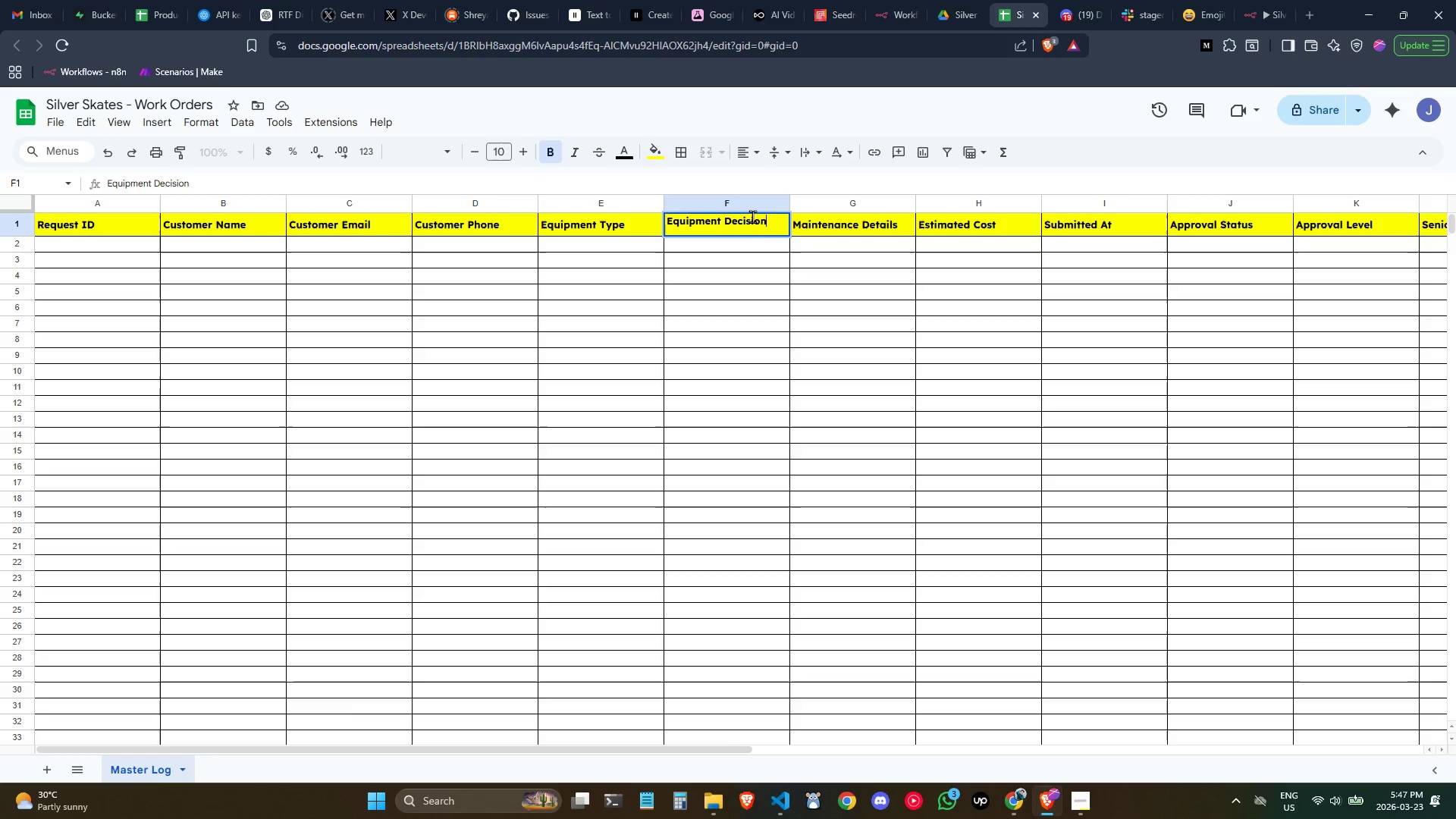 
triple_click([752, 216])
 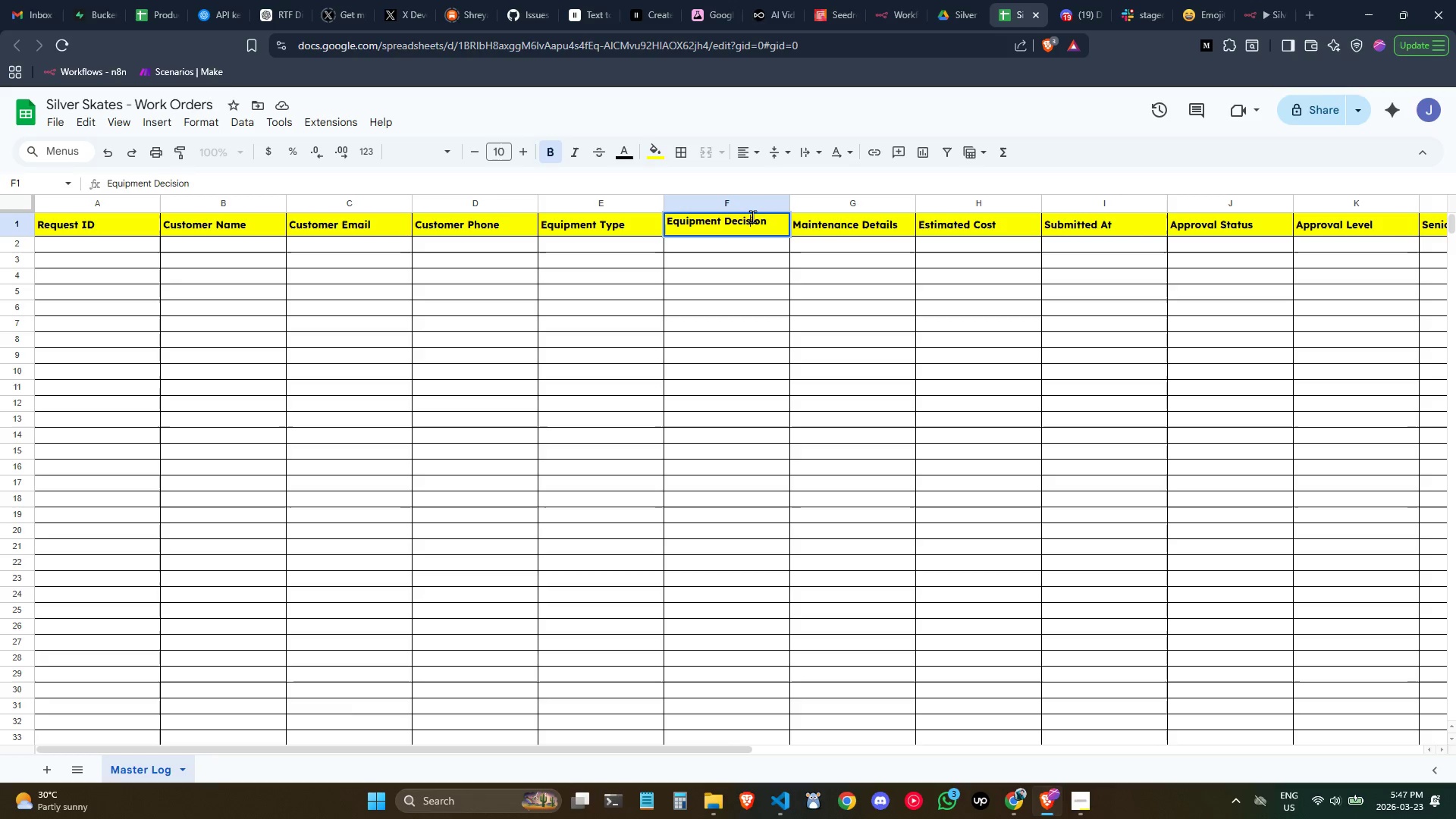 
triple_click([752, 216])
 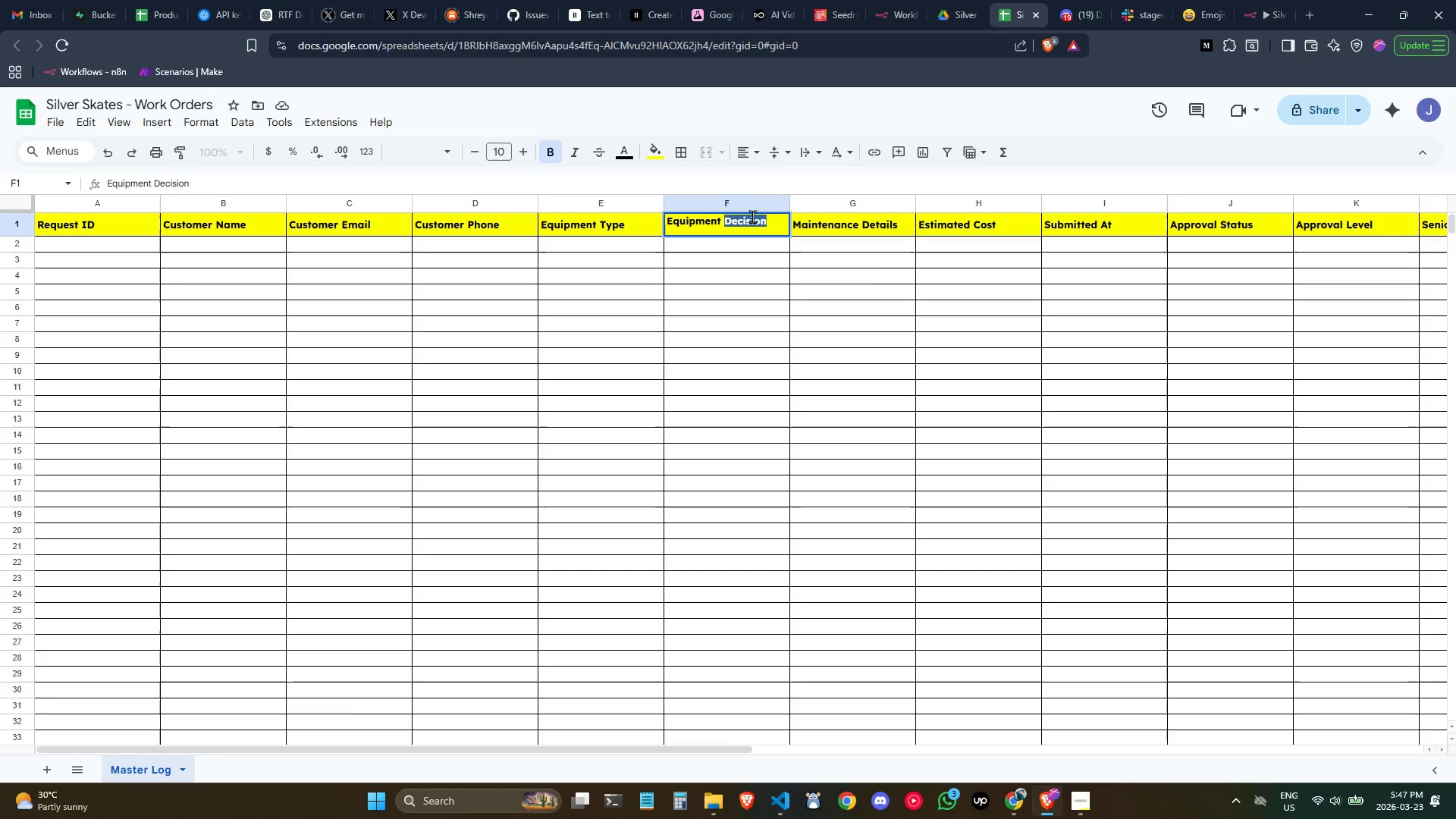 
key(Control+ControlLeft)
 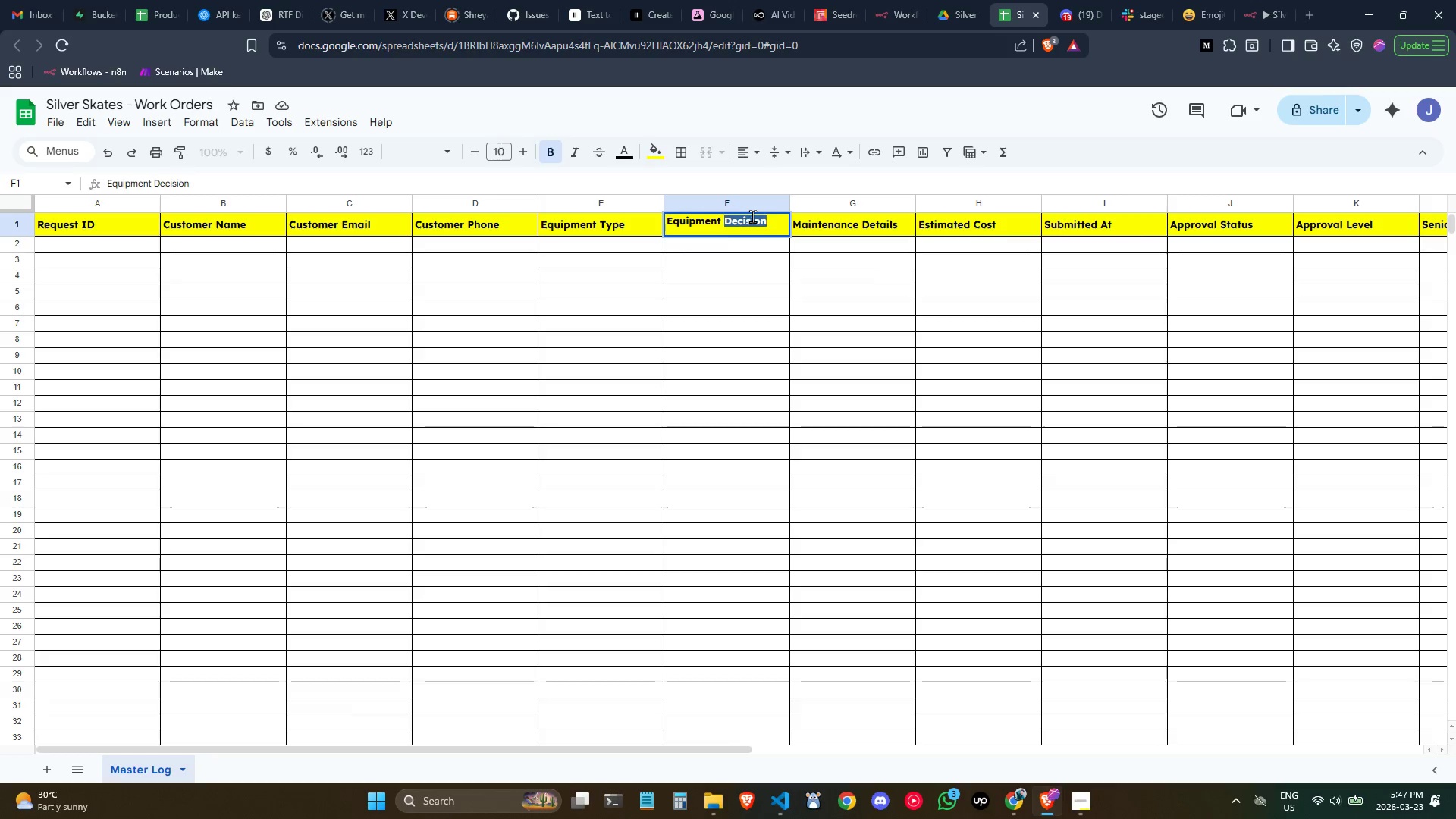 
key(Control+Shift+ShiftLeft)
 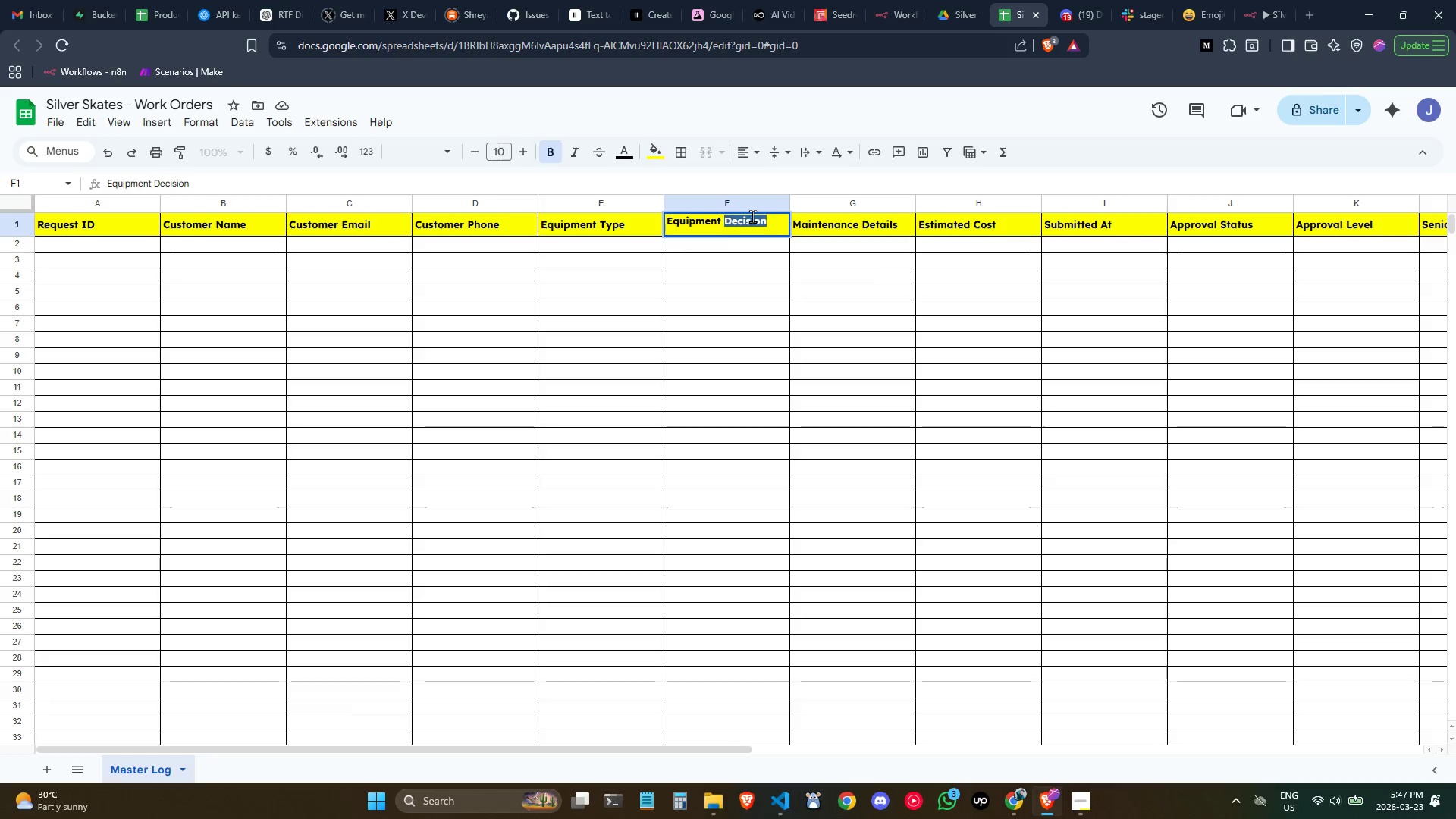 
key(Control+Shift+V)
 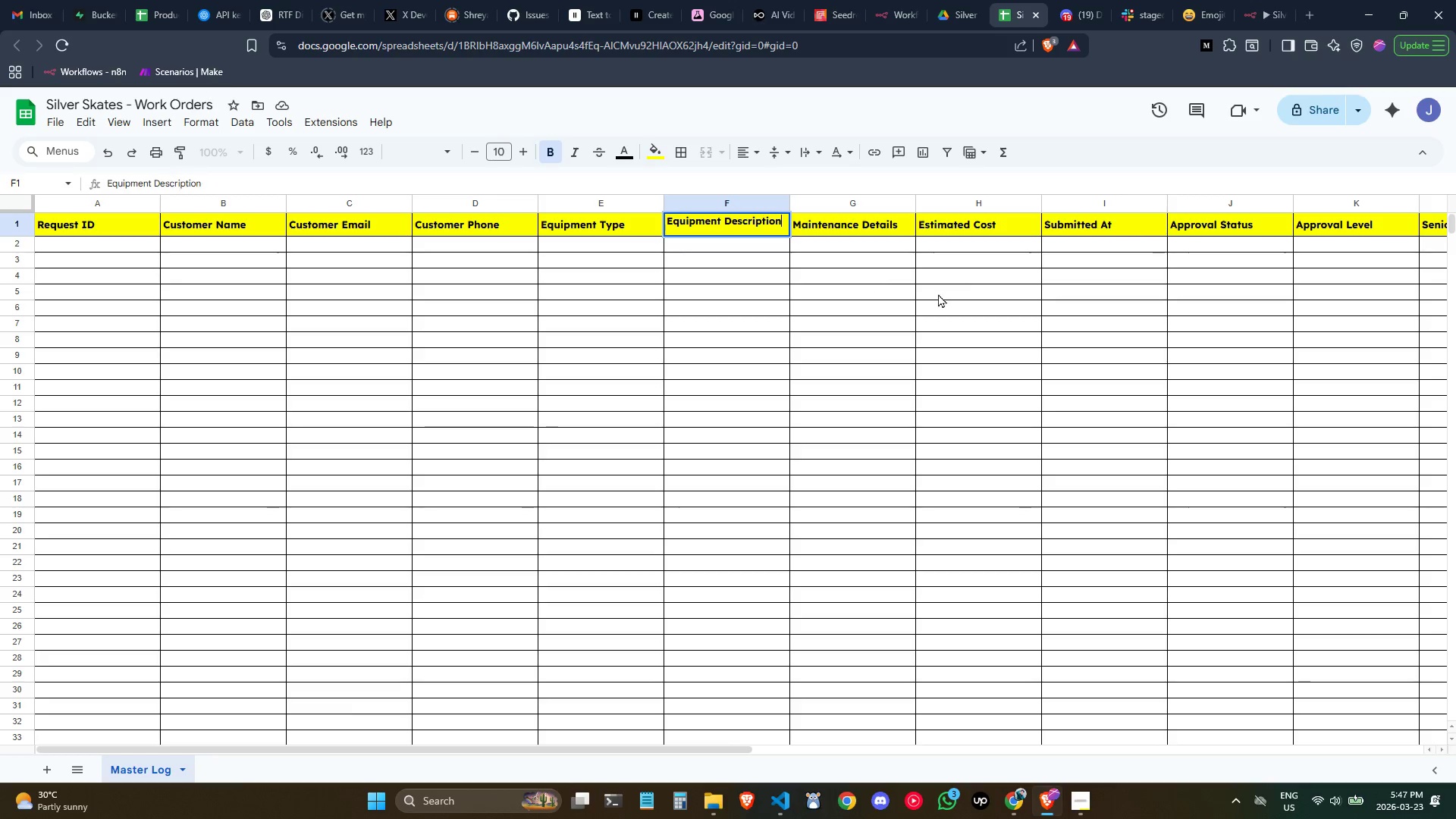 
left_click([938, 293])
 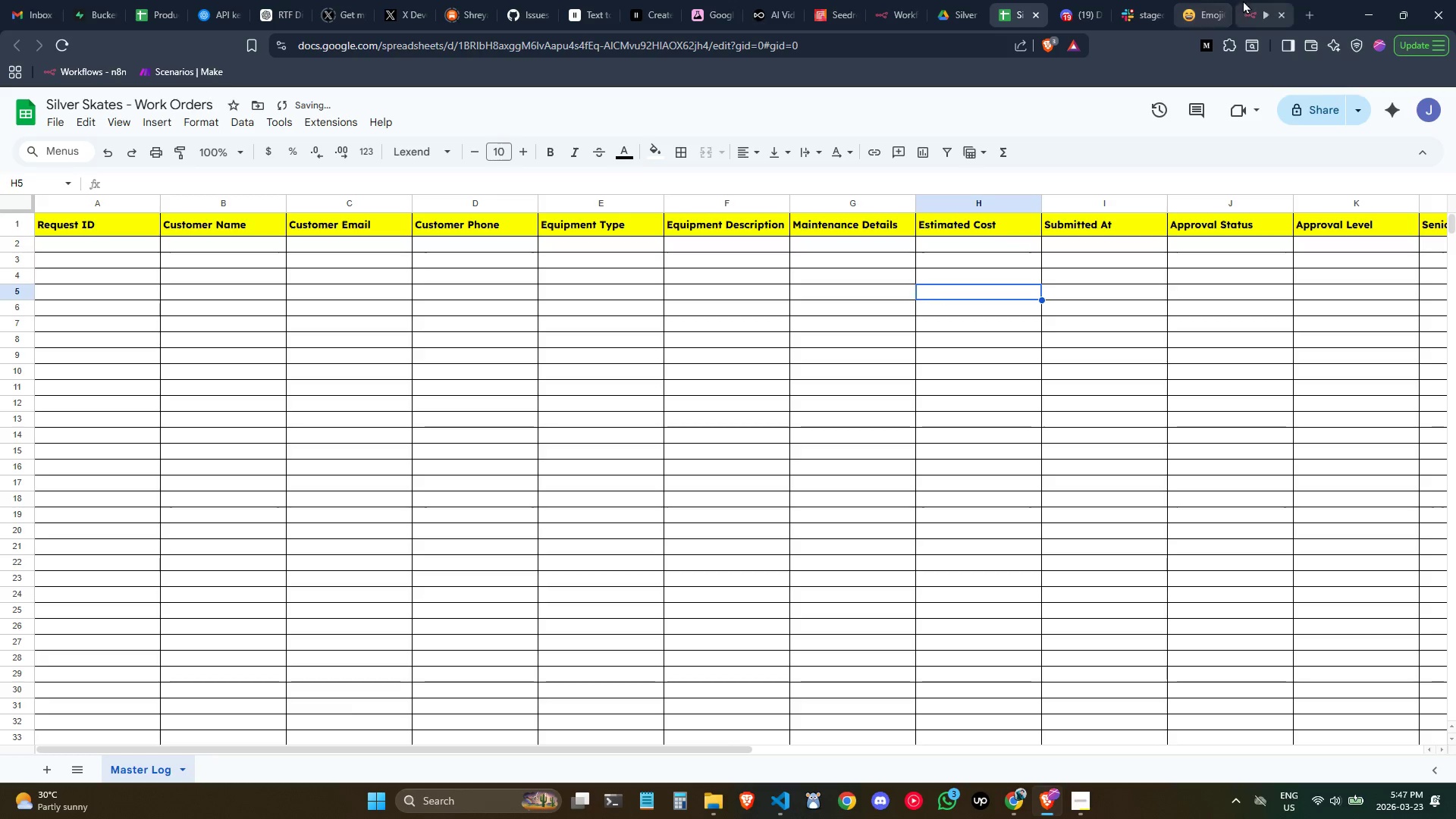 
left_click([1243, 0])
 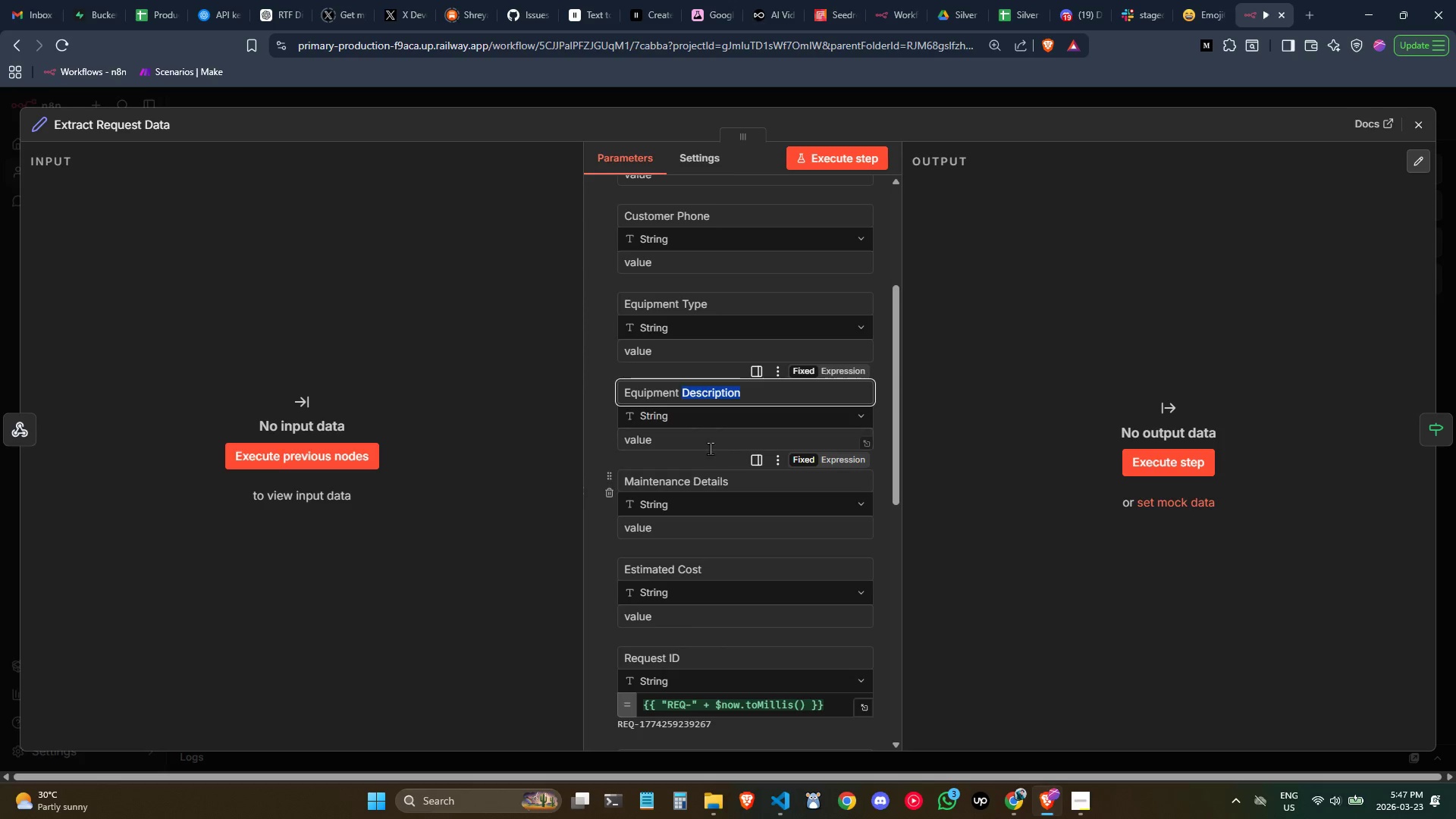 
left_click([700, 438])
 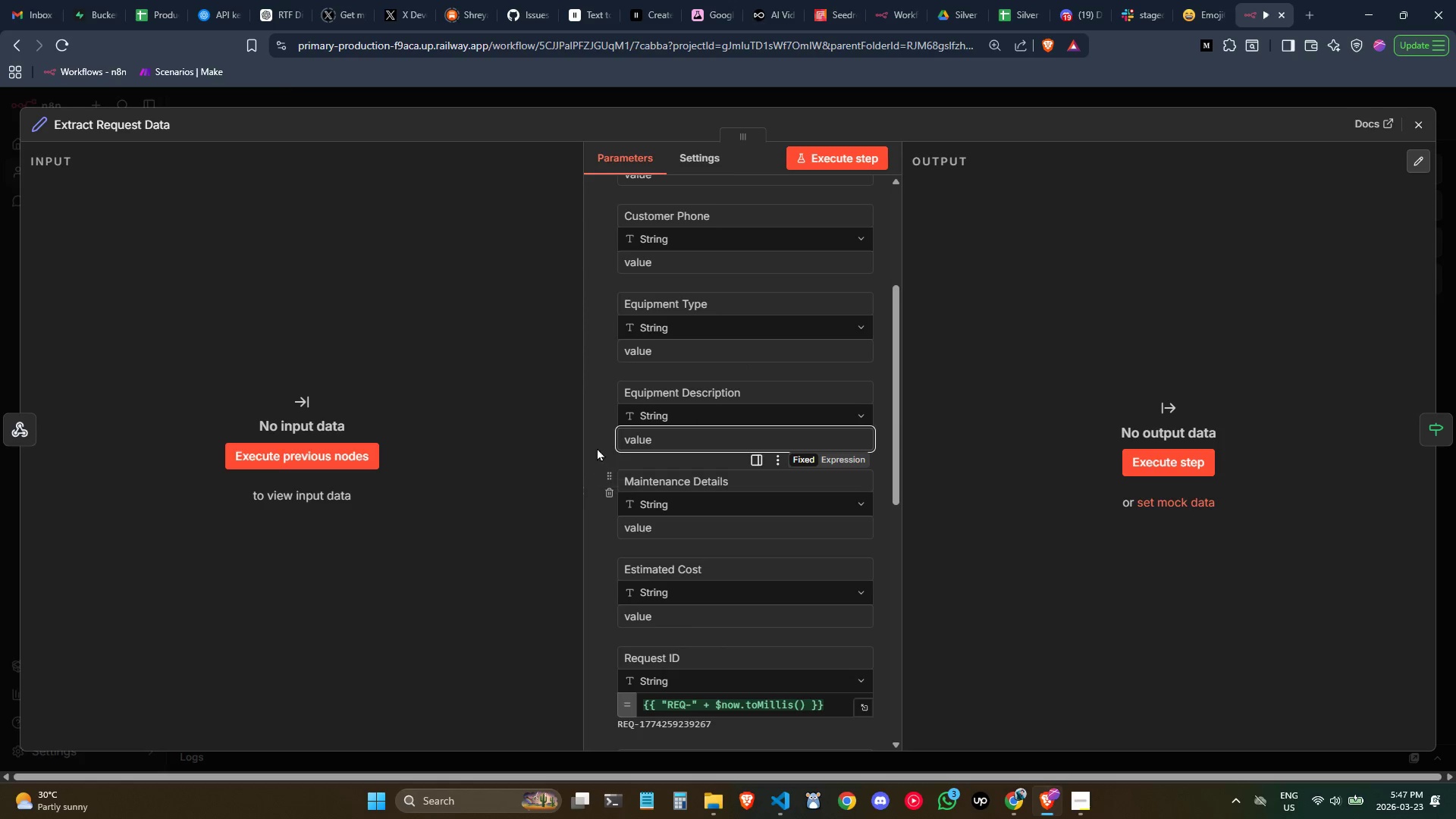 
wait(5.26)
 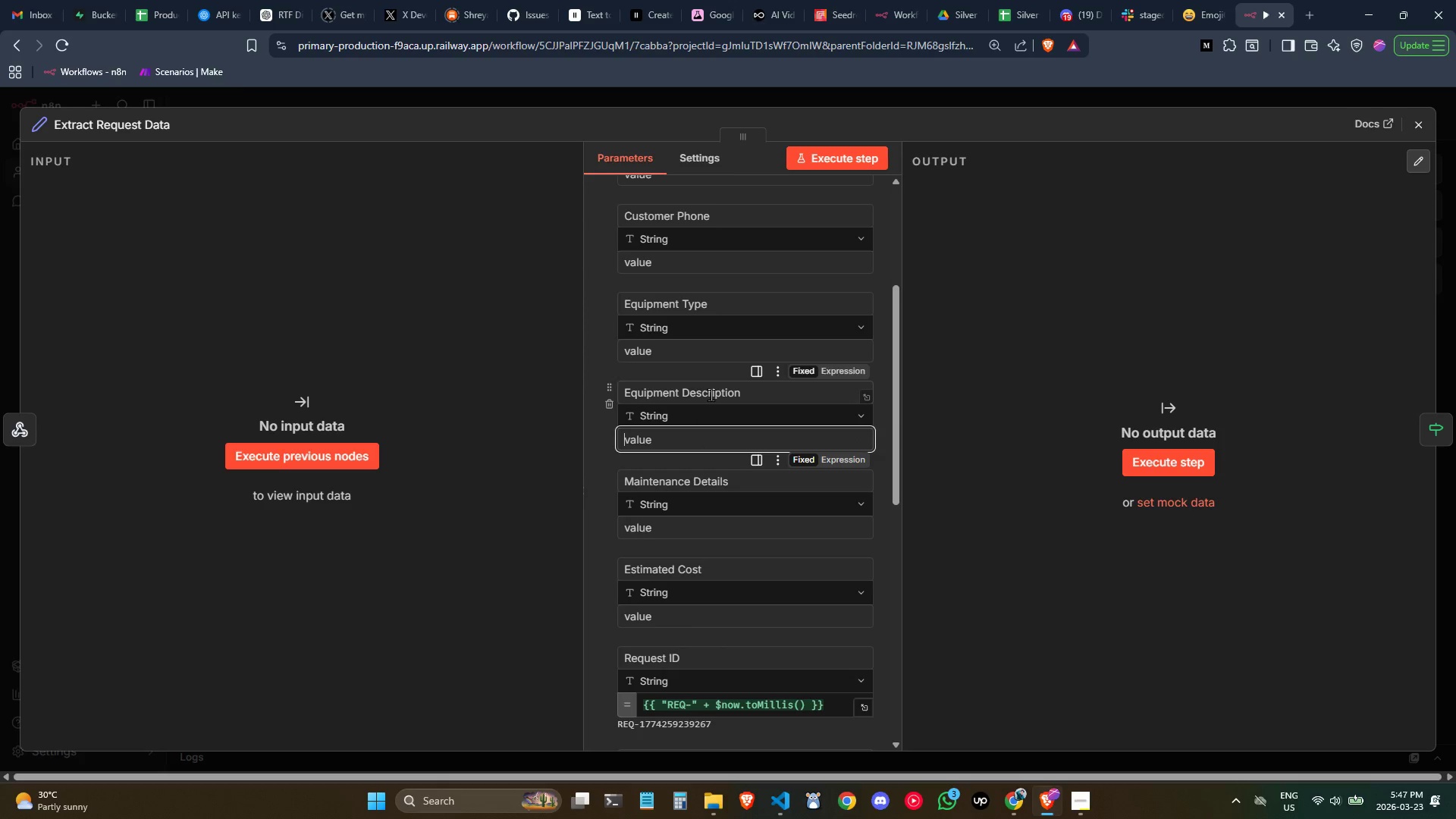 
left_click([1427, 126])
 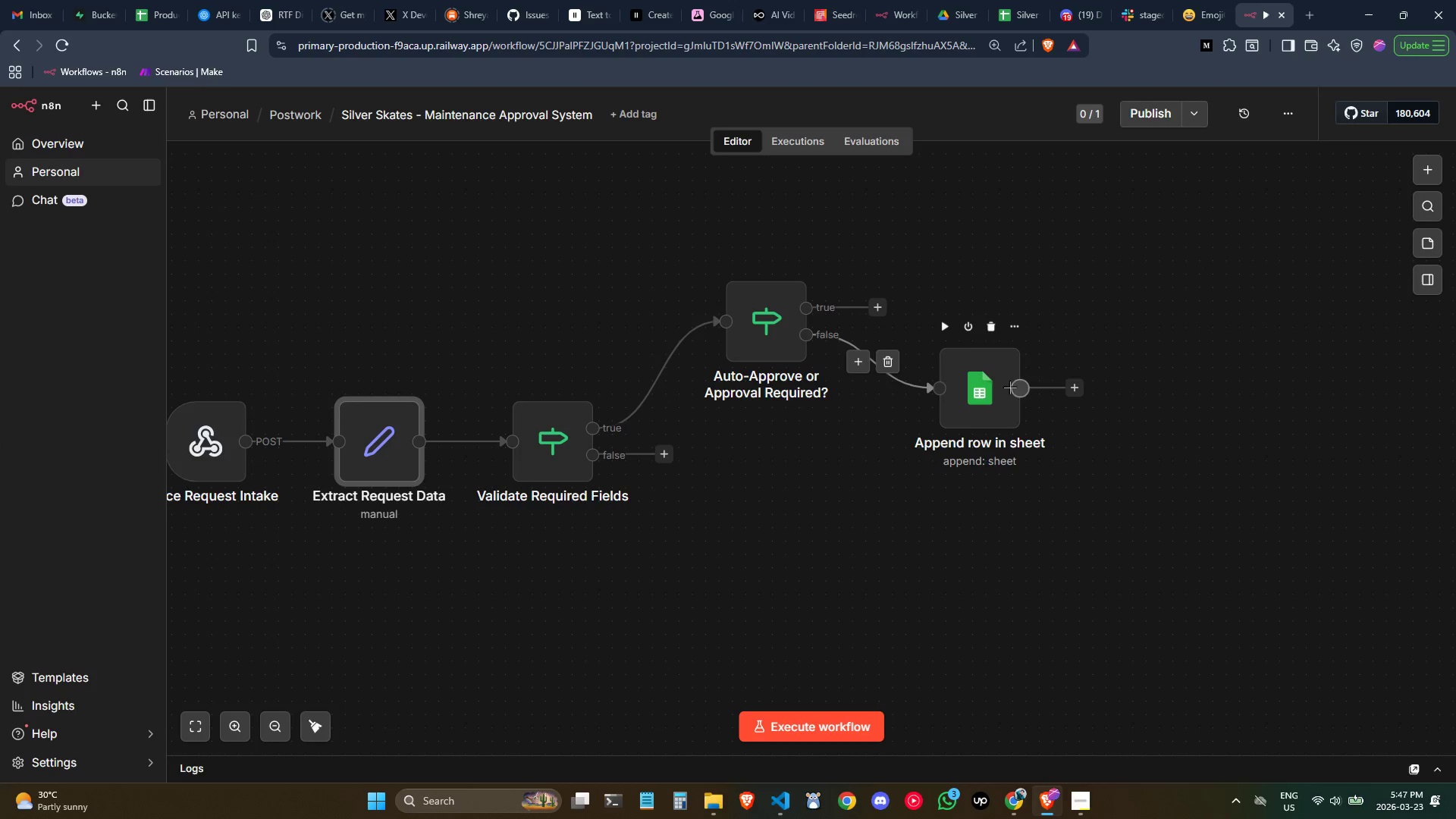 
left_click_drag(start_coordinate=[998, 390], to_coordinate=[1012, 340])
 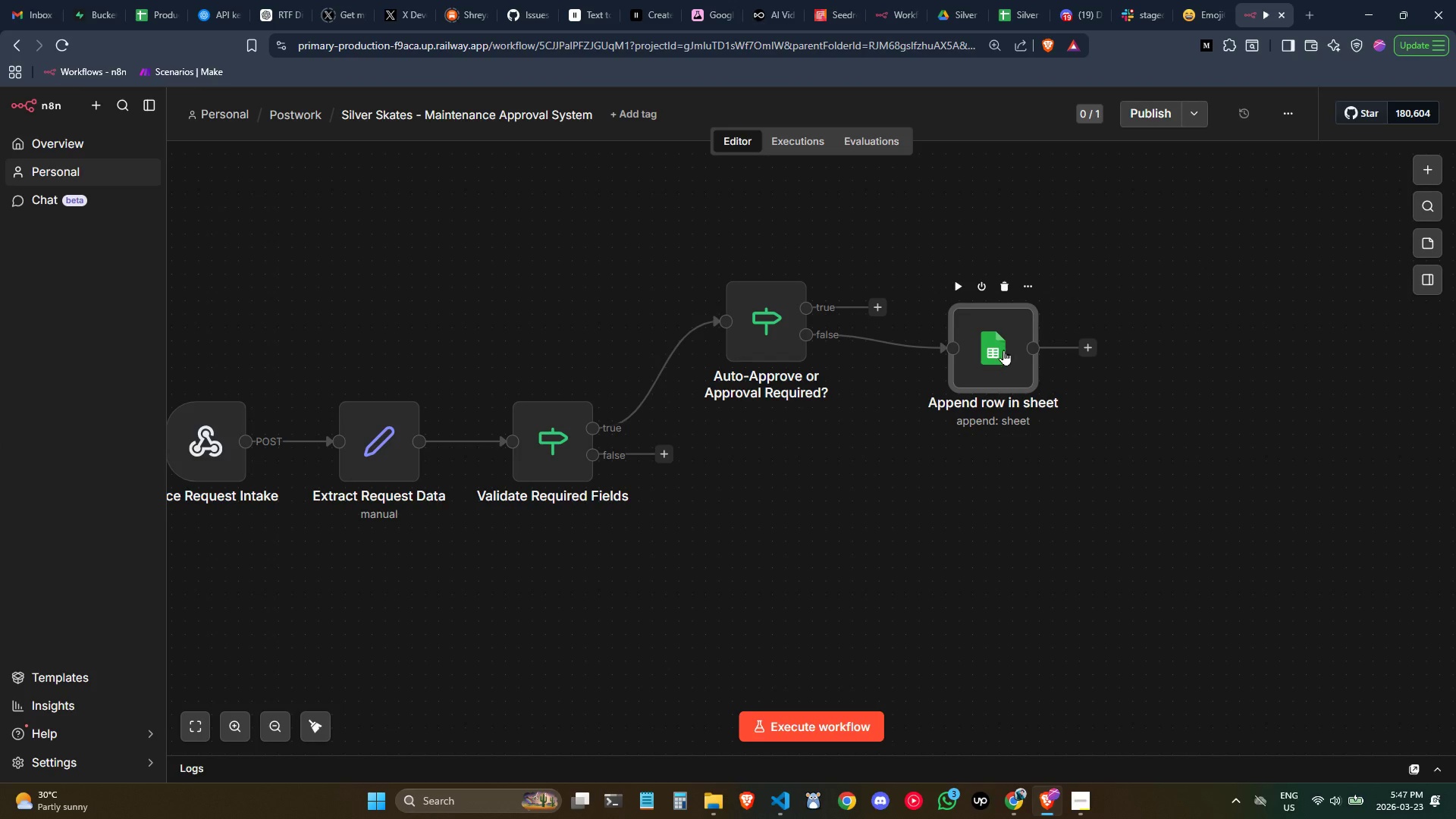 
left_click_drag(start_coordinate=[1003, 350], to_coordinate=[987, 381])
 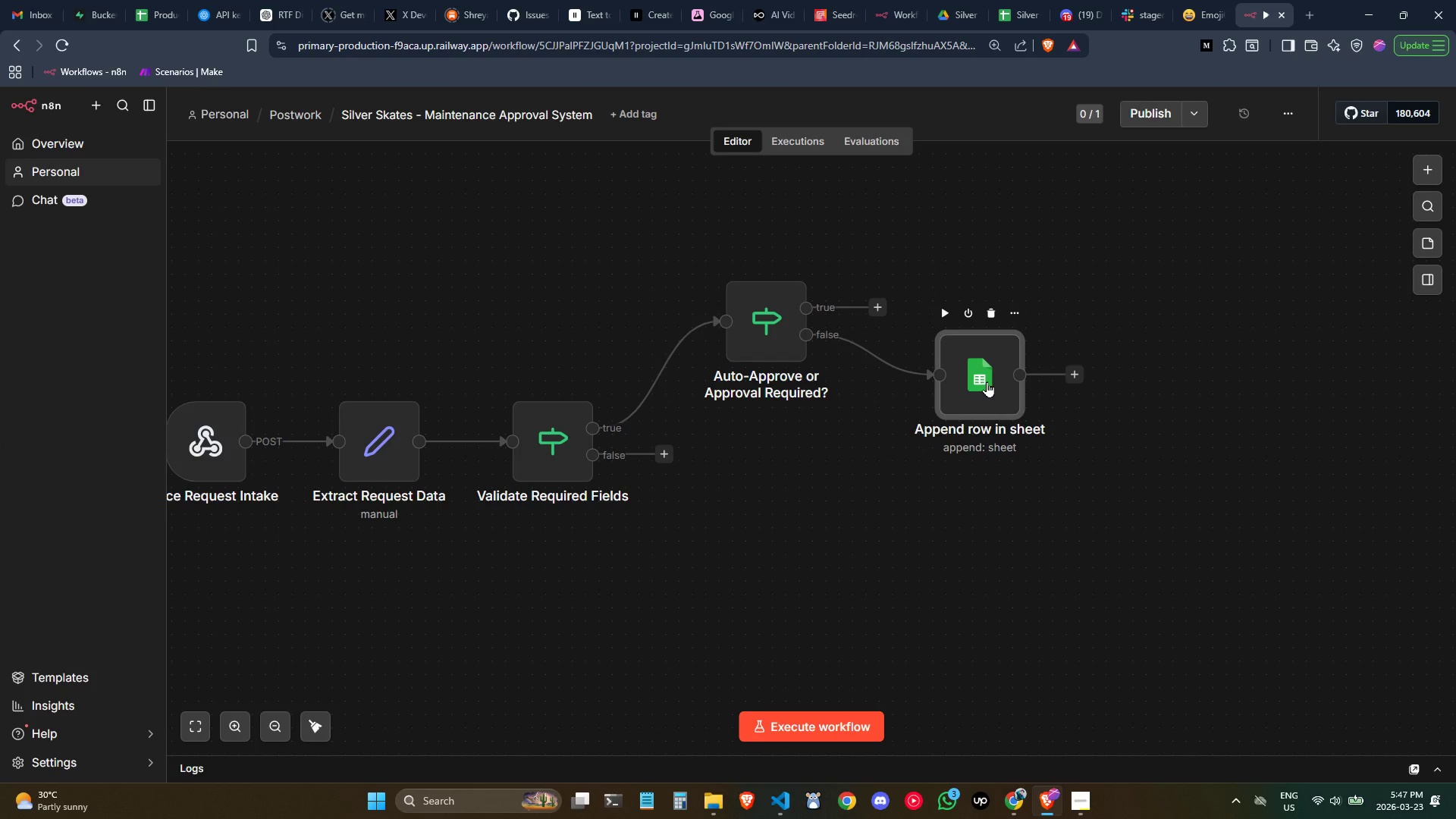 
double_click([987, 381])
 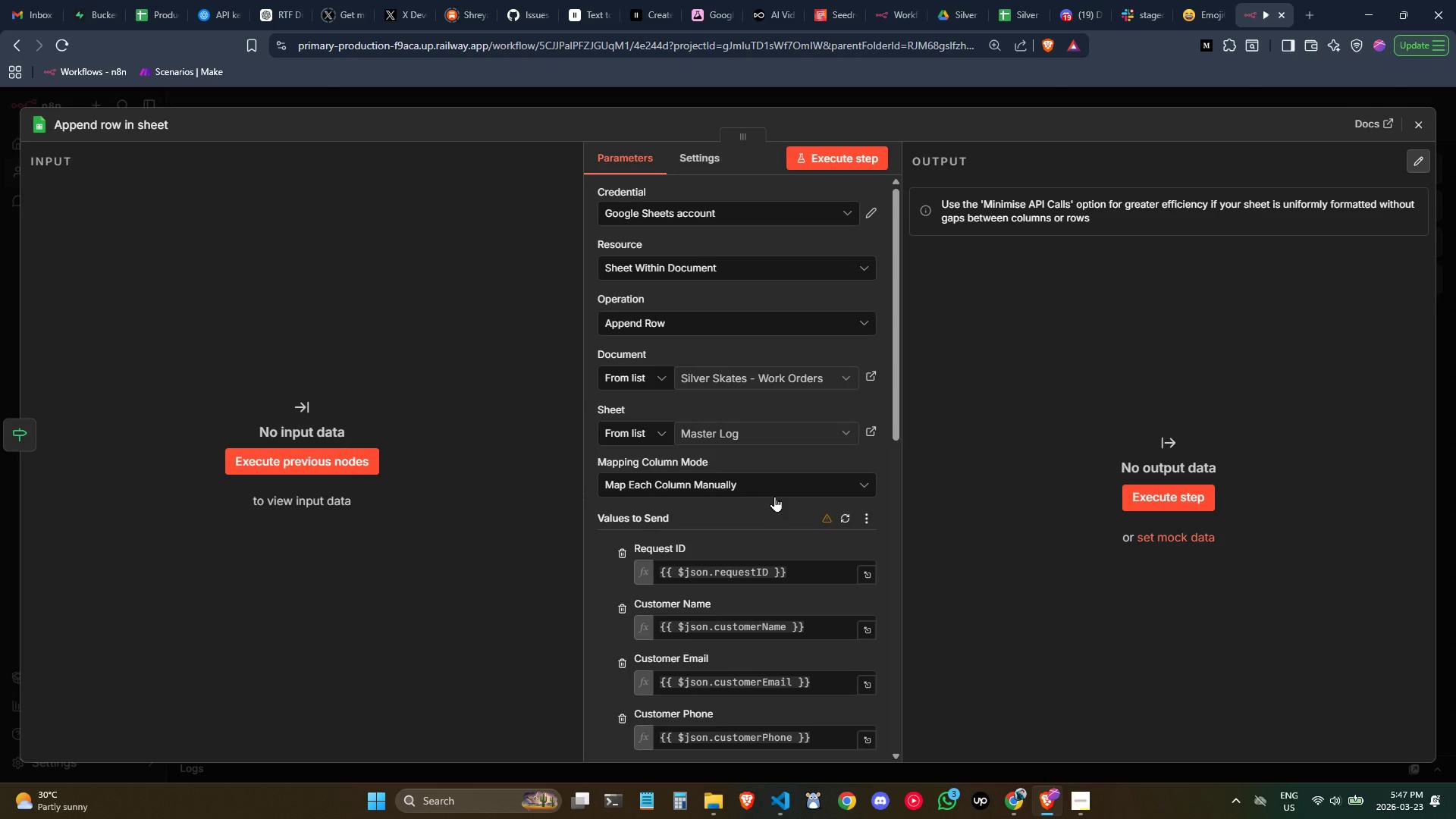 
scroll: coordinate [774, 496], scroll_direction: down, amount: 1.0
 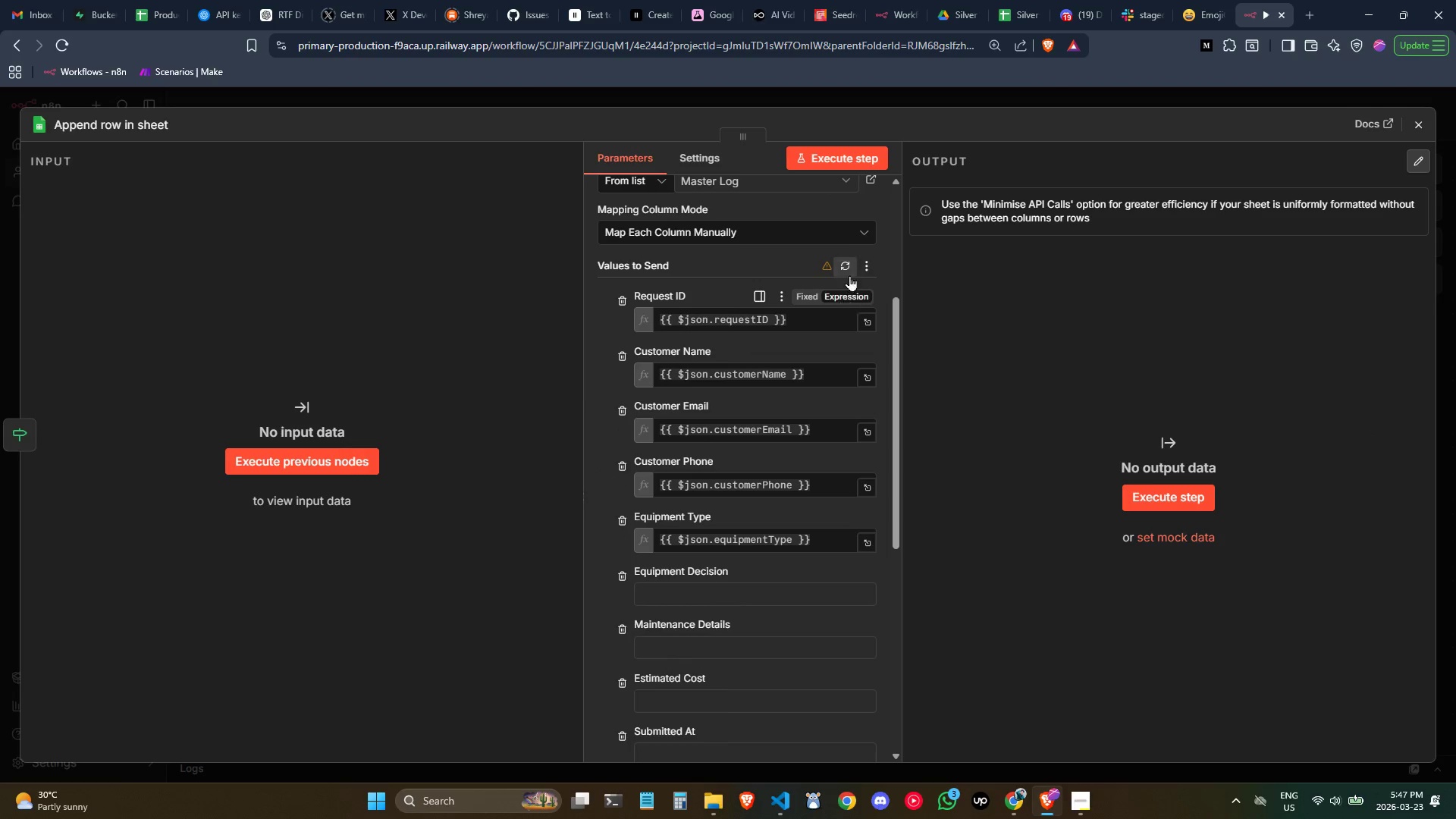 
left_click([850, 269])
 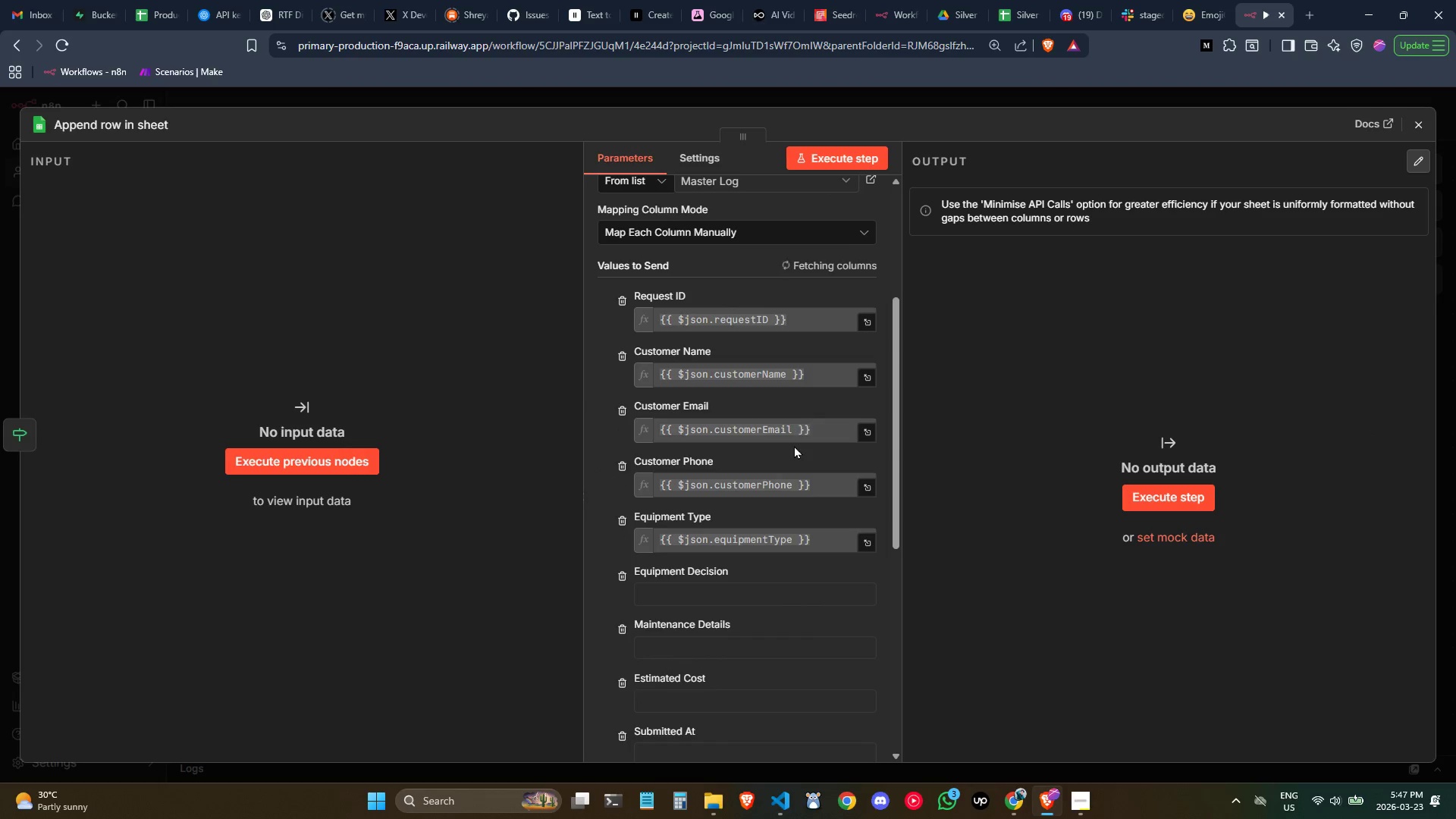 
scroll: coordinate [794, 445], scroll_direction: down, amount: 1.0
 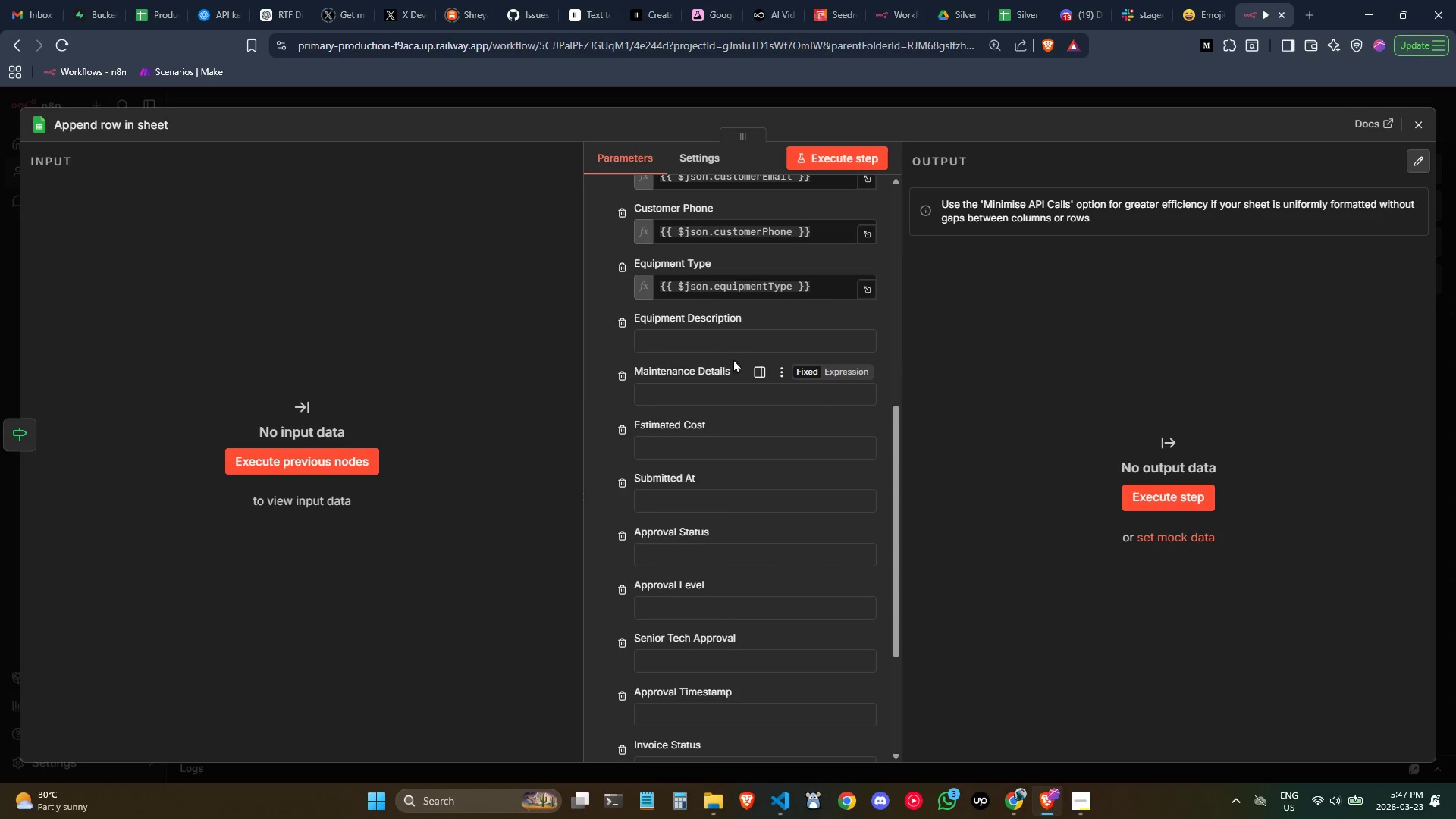 
left_click([726, 347])
 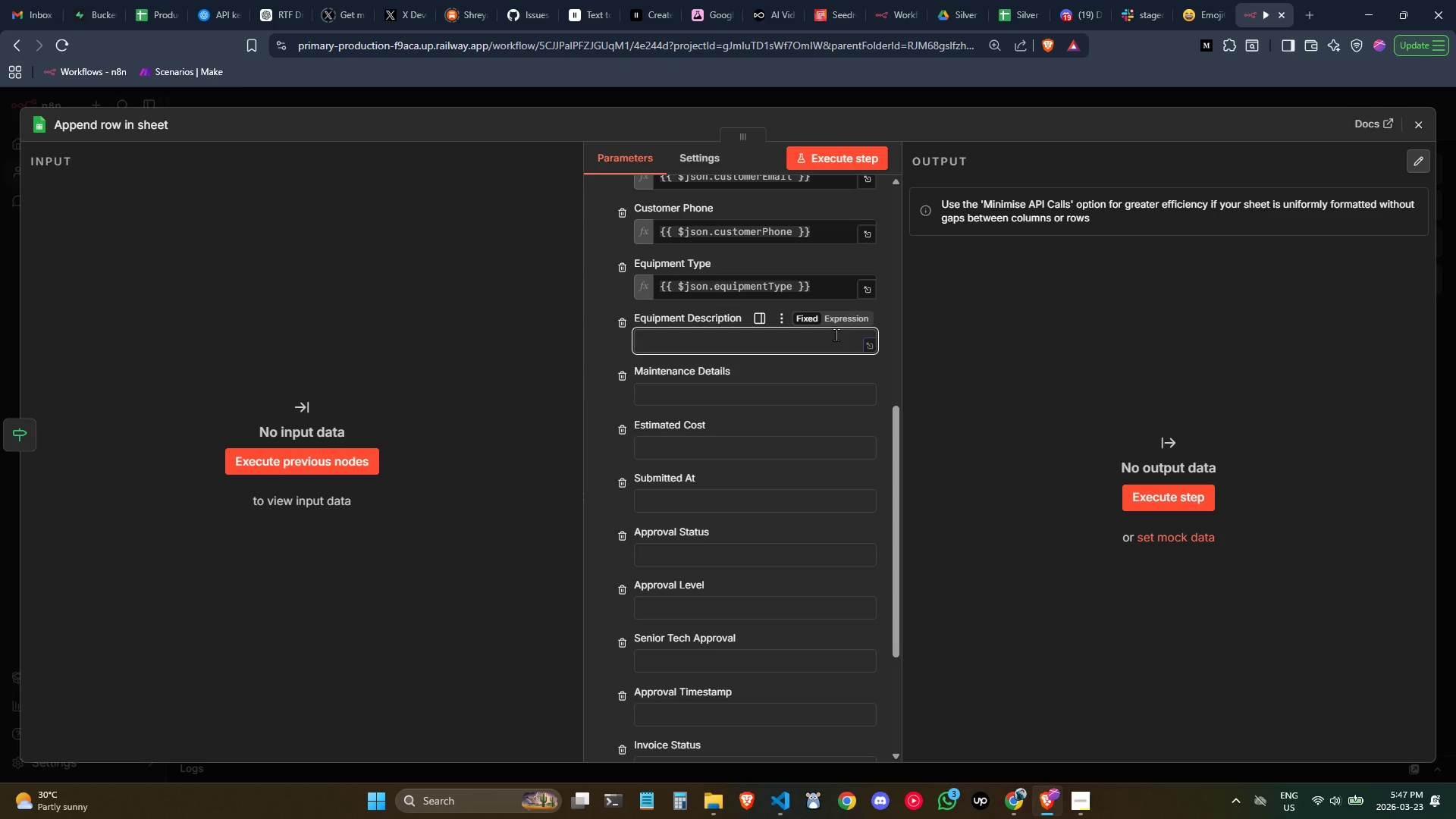 
left_click([841, 320])
 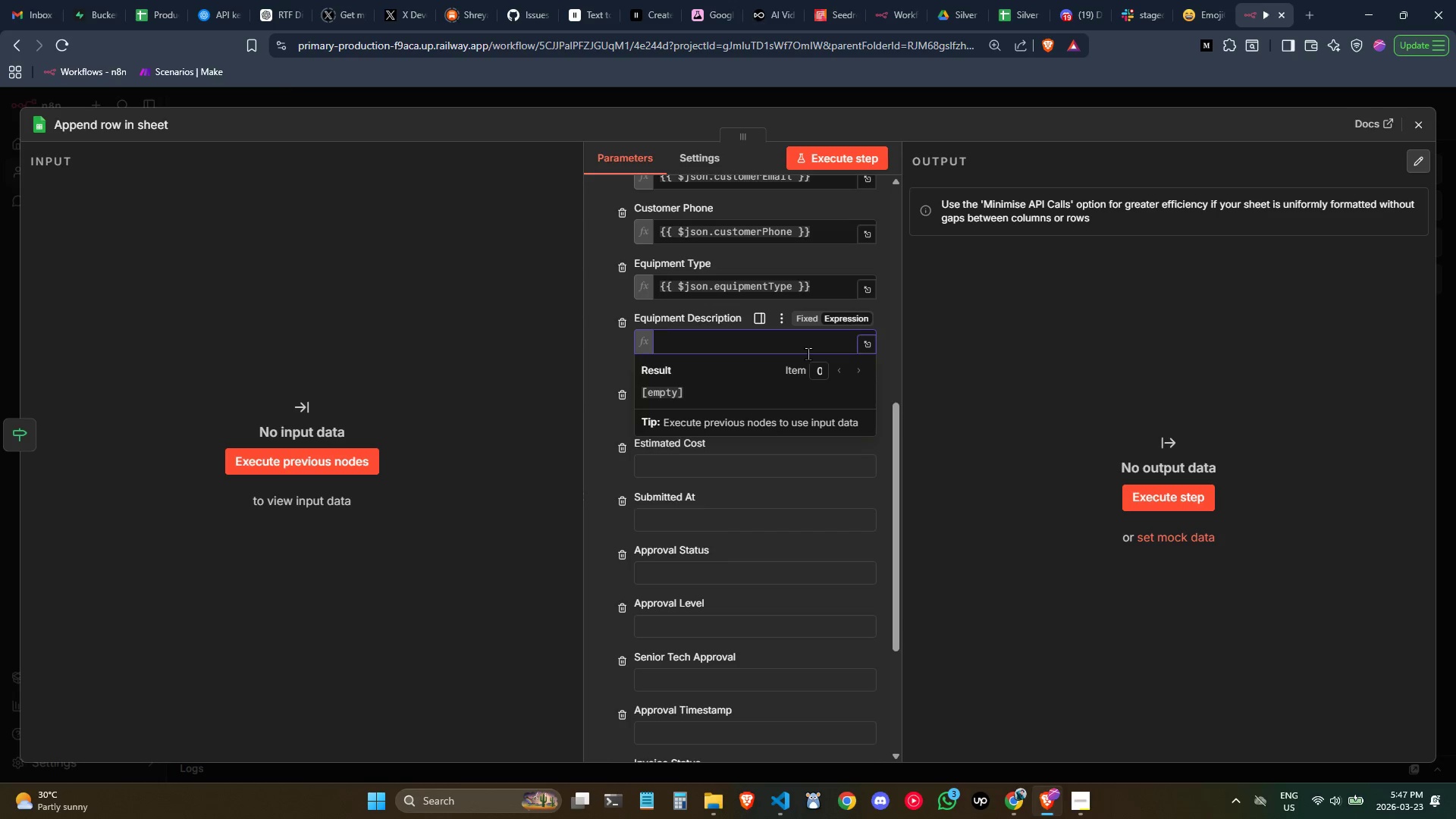 
key(Shift+BracketLeft)
 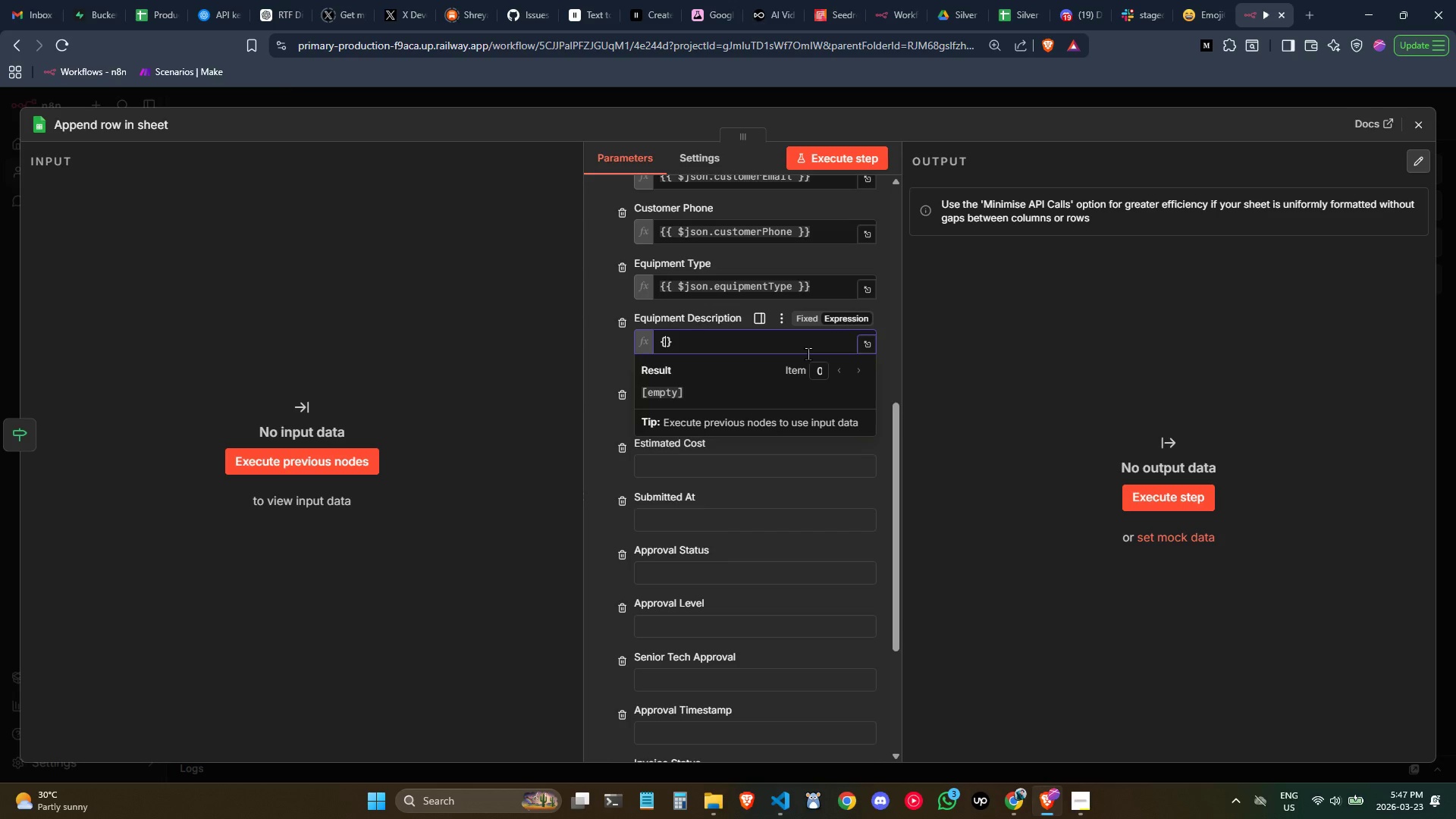 
key(Shift+BracketLeft)
 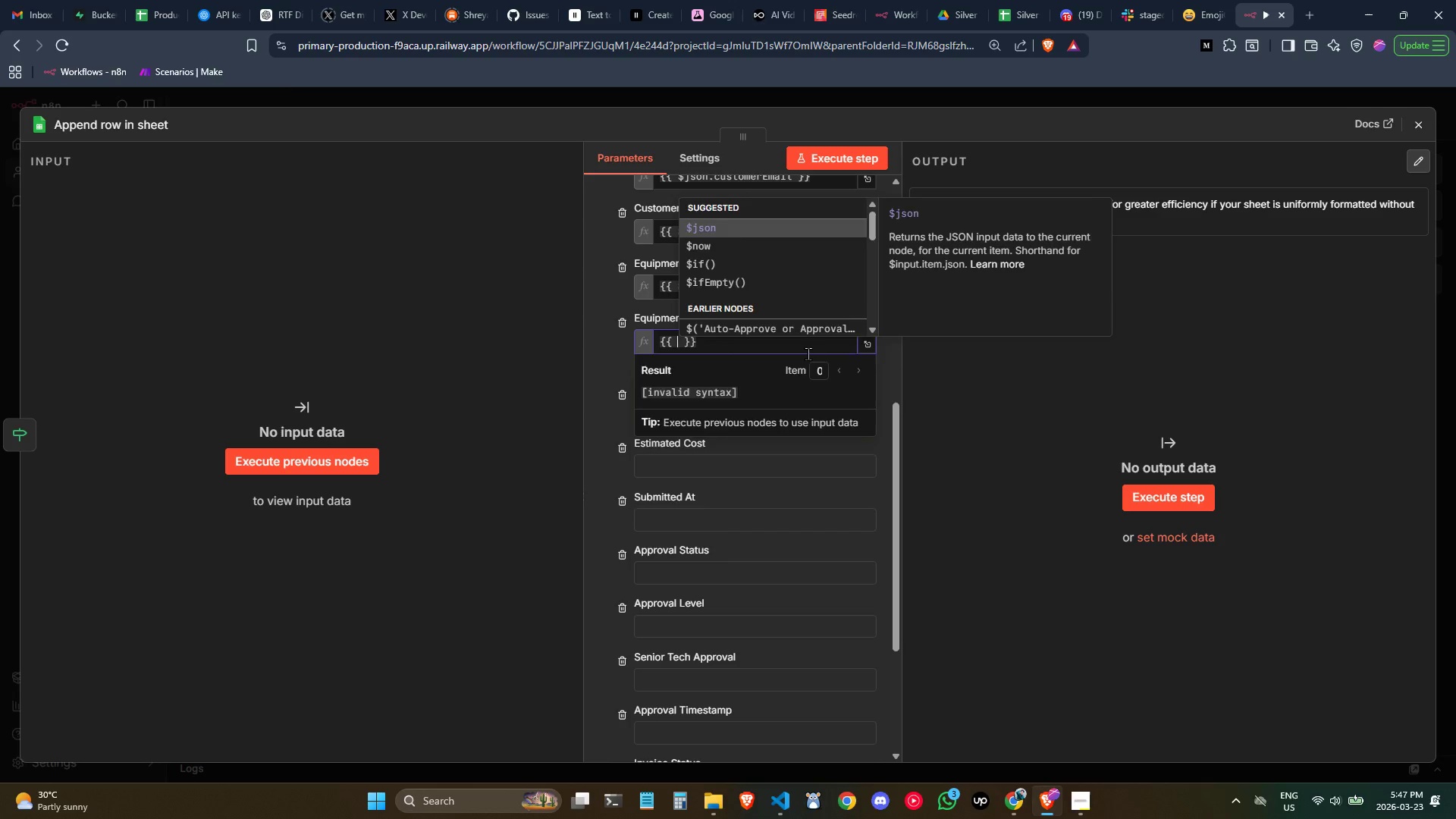 
key(Tab)
 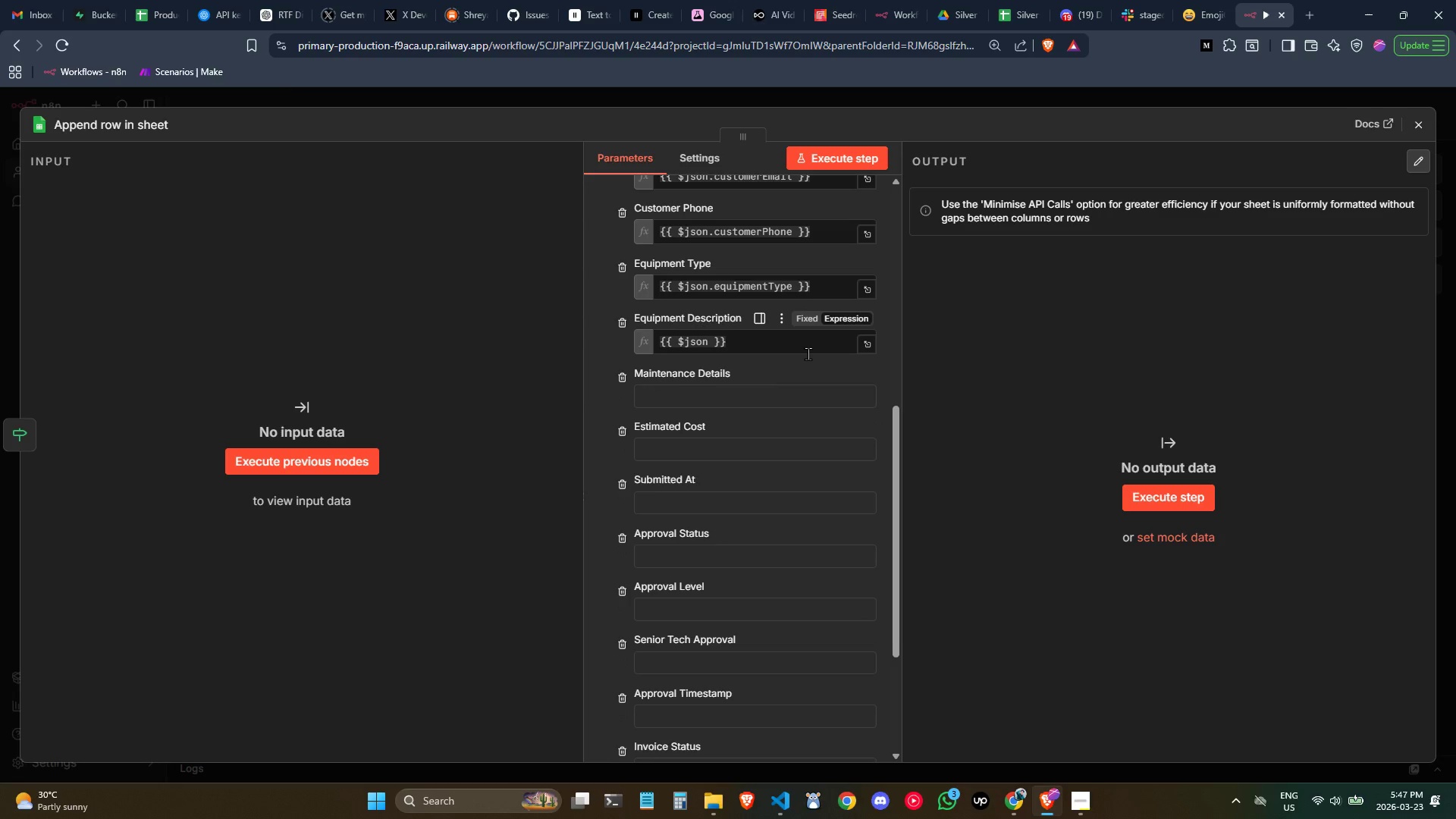 
key(Period)
 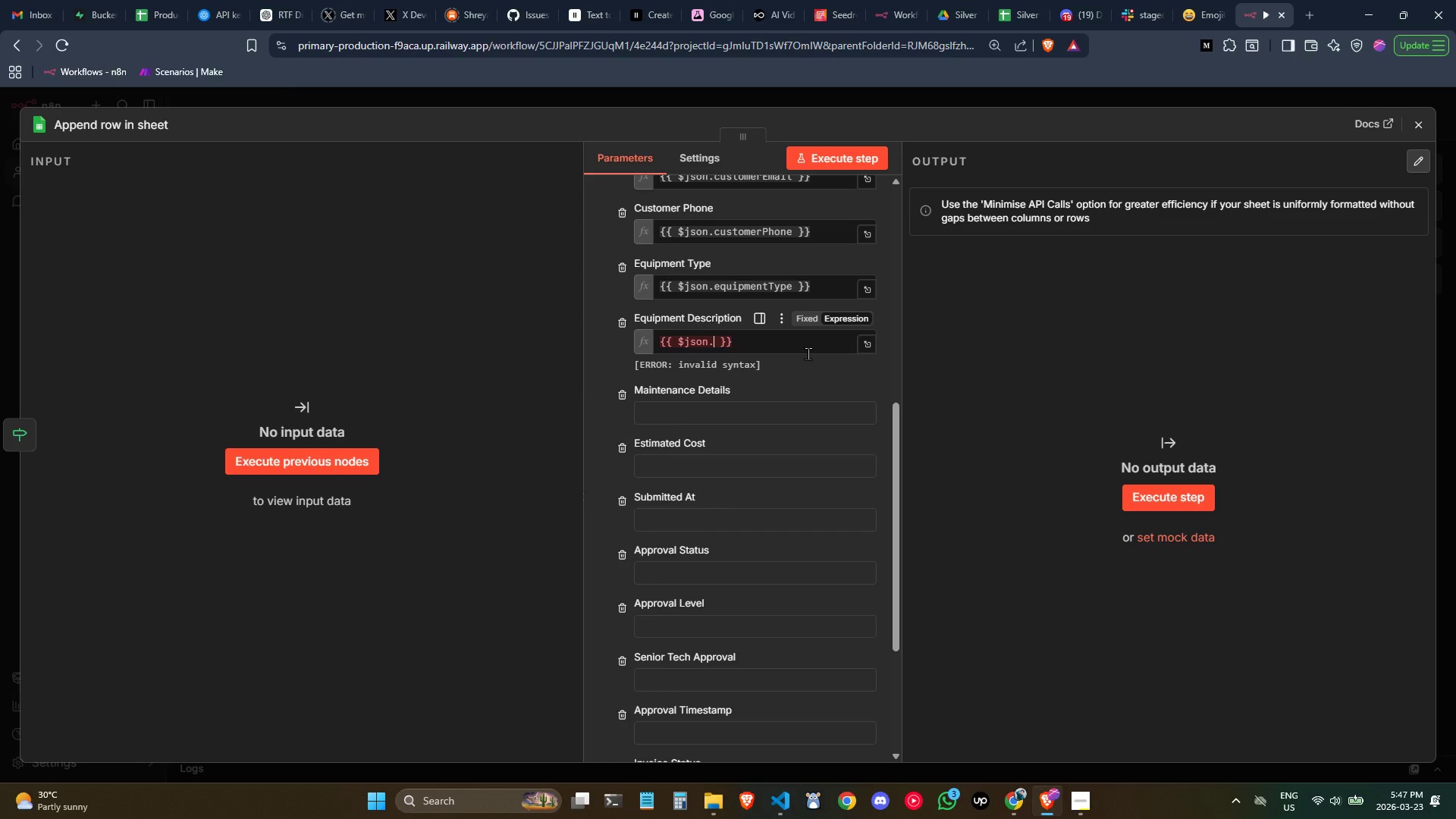 
type(equipmentDescription)
 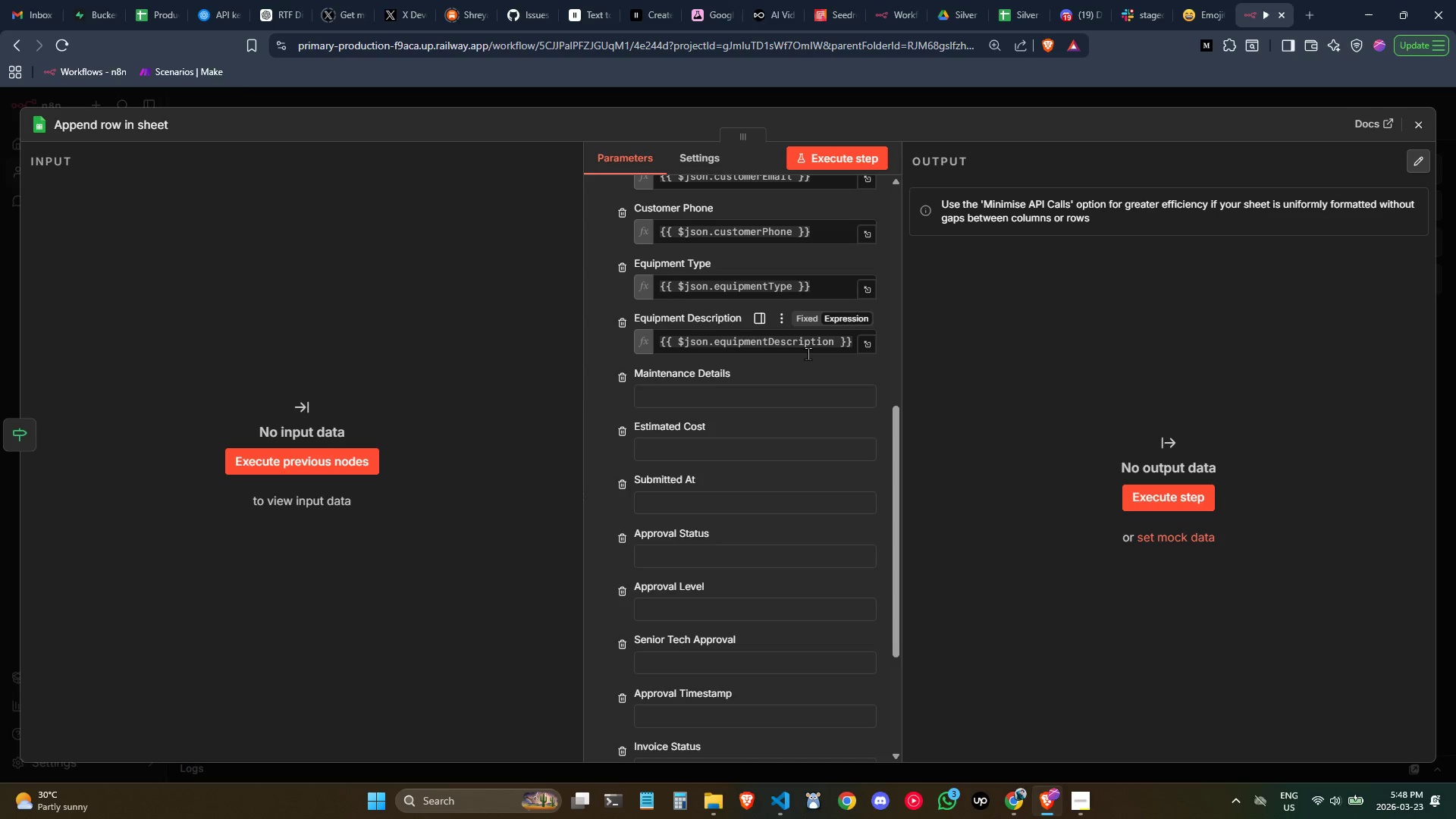 
left_click([695, 388])
 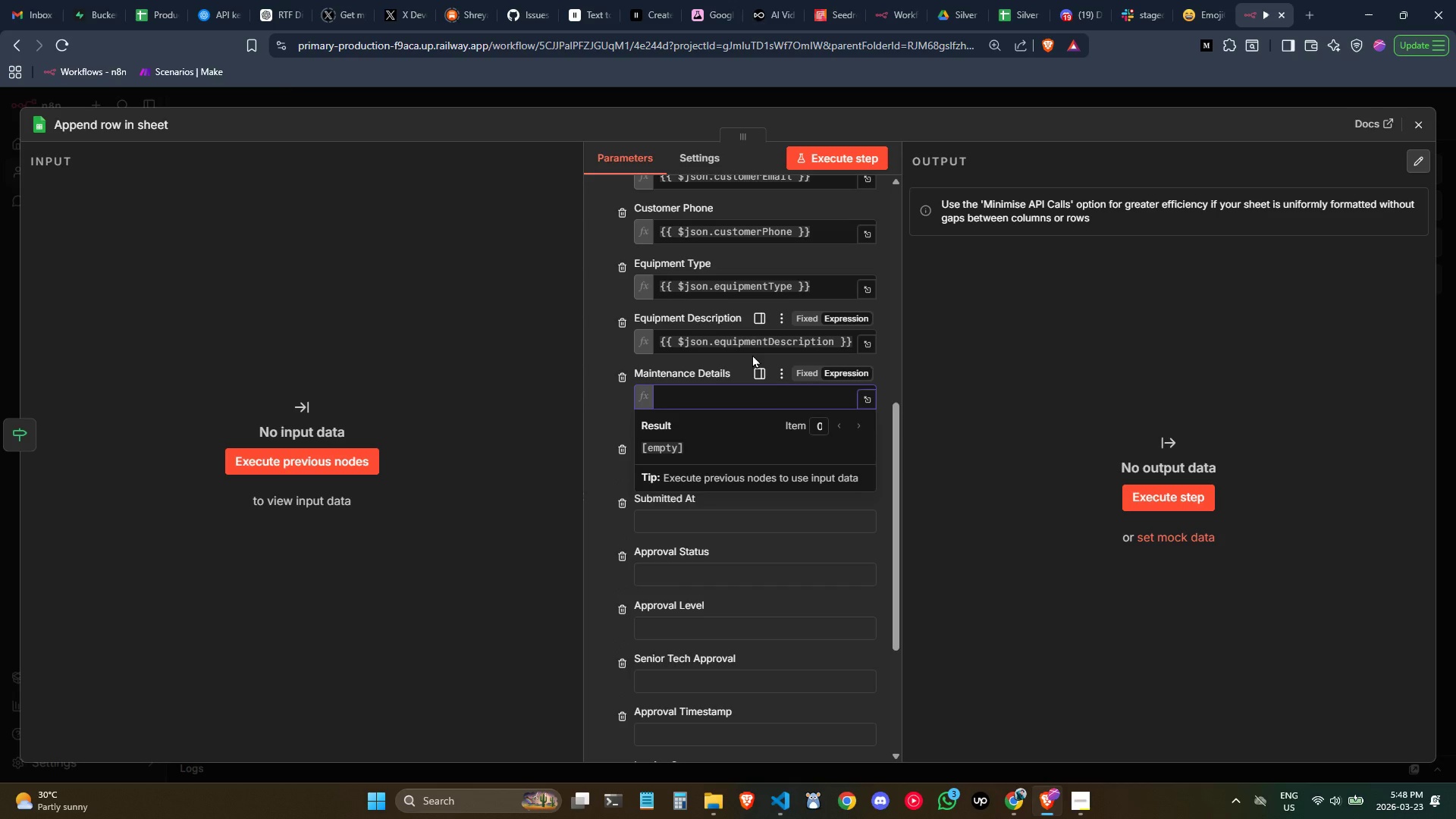 
wait(6.64)
 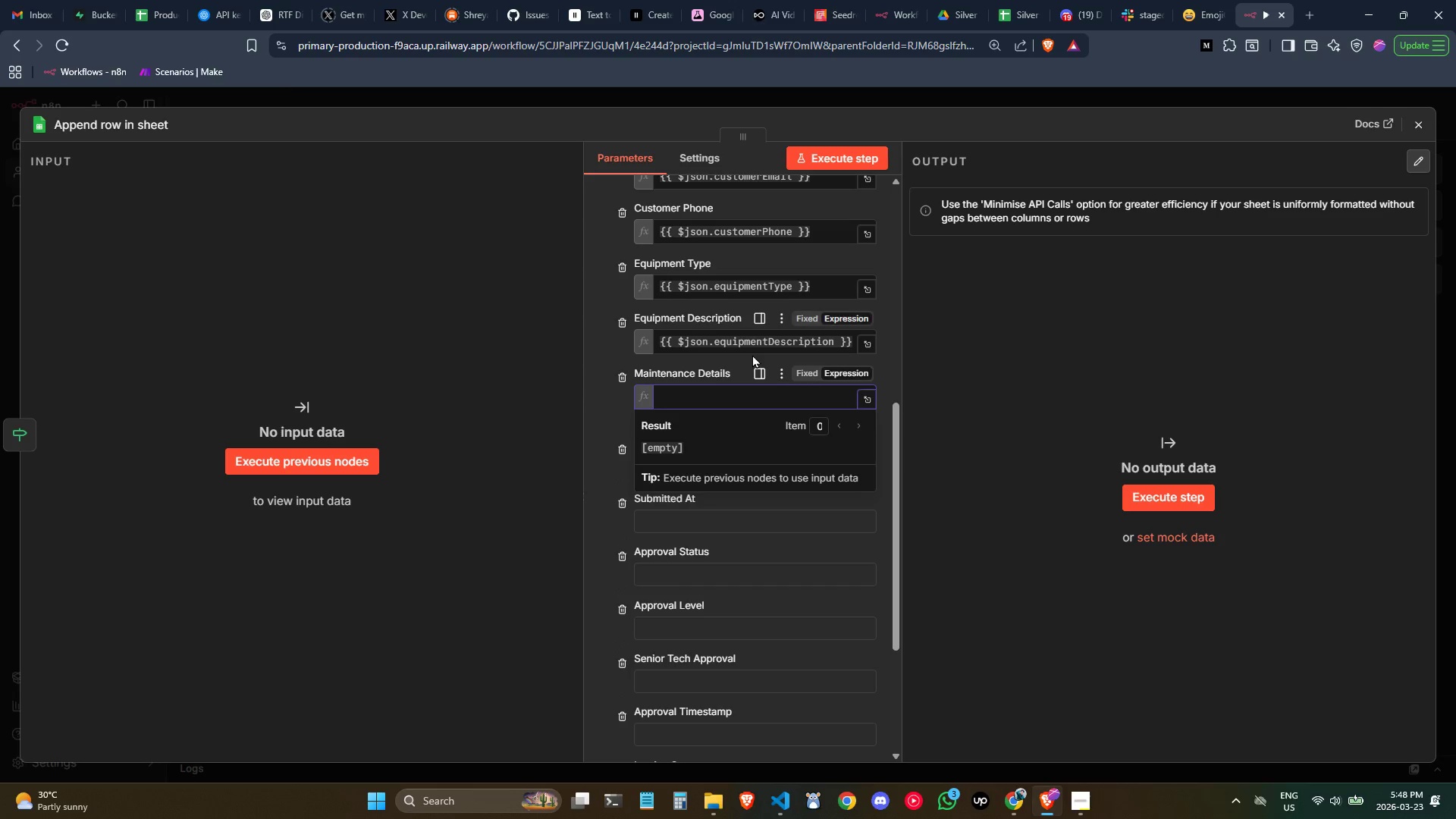 
key(Shift+BracketLeft)
 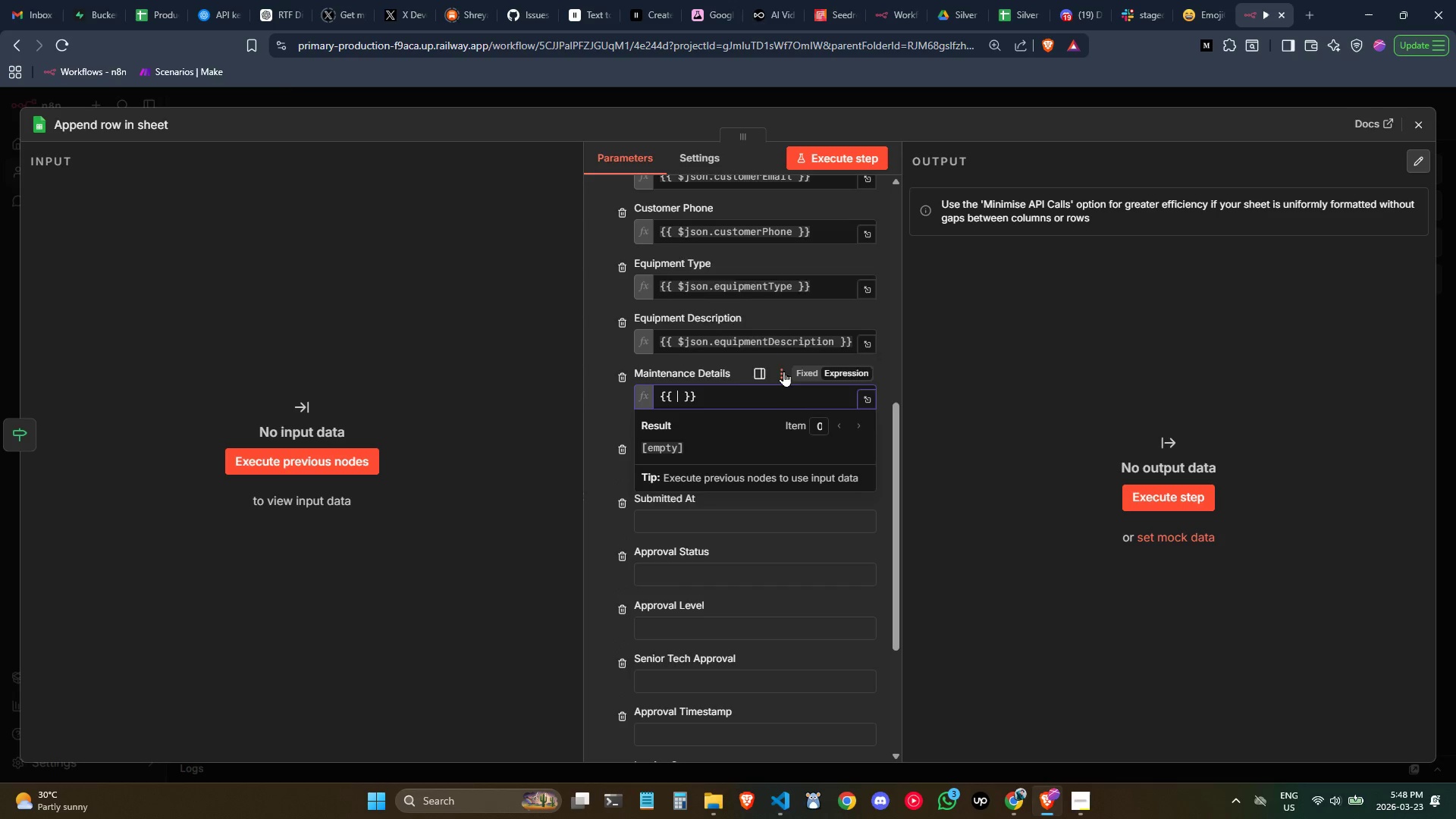 
key(Shift+BracketLeft)
 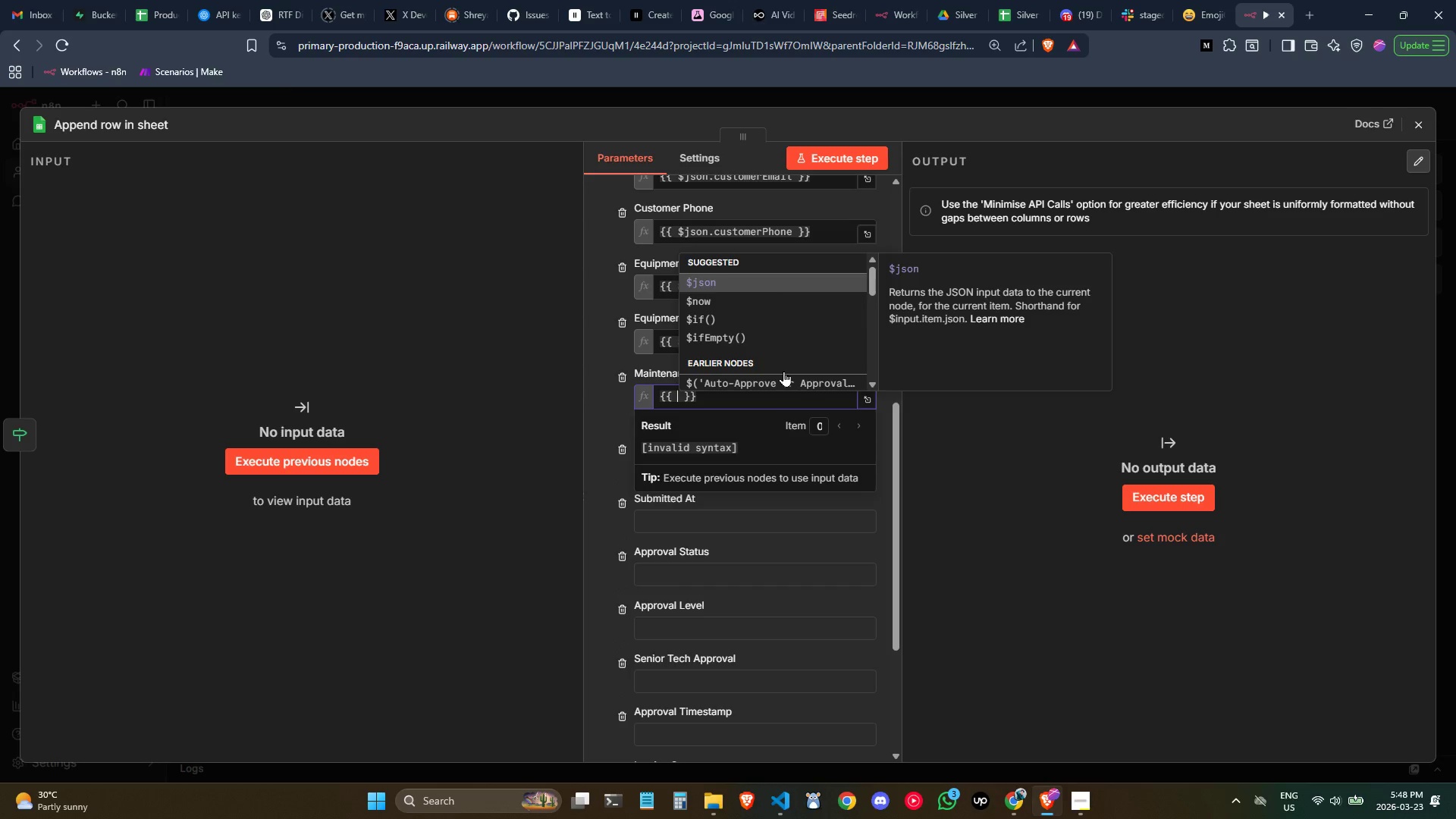 
key(Tab)
 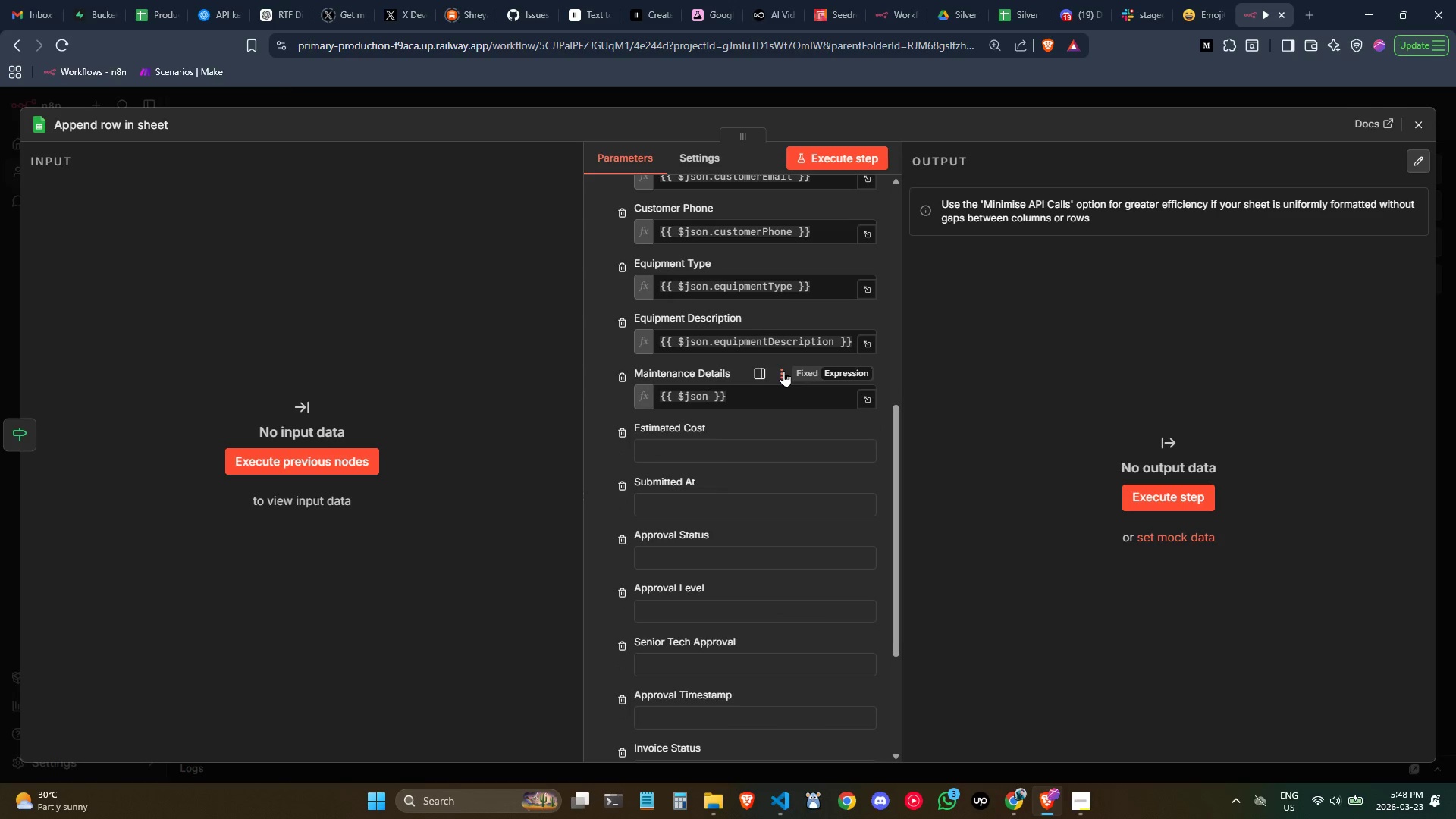 
key(Period)
 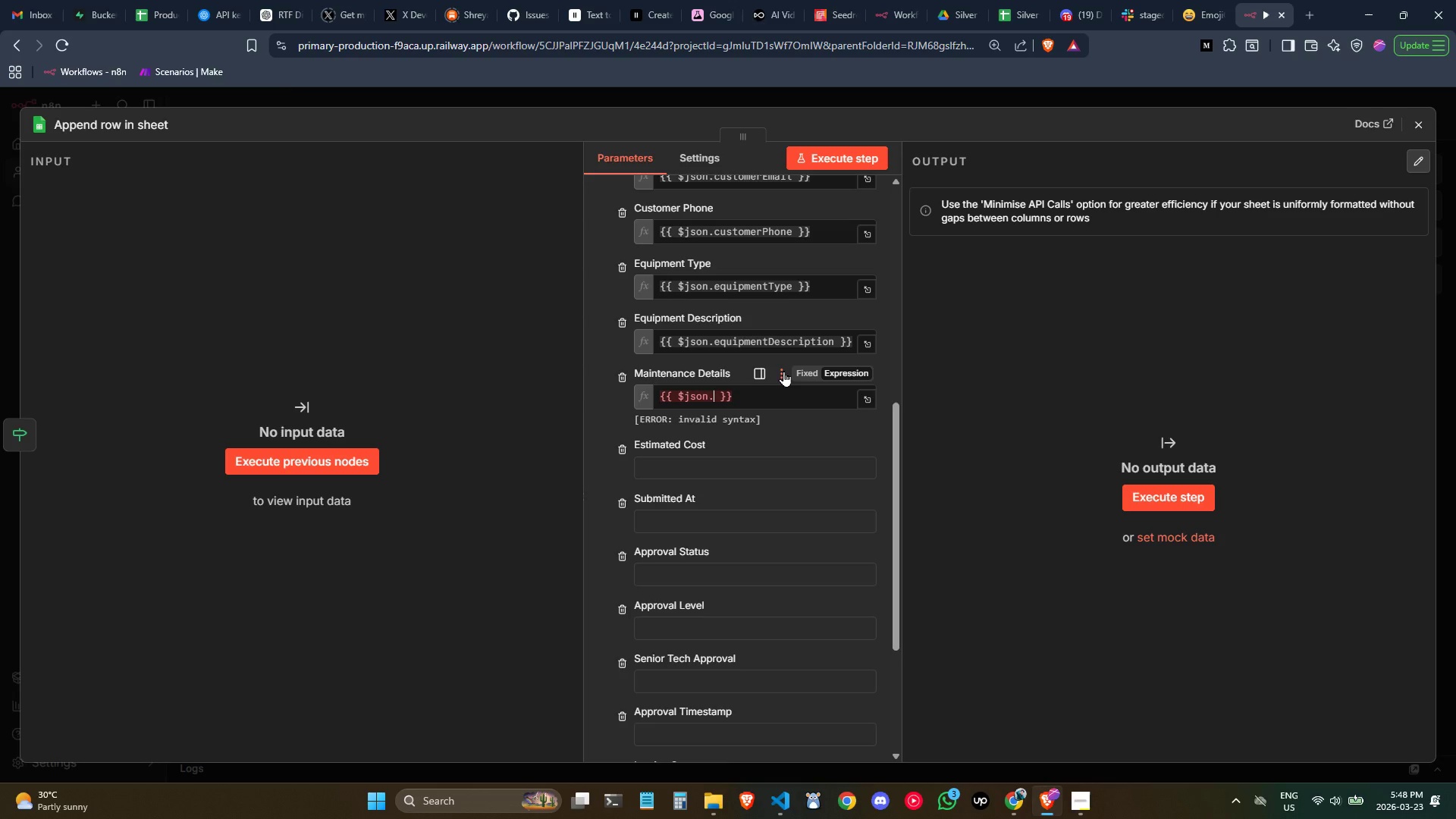 
wait(11.88)
 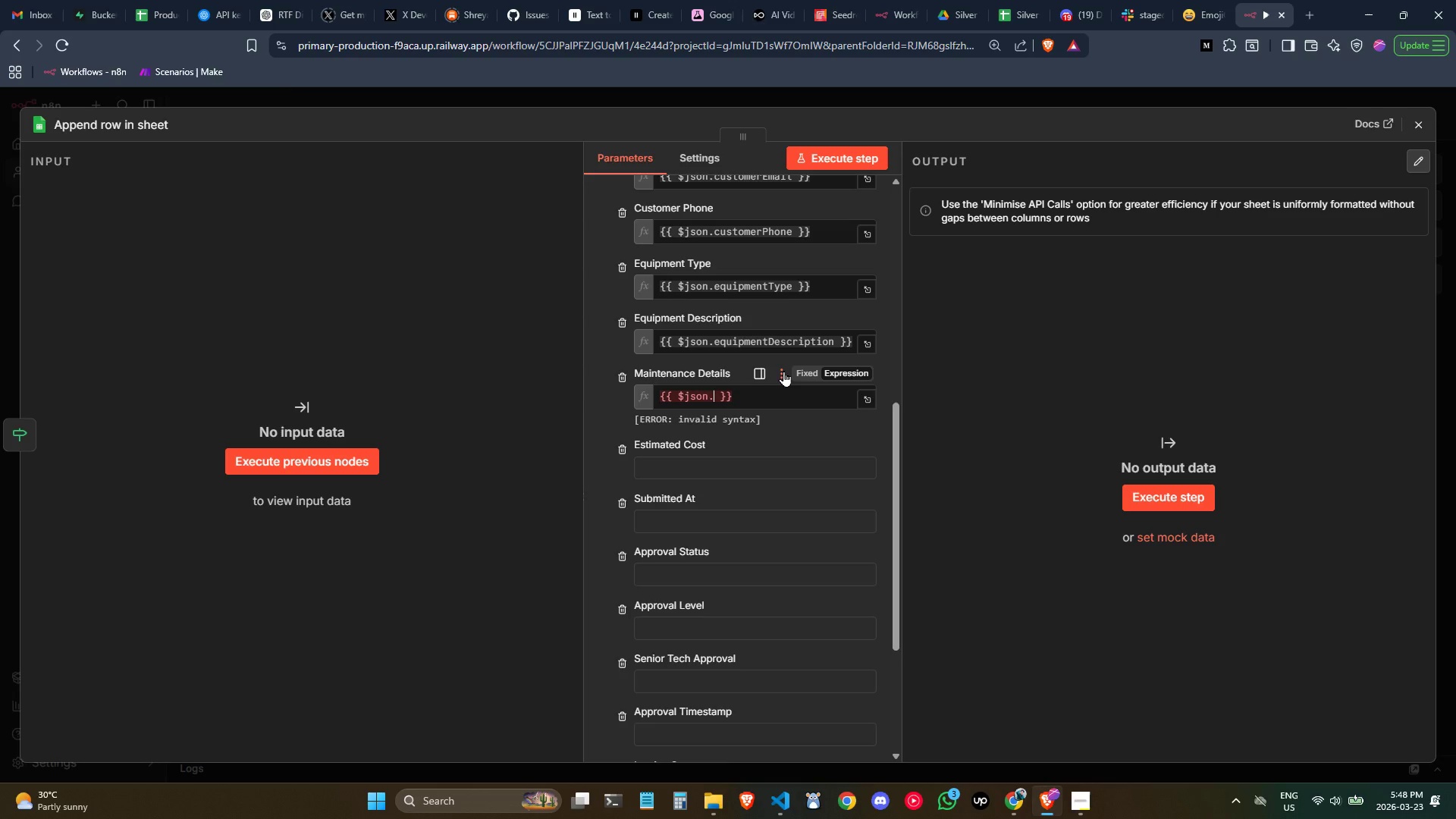 
type(maintenanceDetails)
 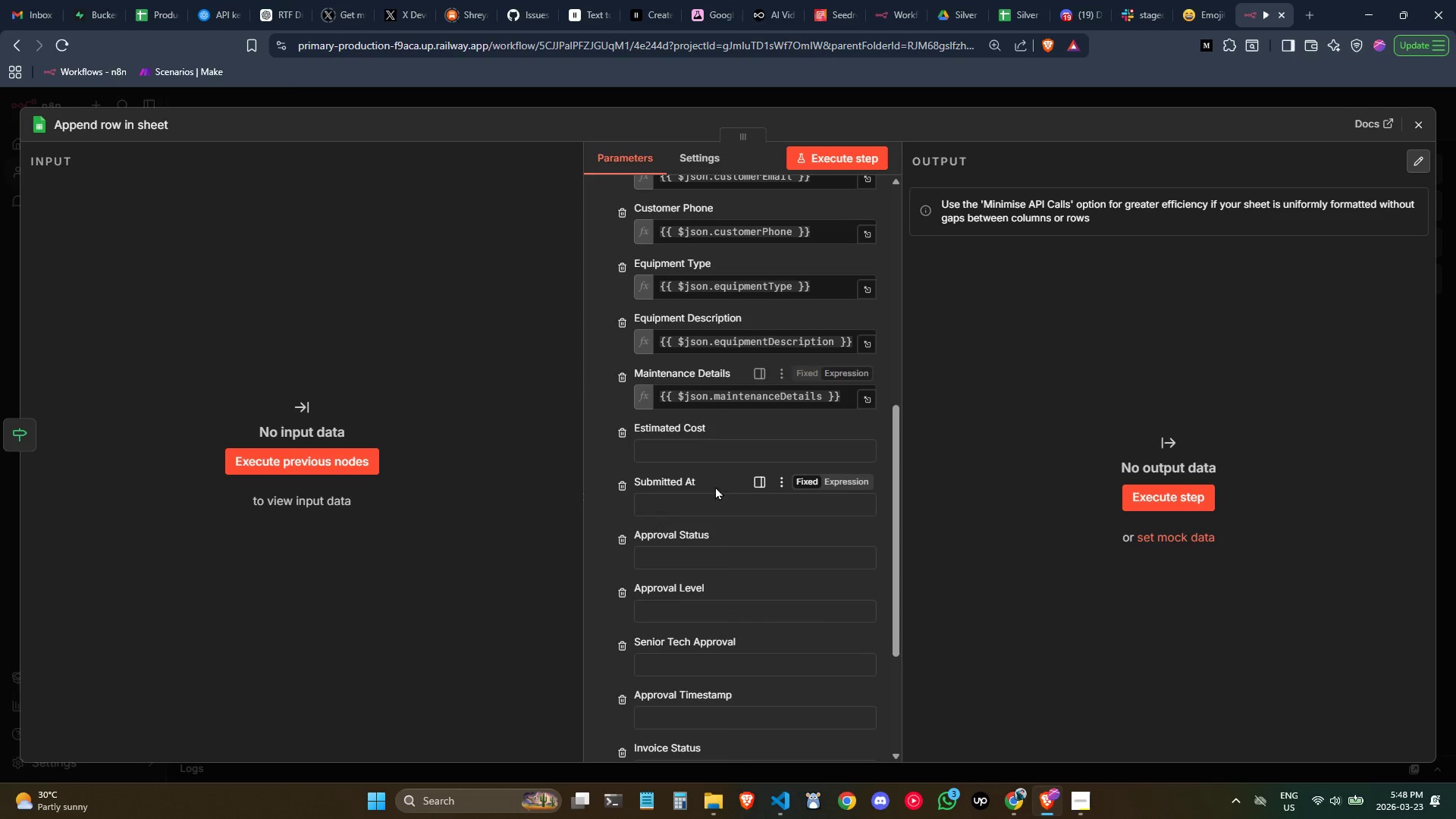 
left_click([713, 435])
 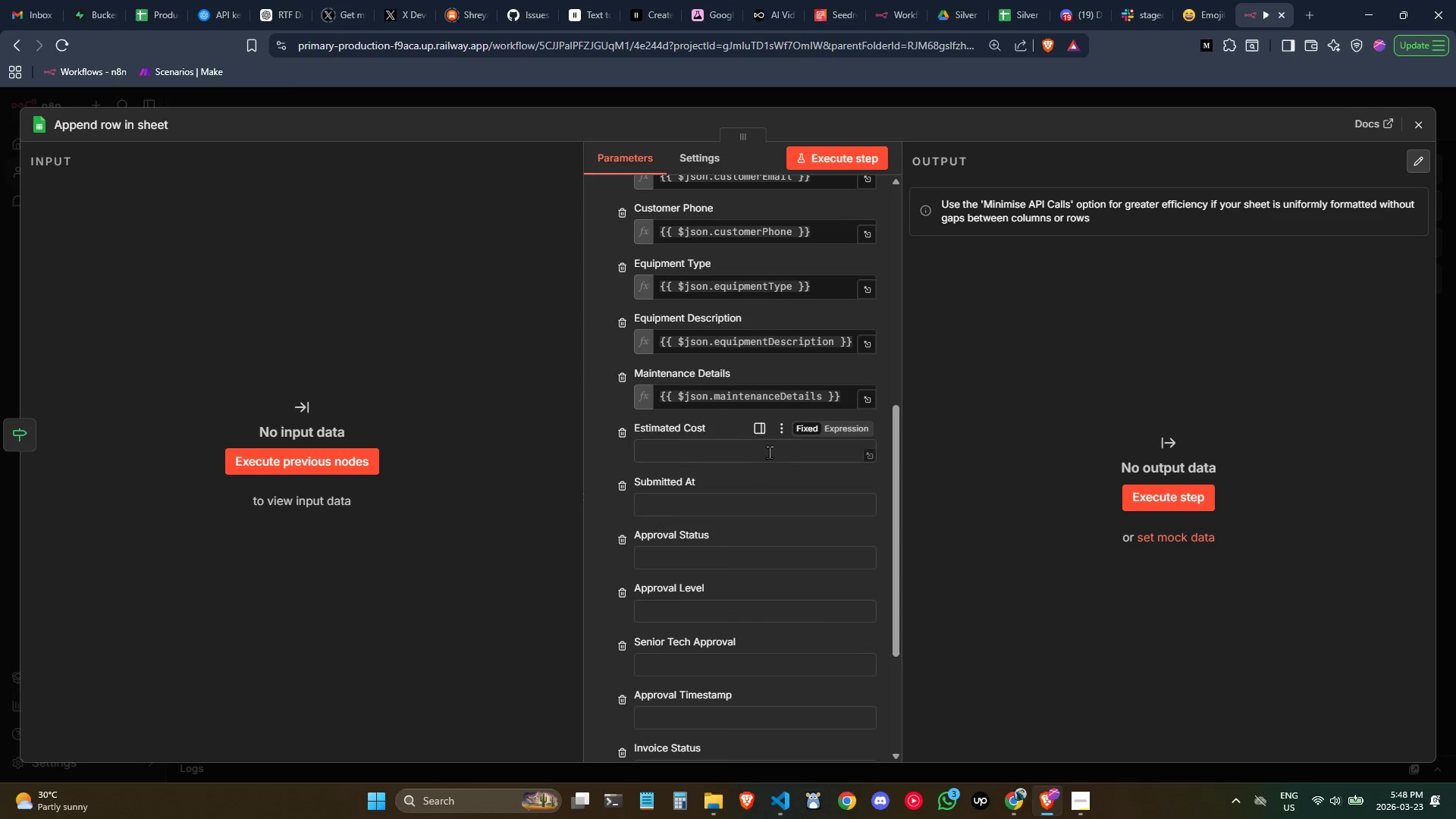 
left_click([769, 452])
 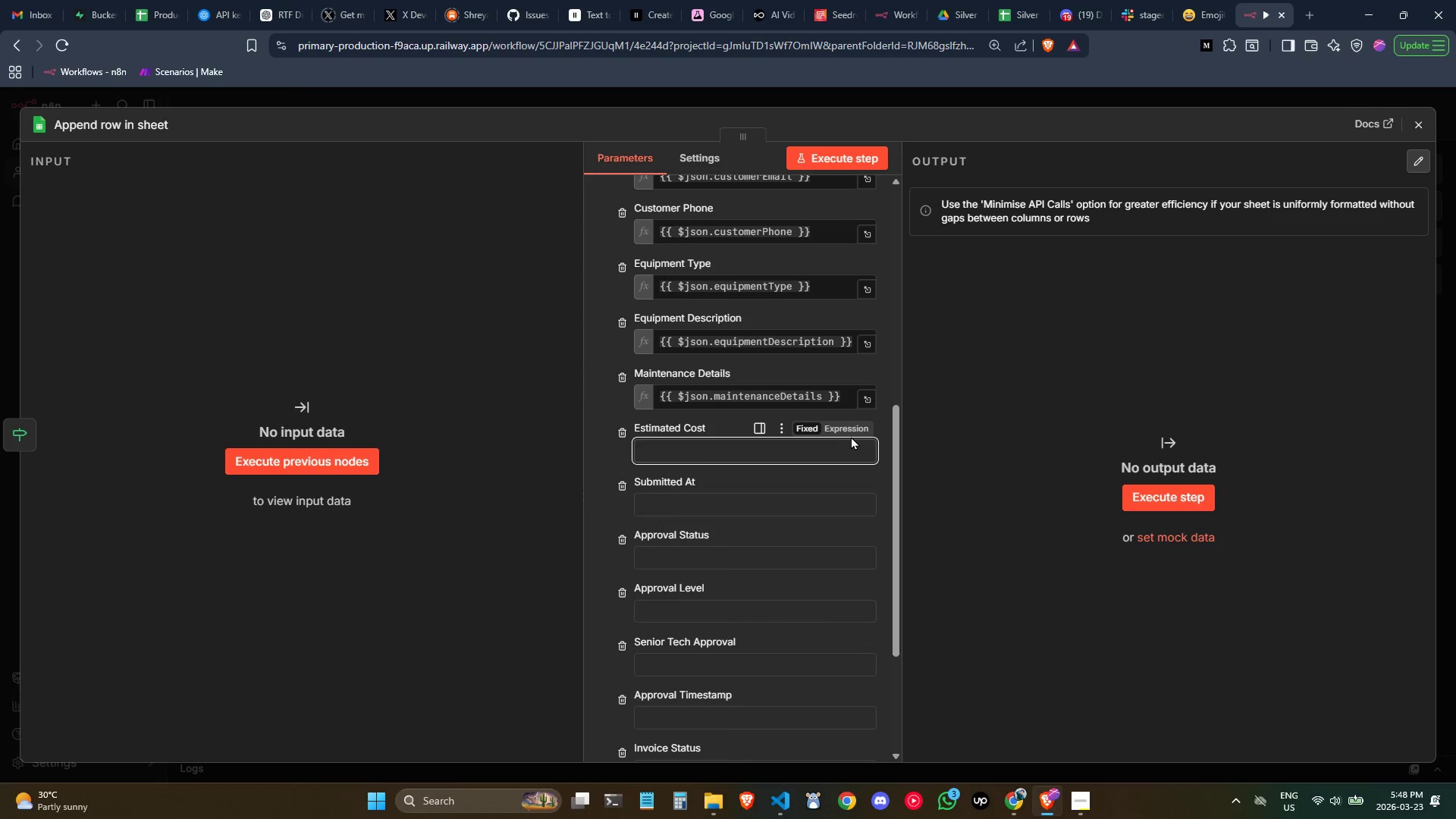 
left_click([848, 430])
 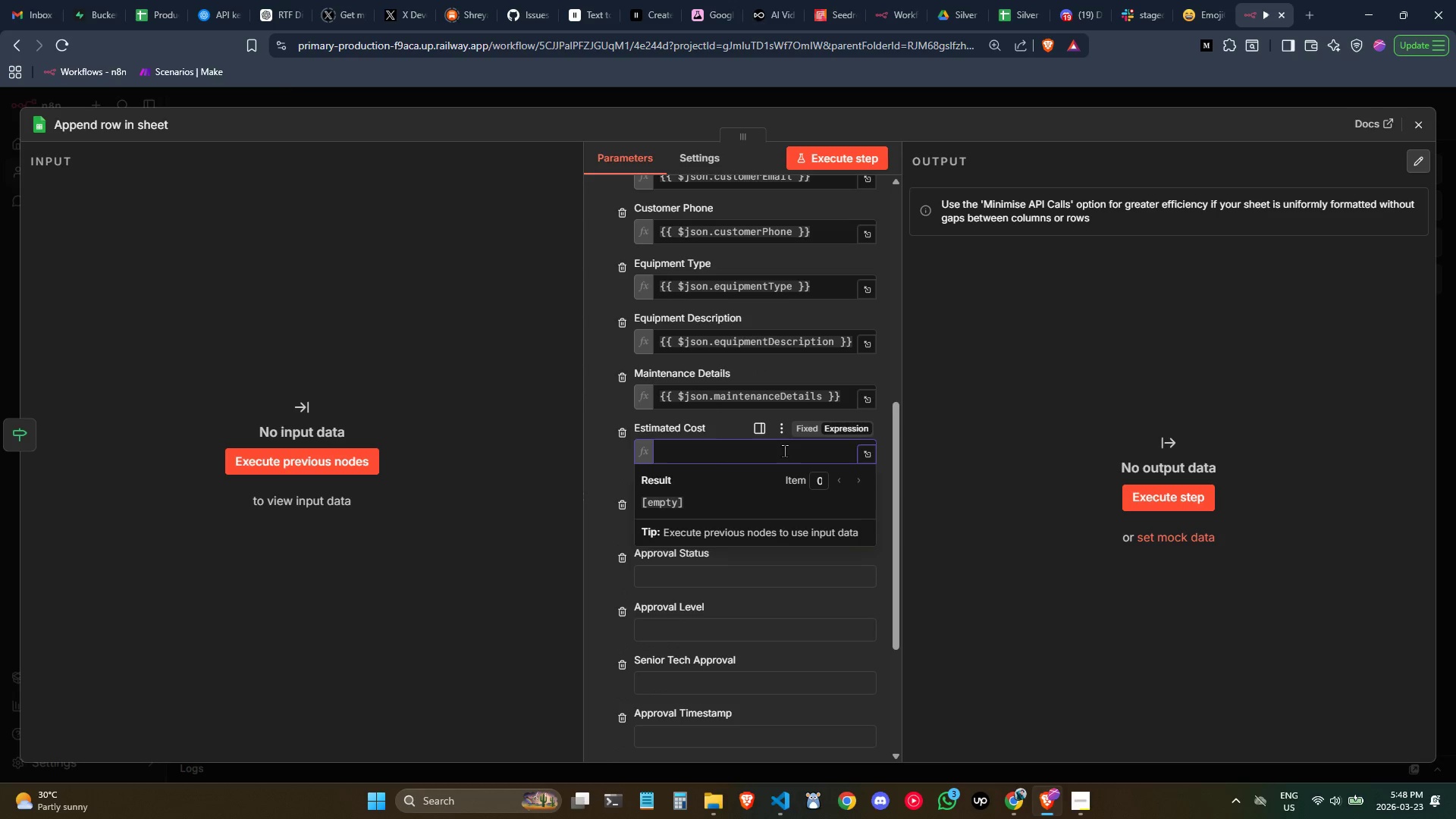 
key(Shift+BracketLeft)
 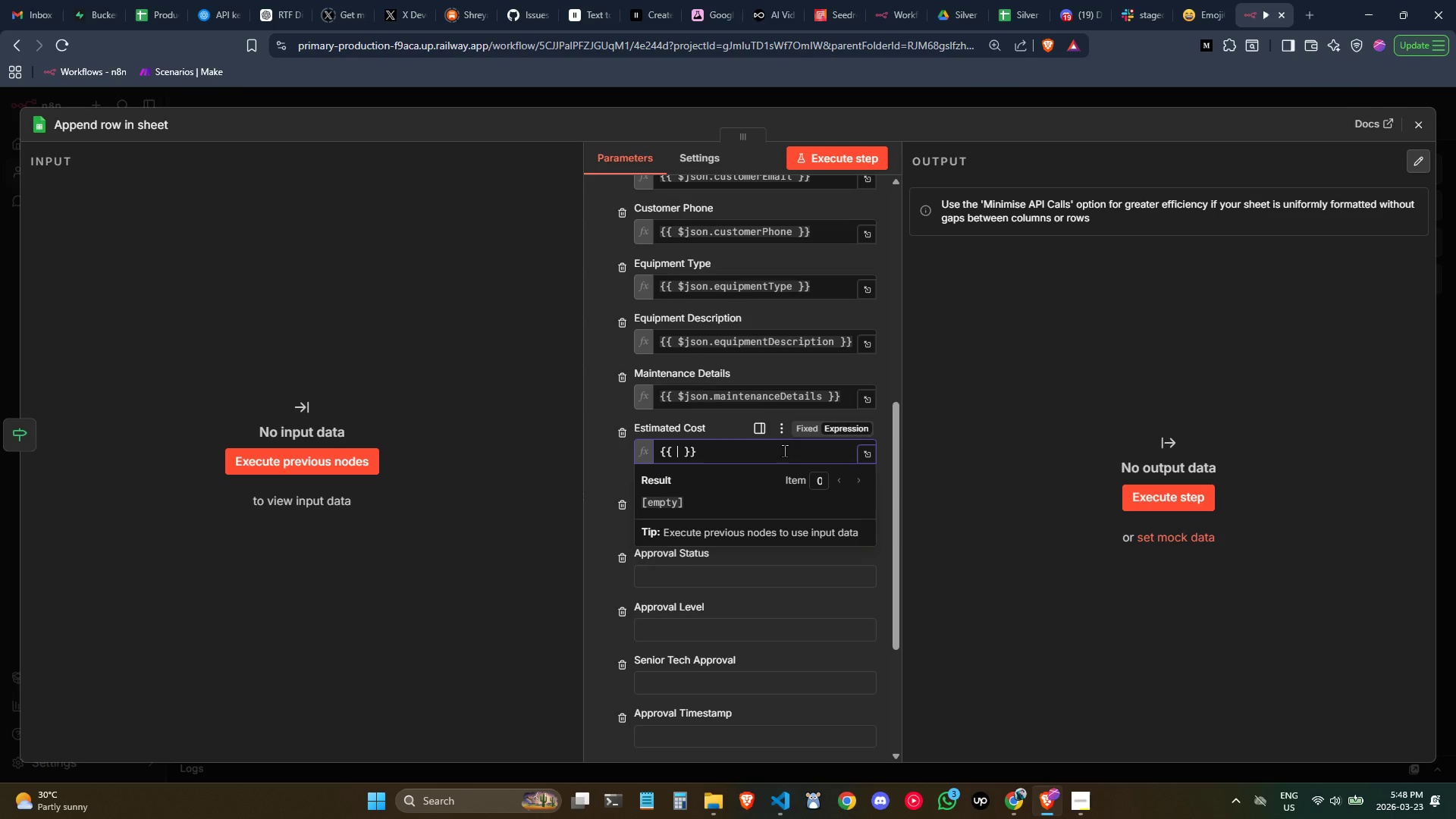 
key(Shift+BracketLeft)
 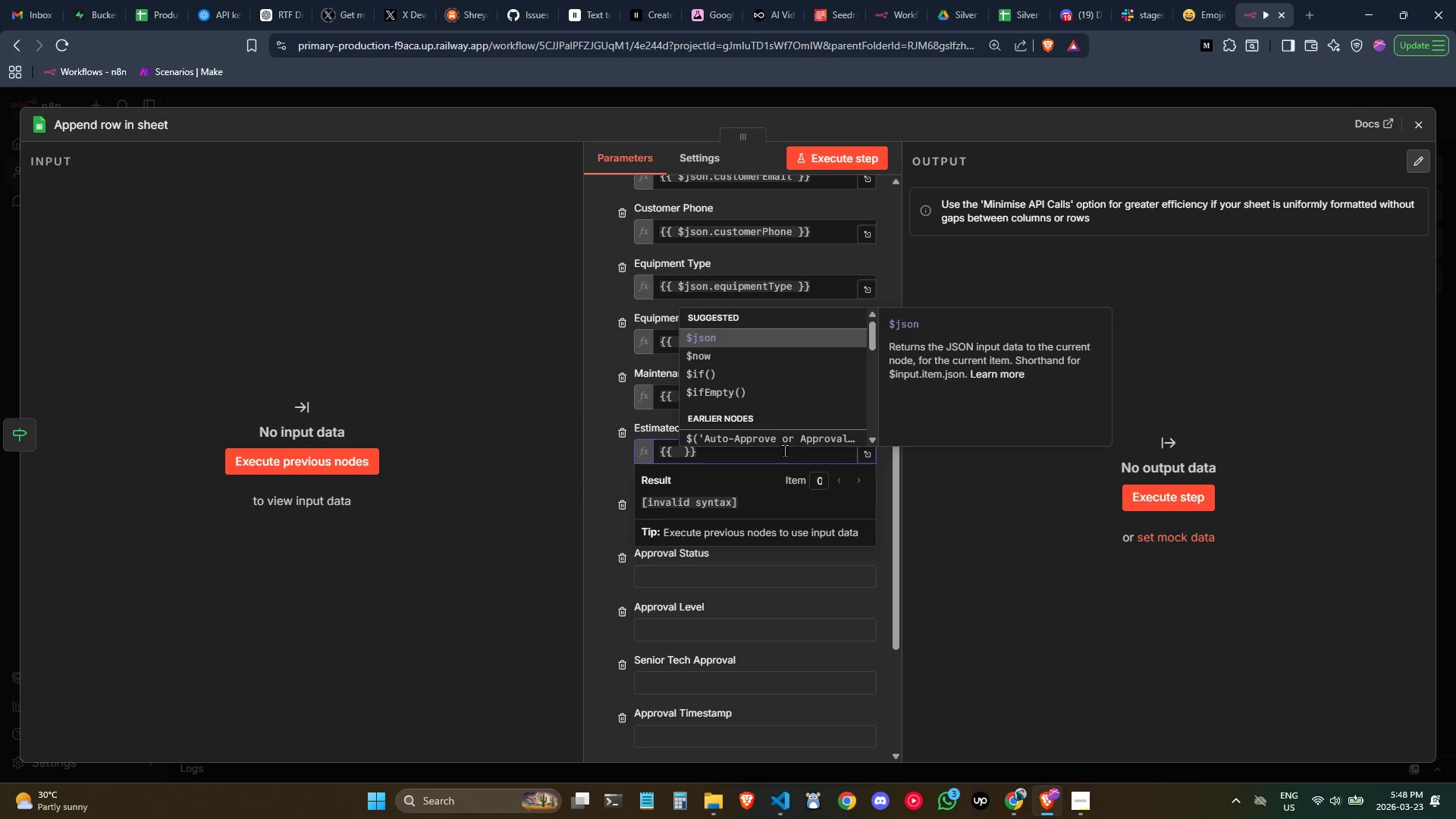 
key(Tab)
 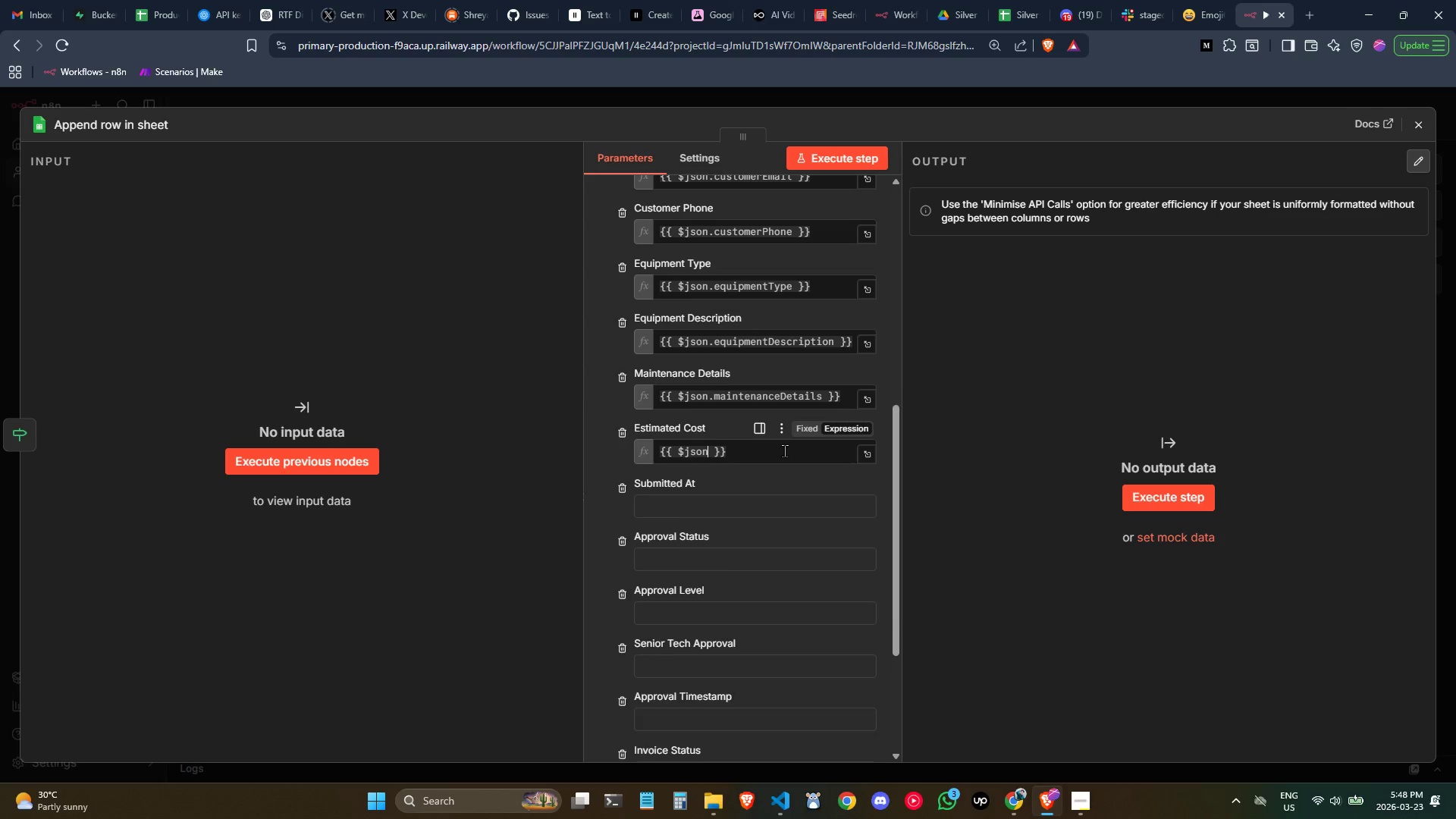 
key(Period)
 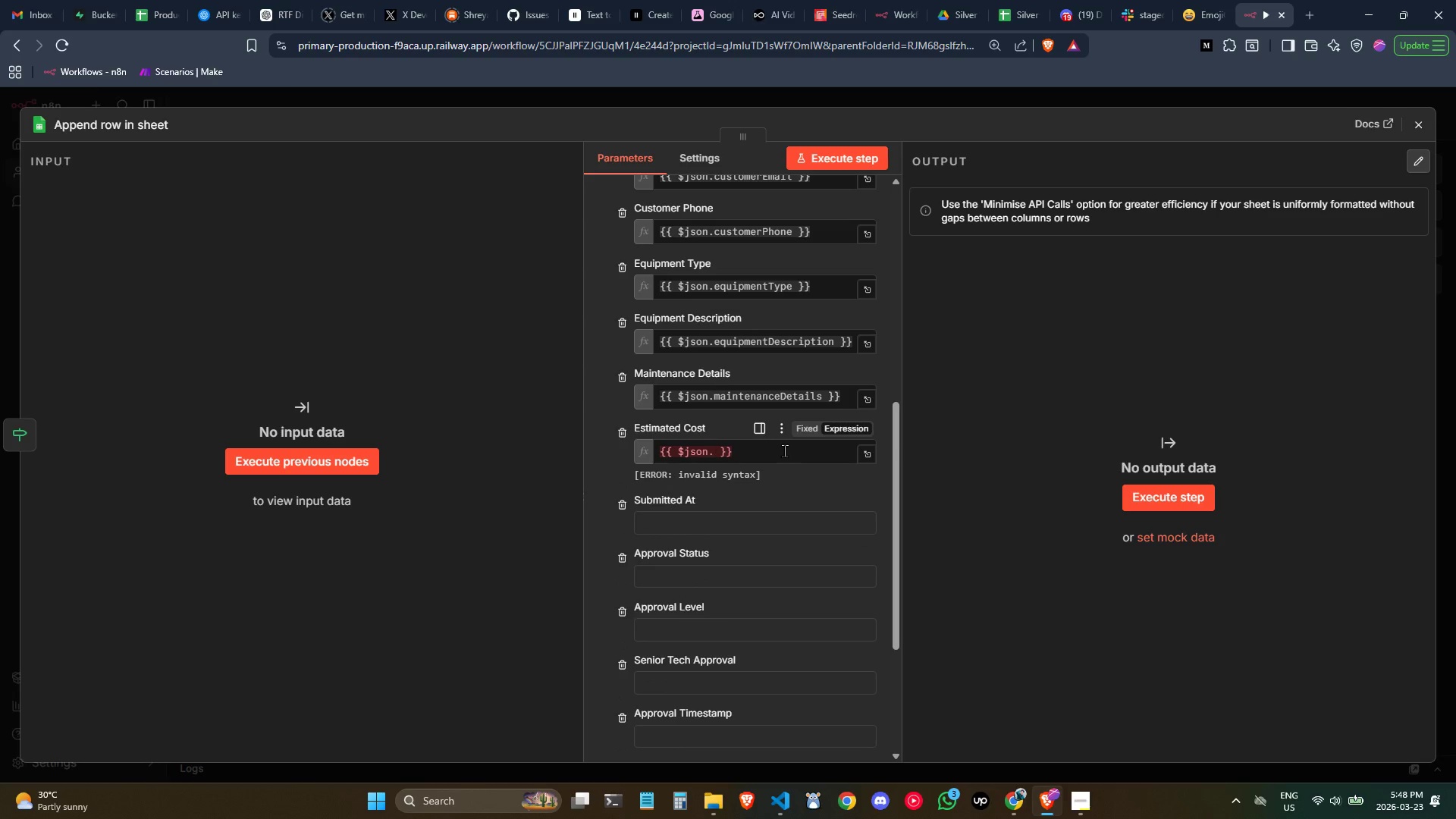 
wait(10.97)
 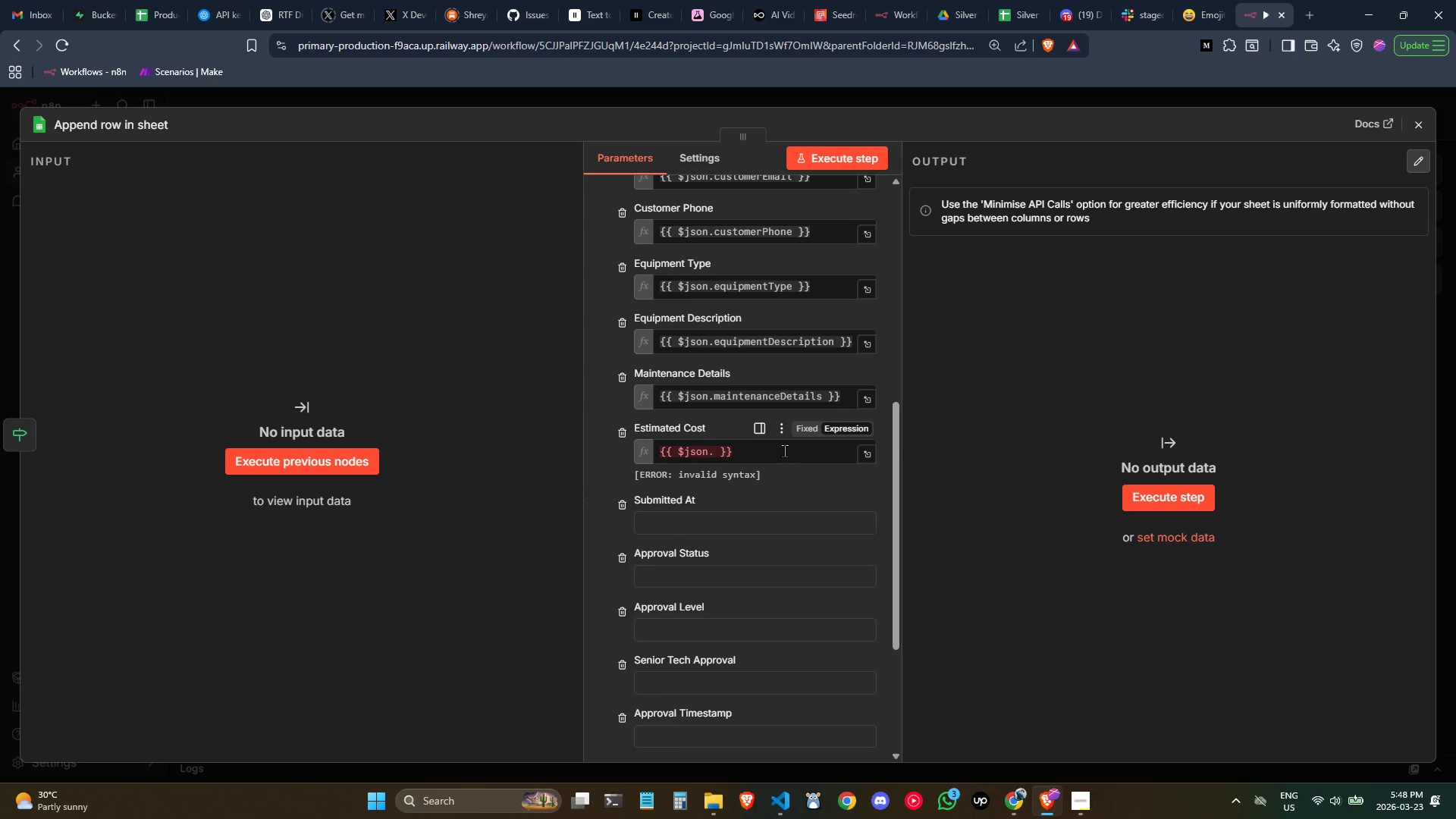 
type(estimatedCost)
 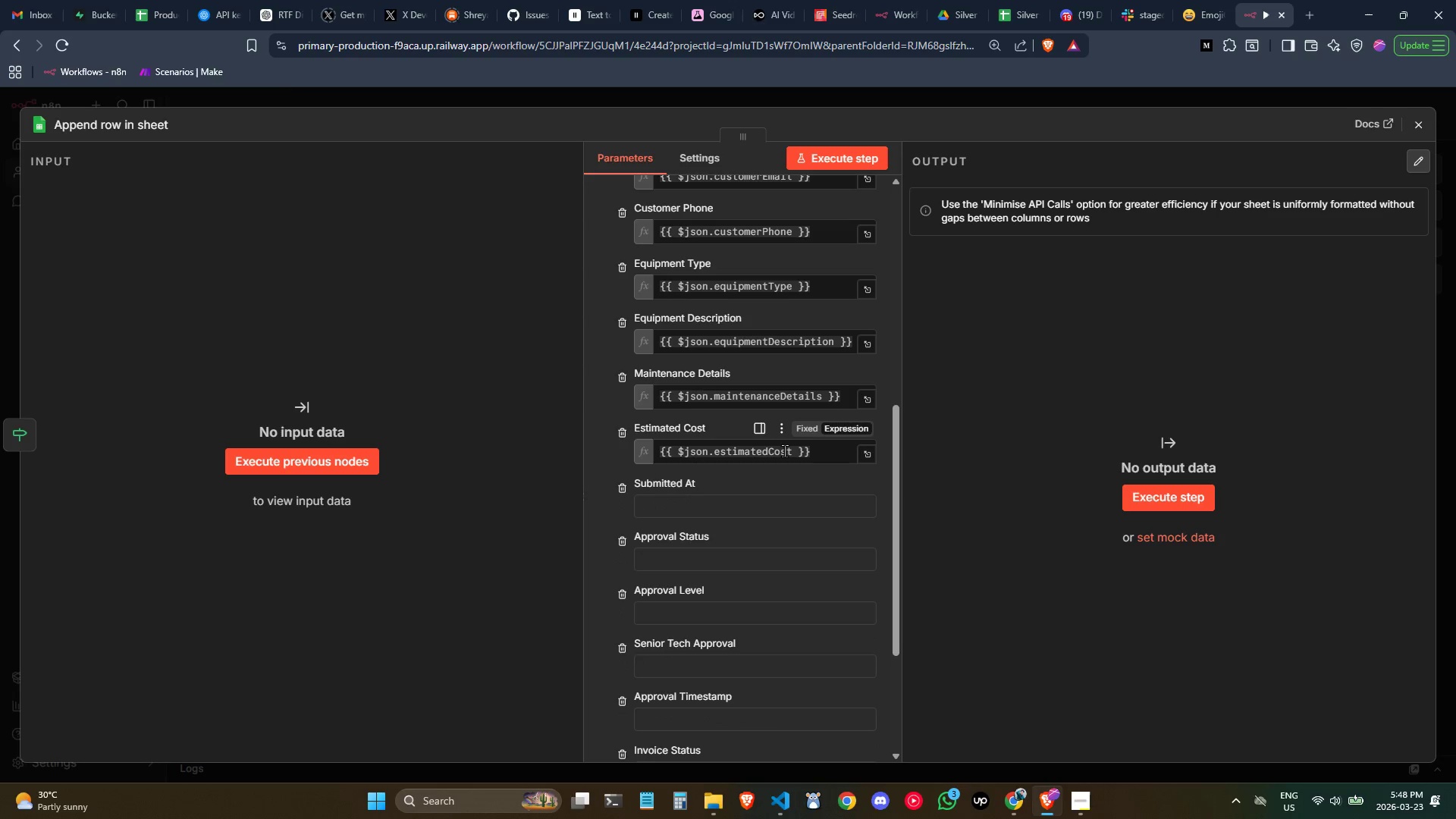 
left_click([726, 482])
 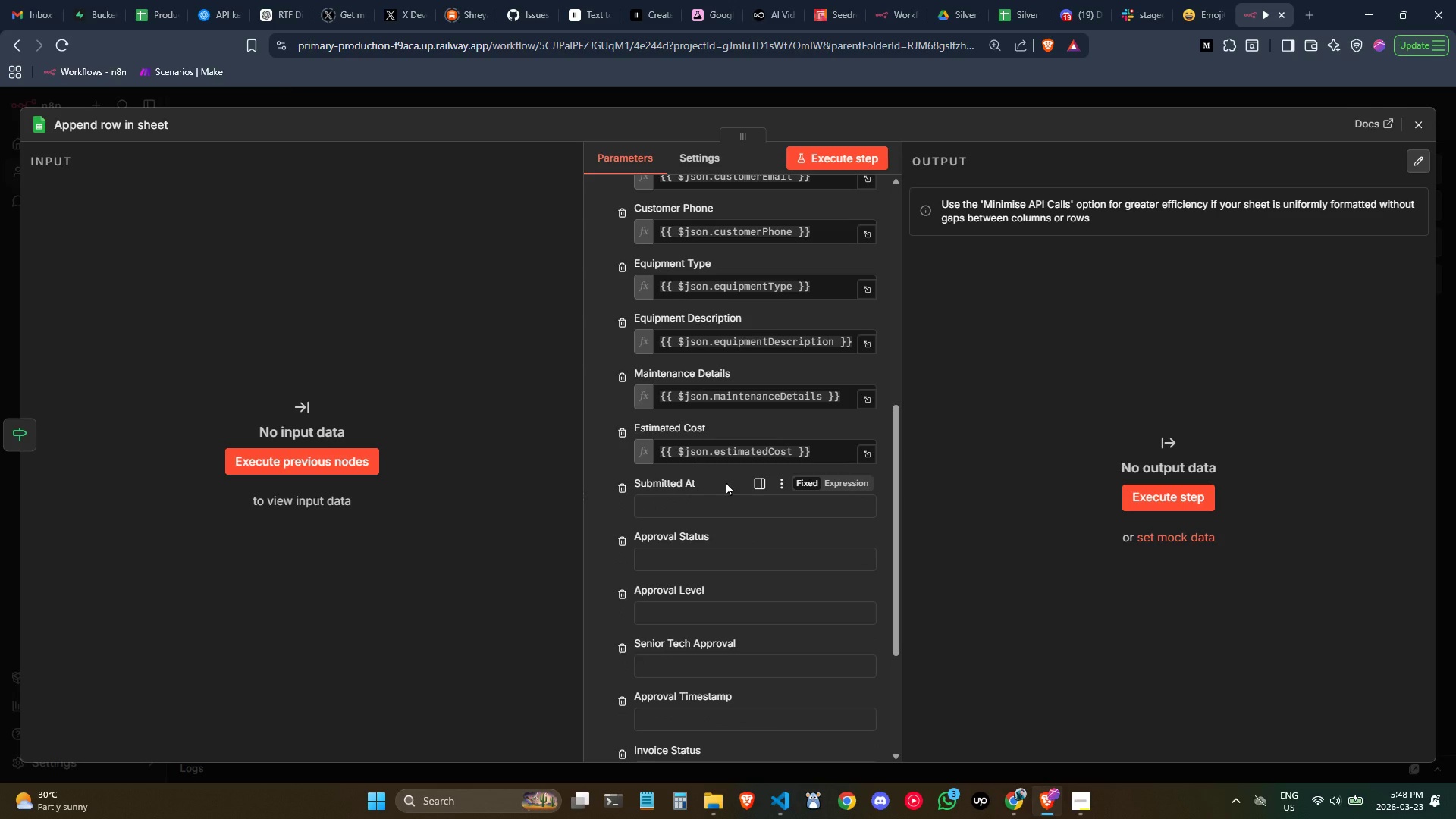 
scroll: coordinate [726, 482], scroll_direction: down, amount: 1.0
 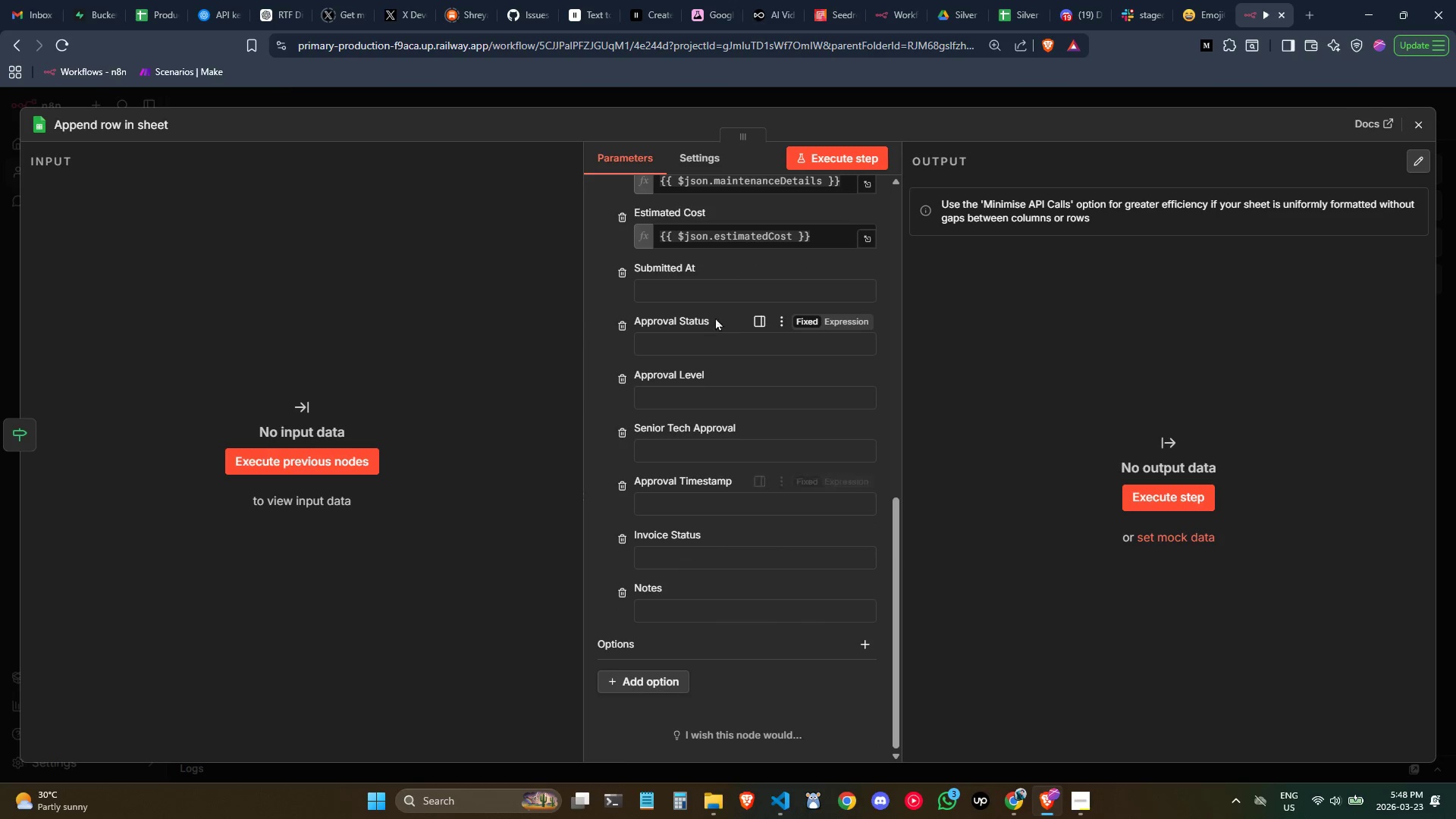 
left_click([702, 296])
 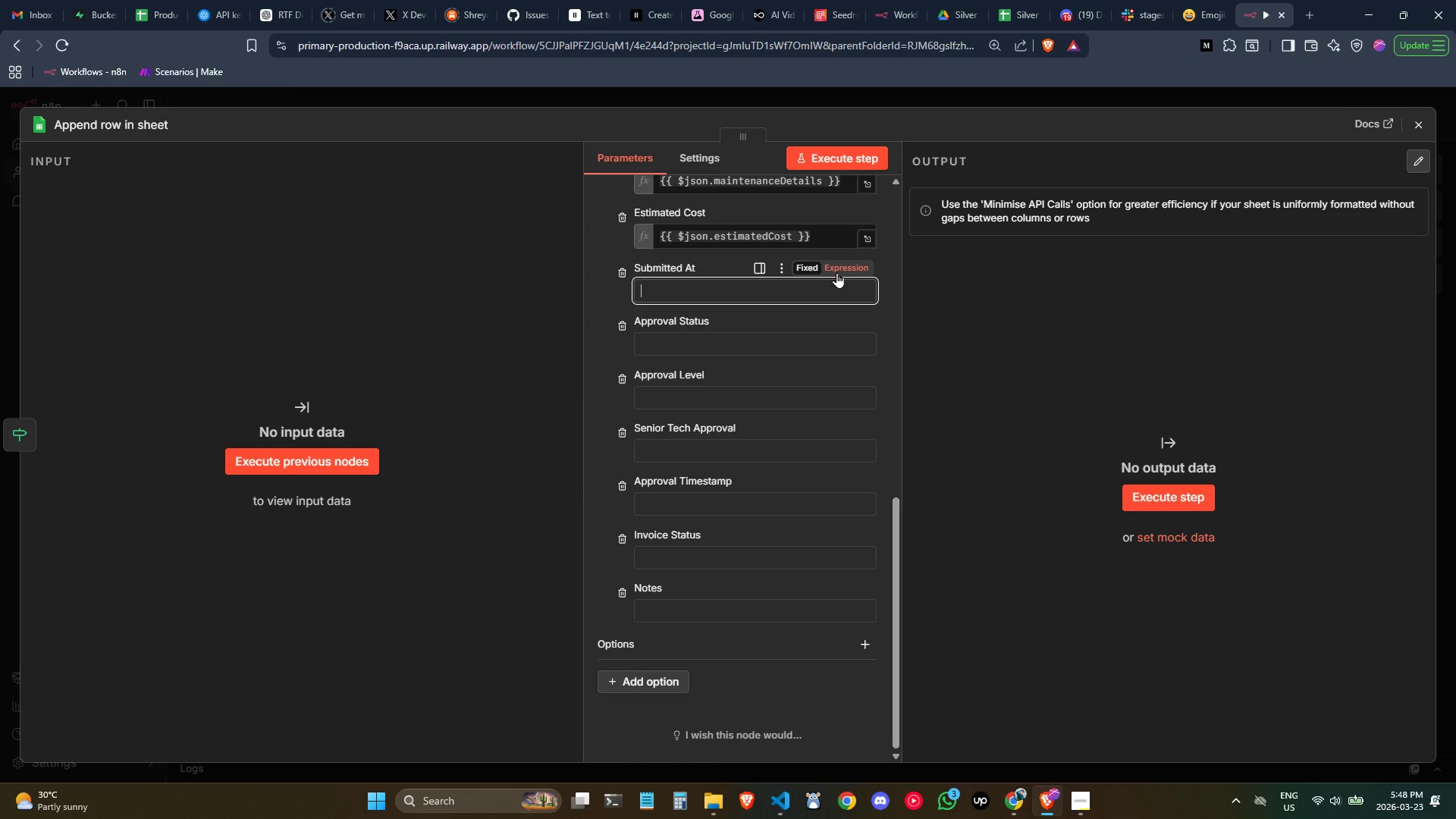 
wait(5.86)
 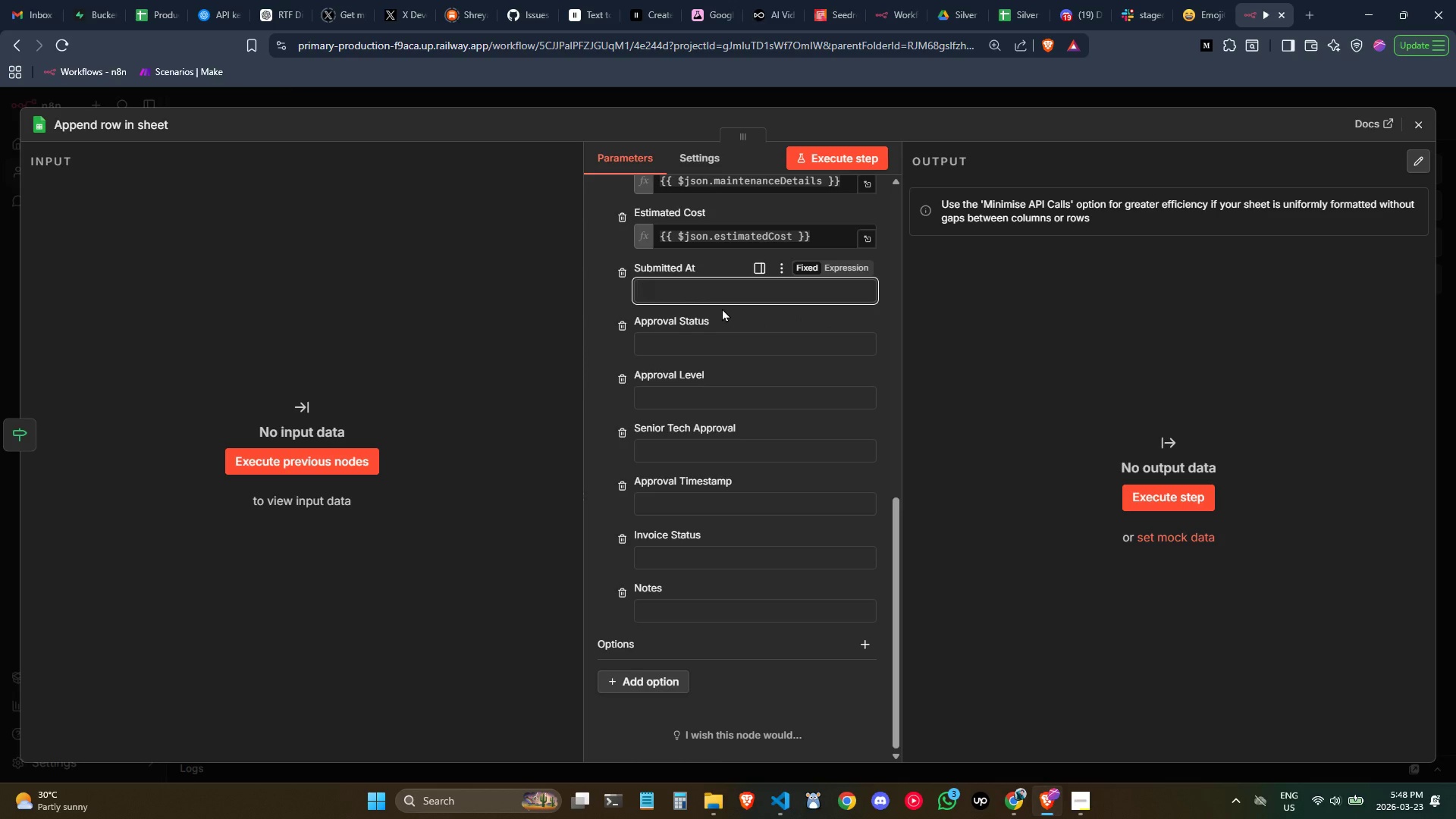 
left_click([836, 272])
 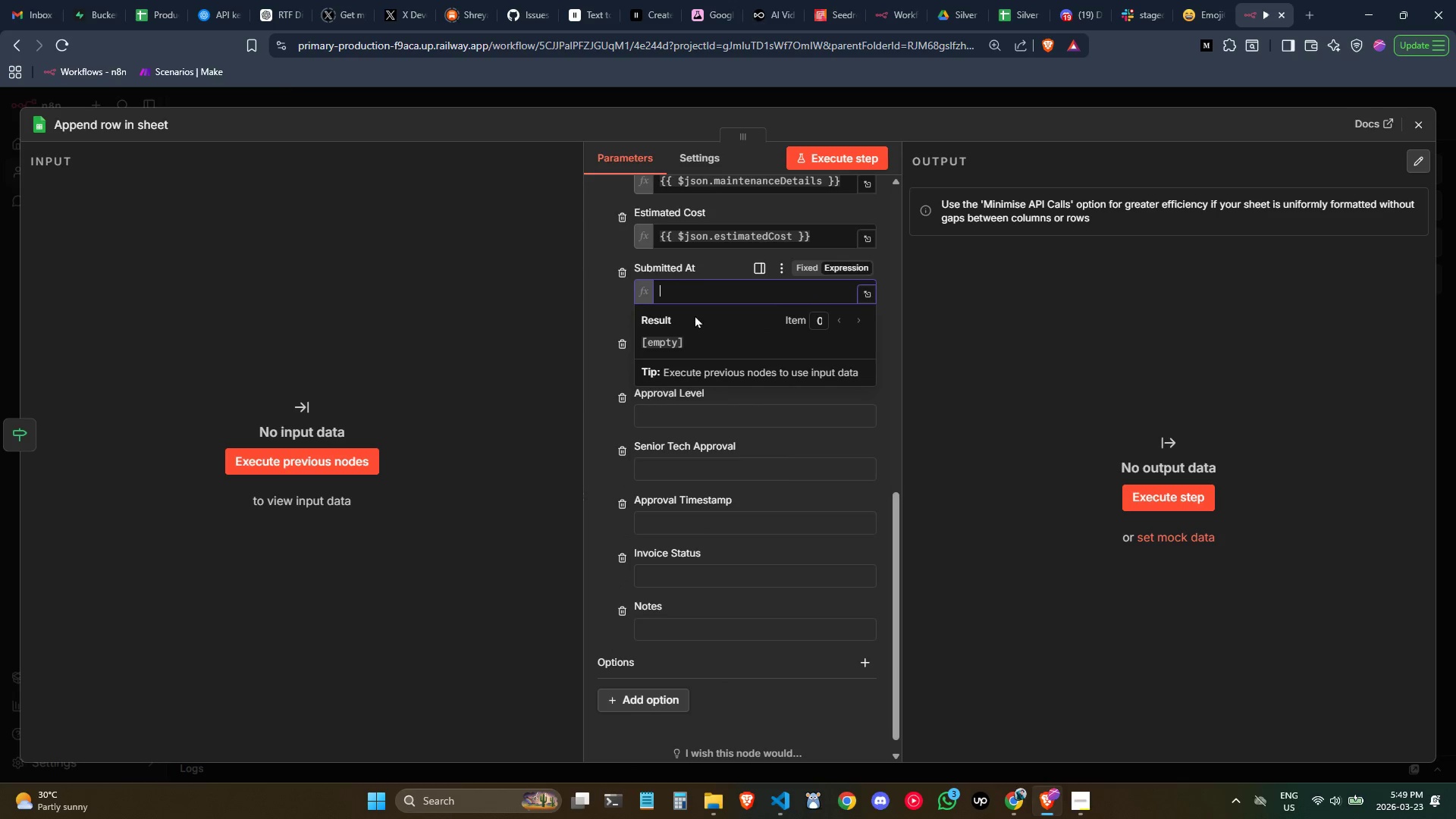 
key(Shift+BracketLeft)
 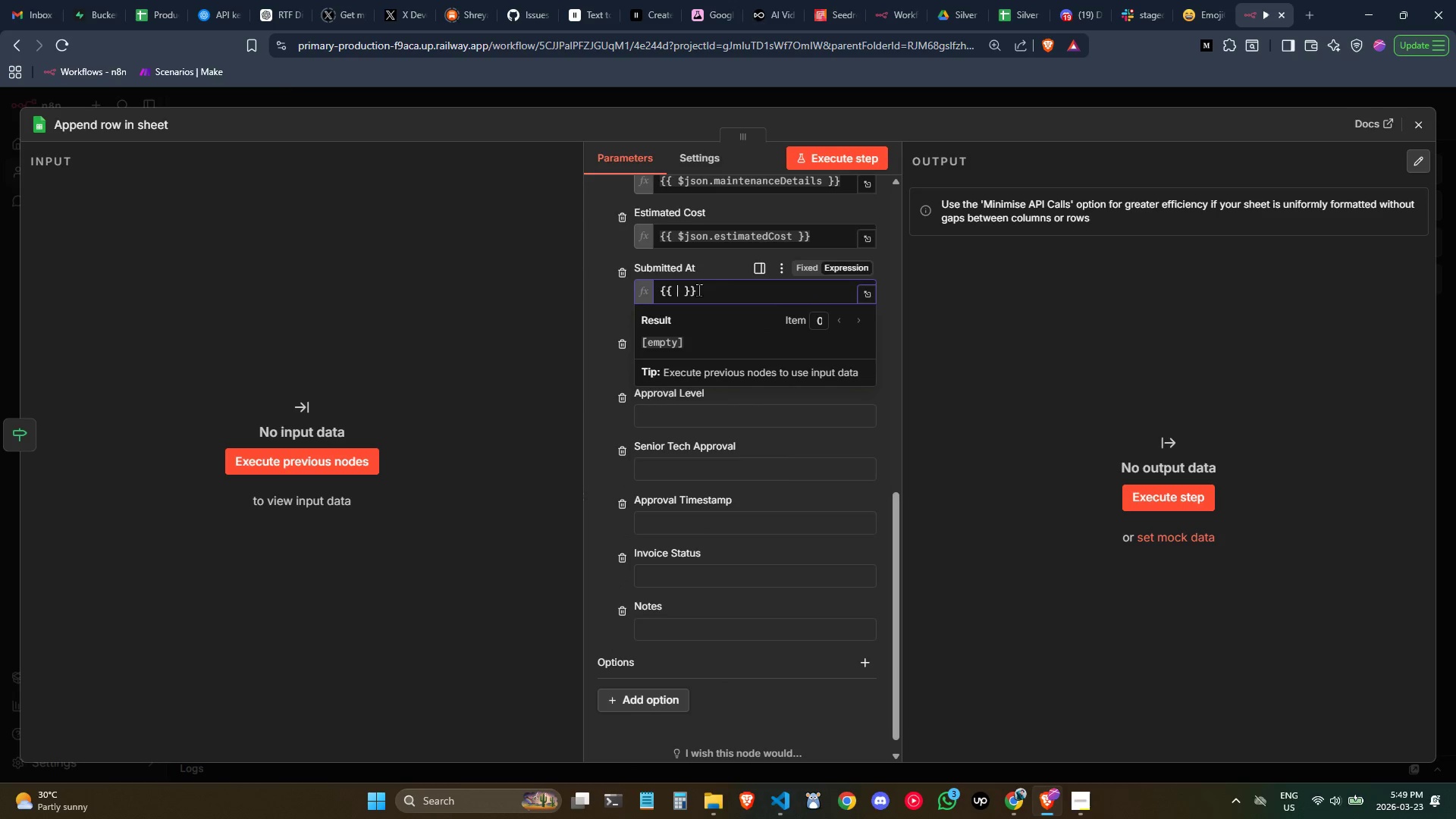 
key(Shift+BracketLeft)
 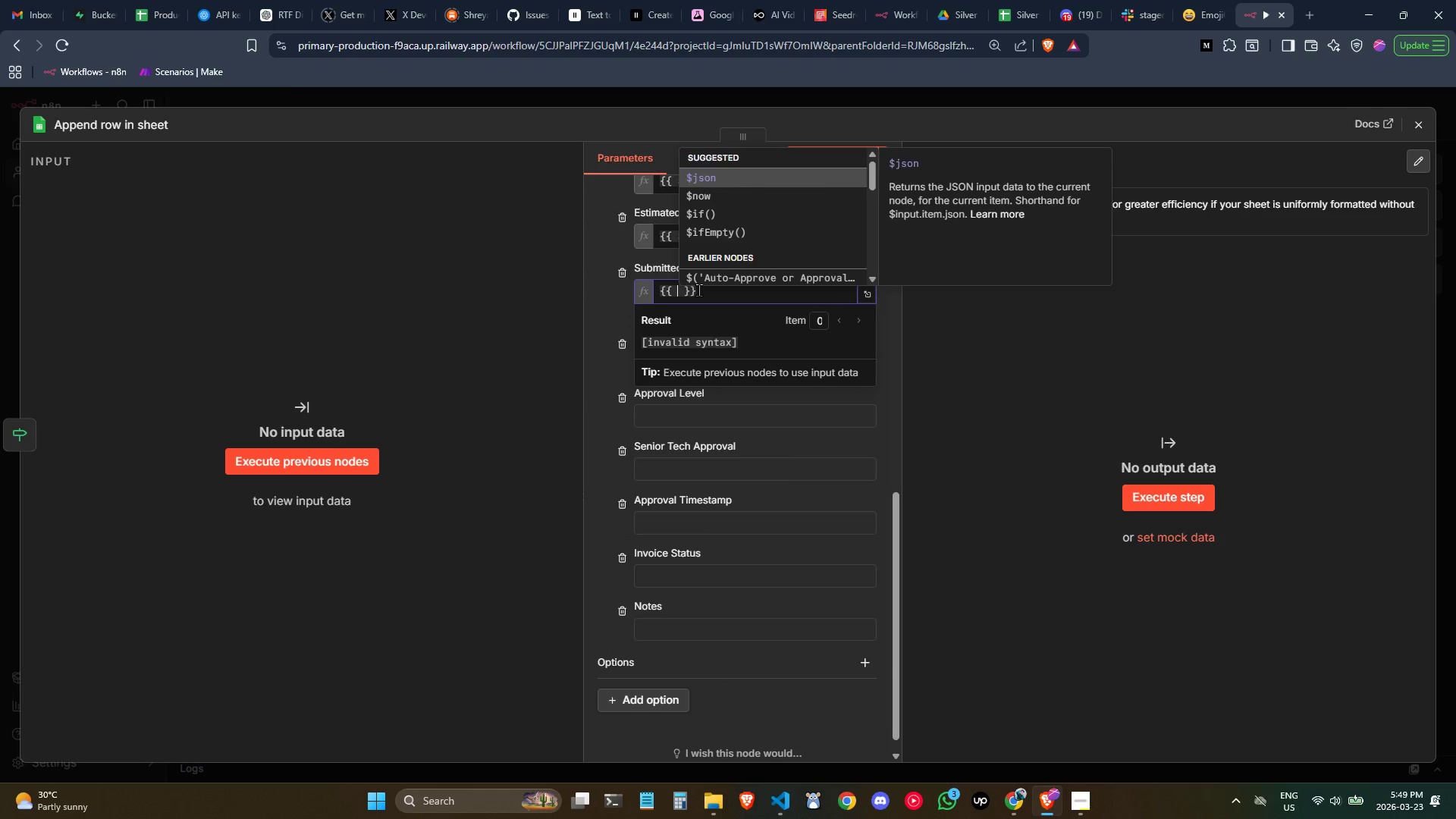 
key(Tab)
 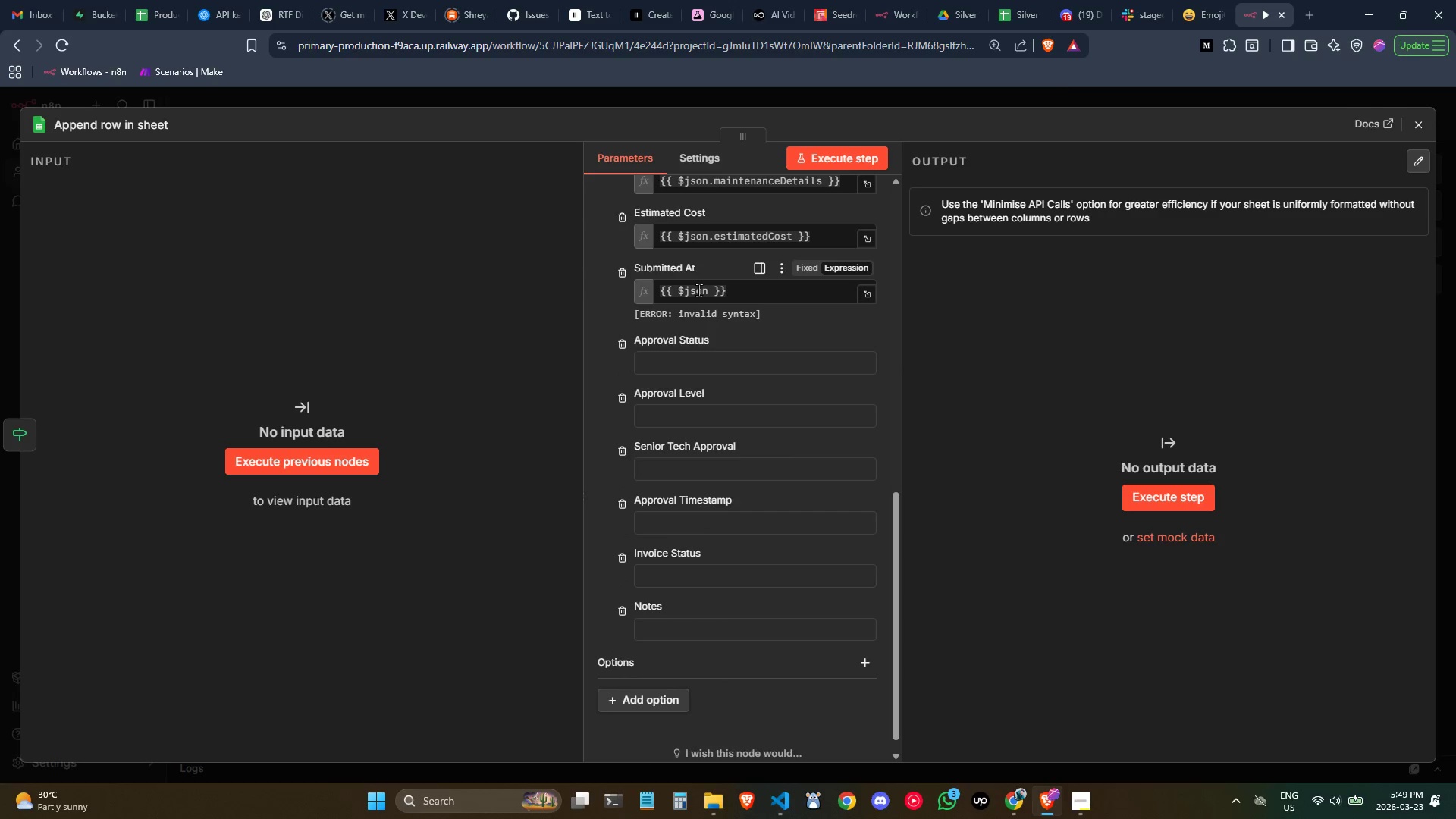 
key(Period)
 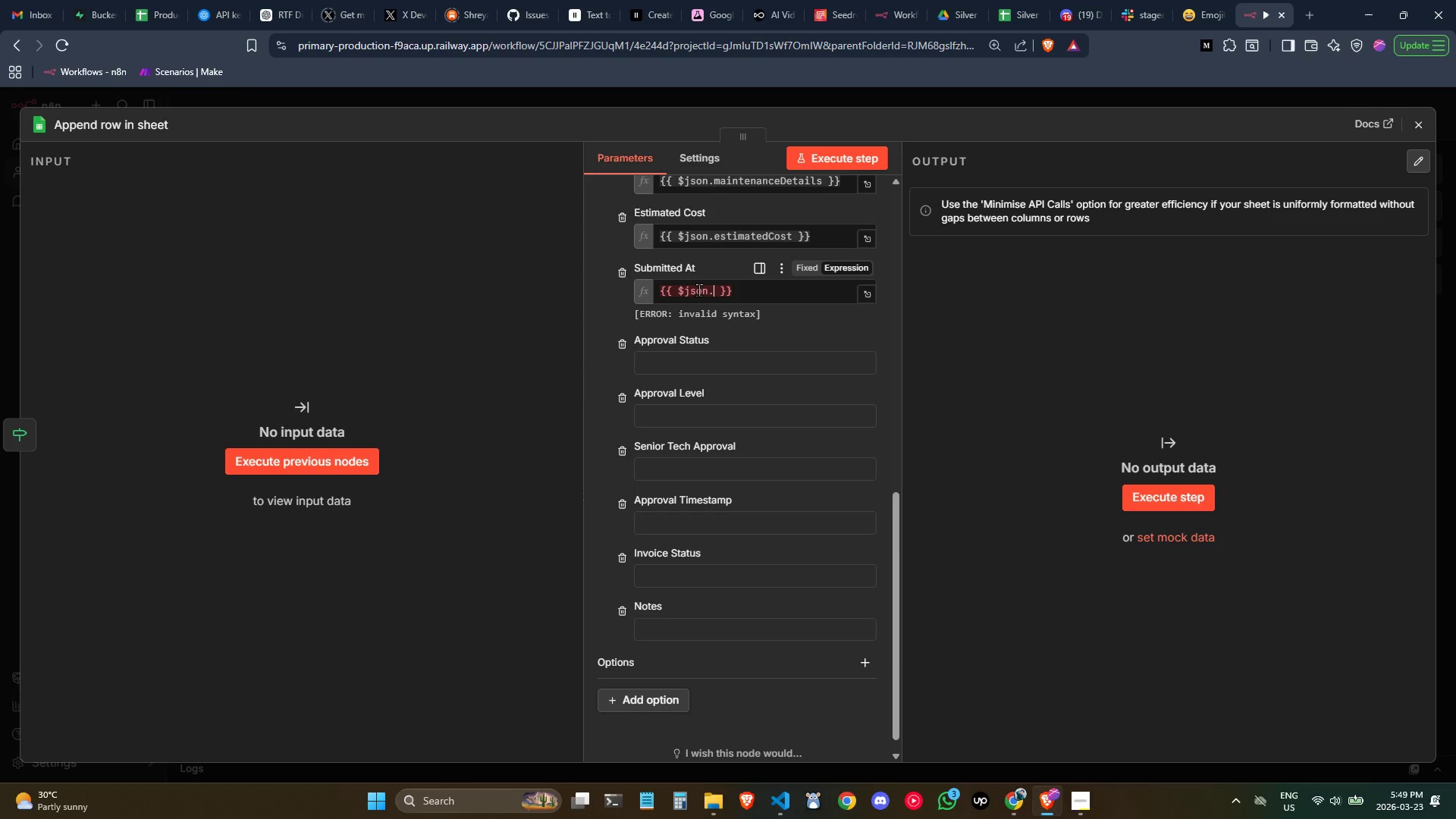 
wait(8.7)
 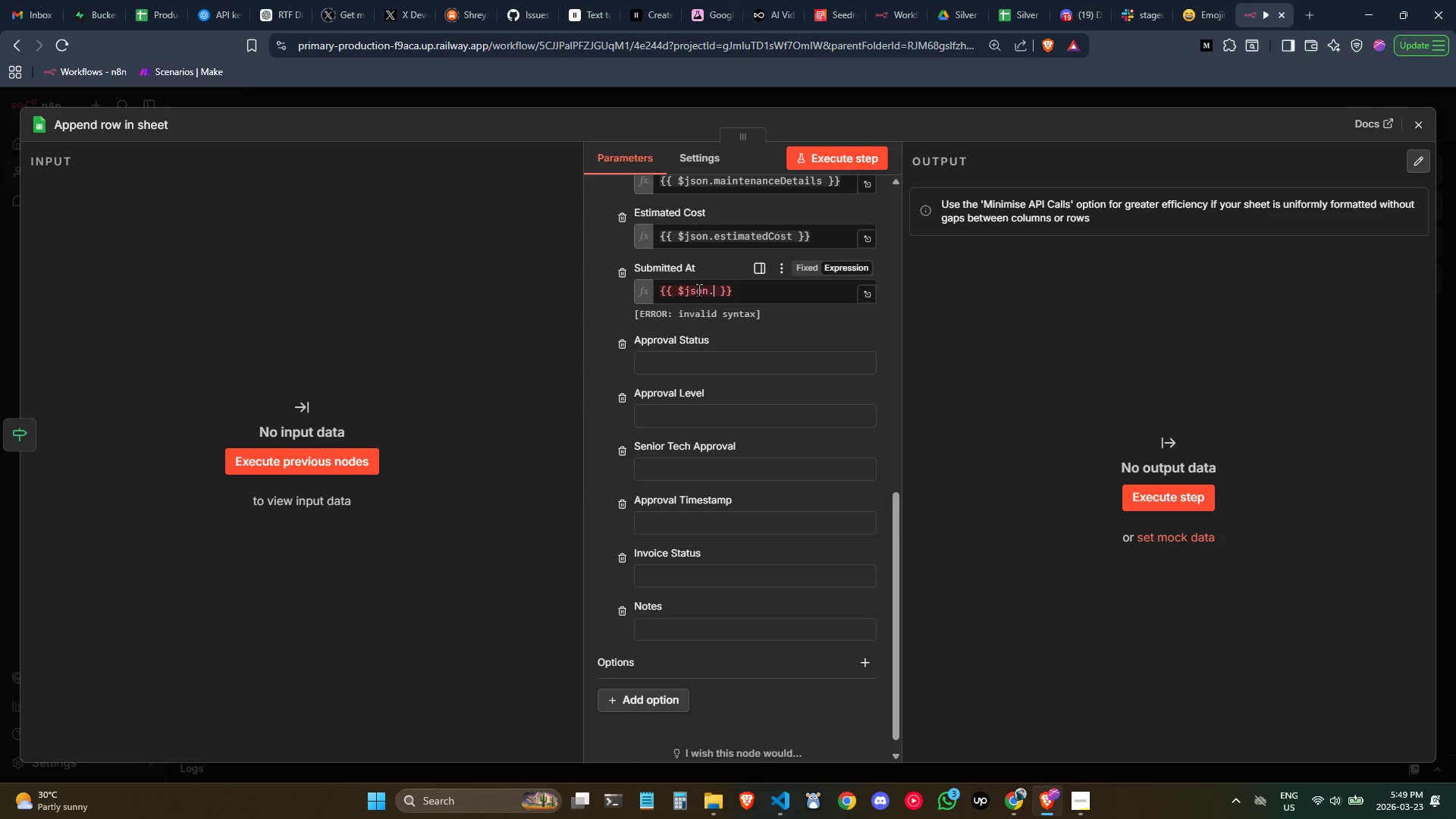 
type(submissionTimestamp)
 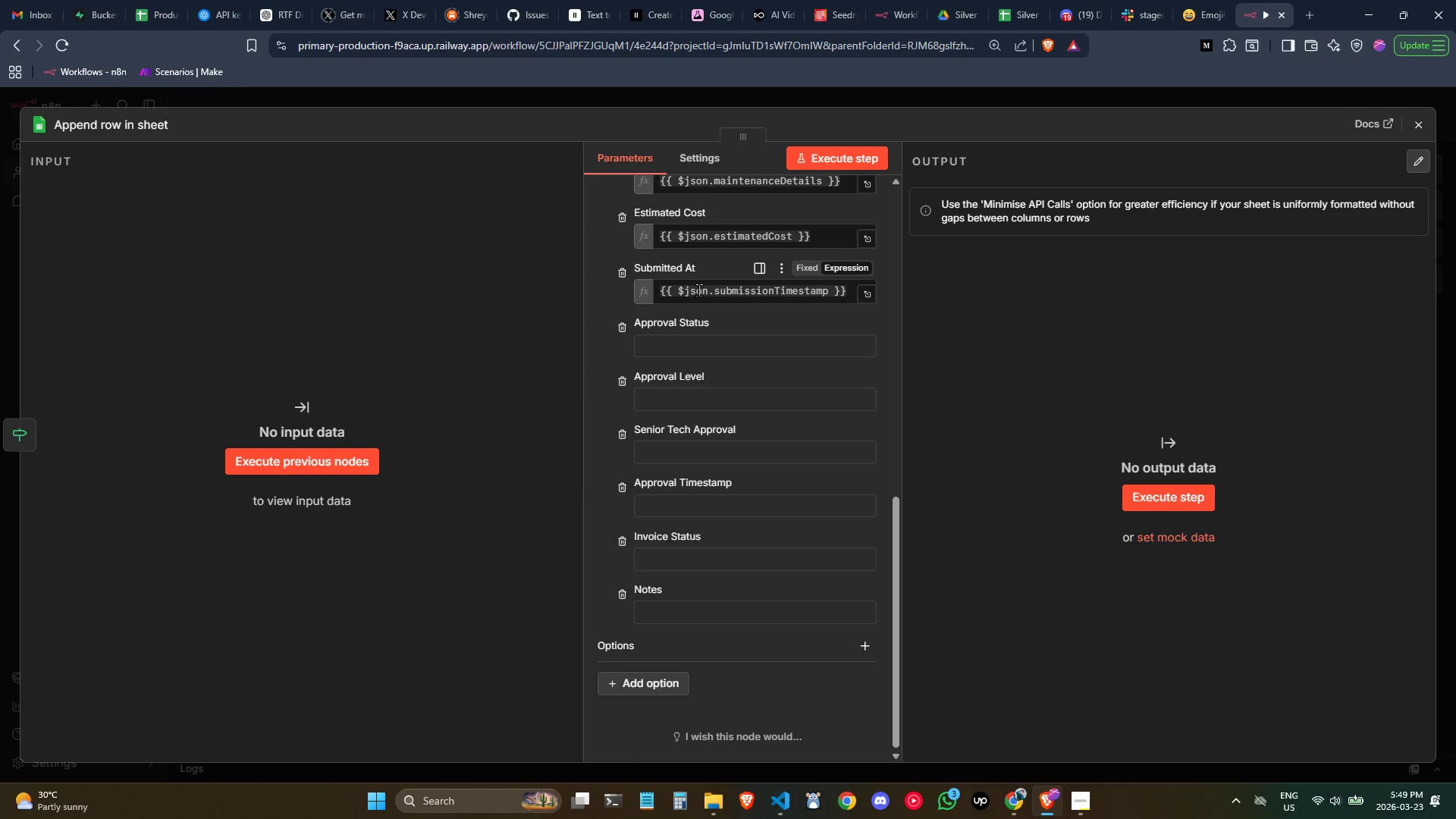 
left_click([690, 349])
 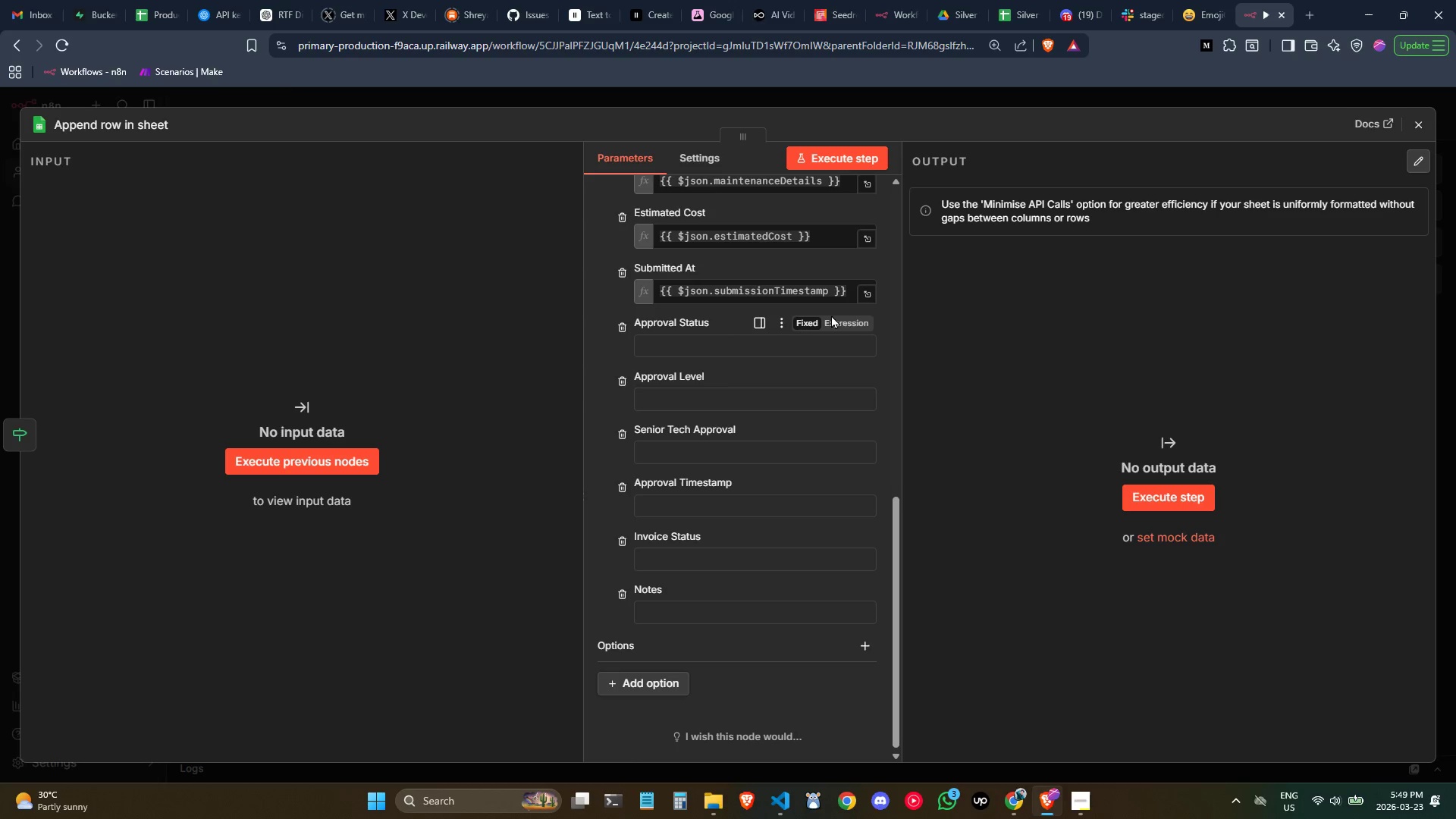 
double_click([836, 318])
 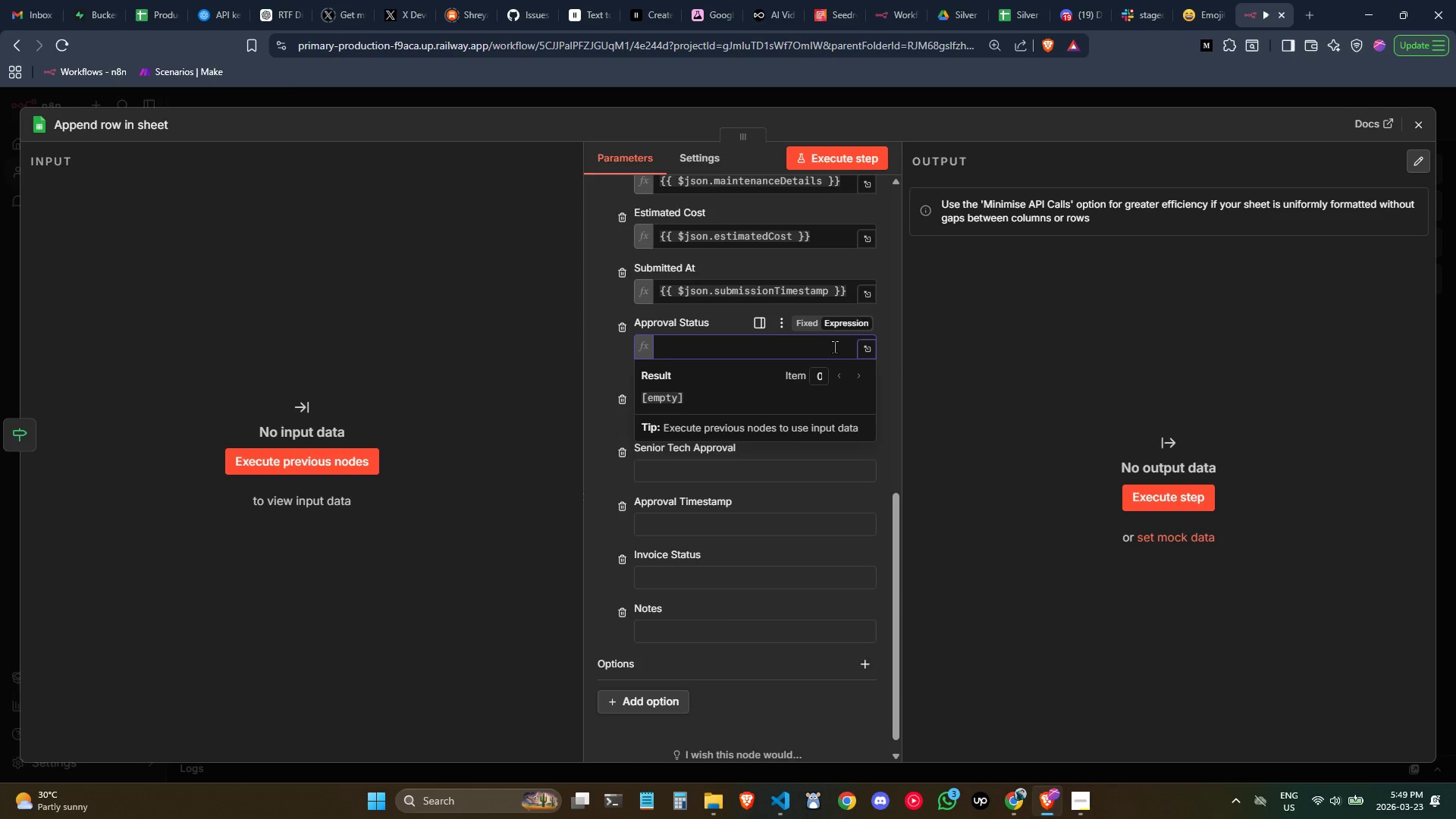 
key(Shift+BracketLeft)
 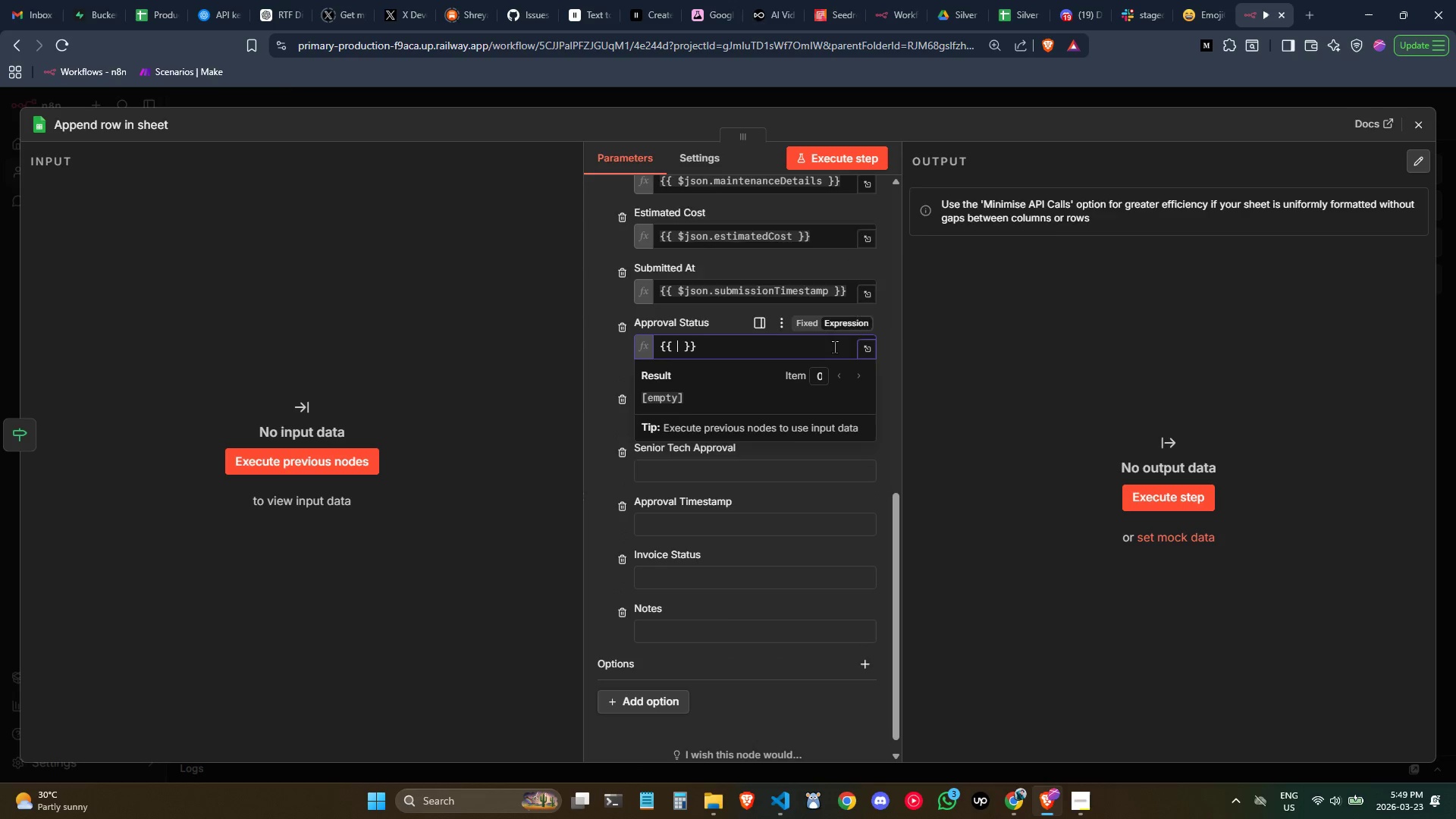 
key(Shift+BracketLeft)
 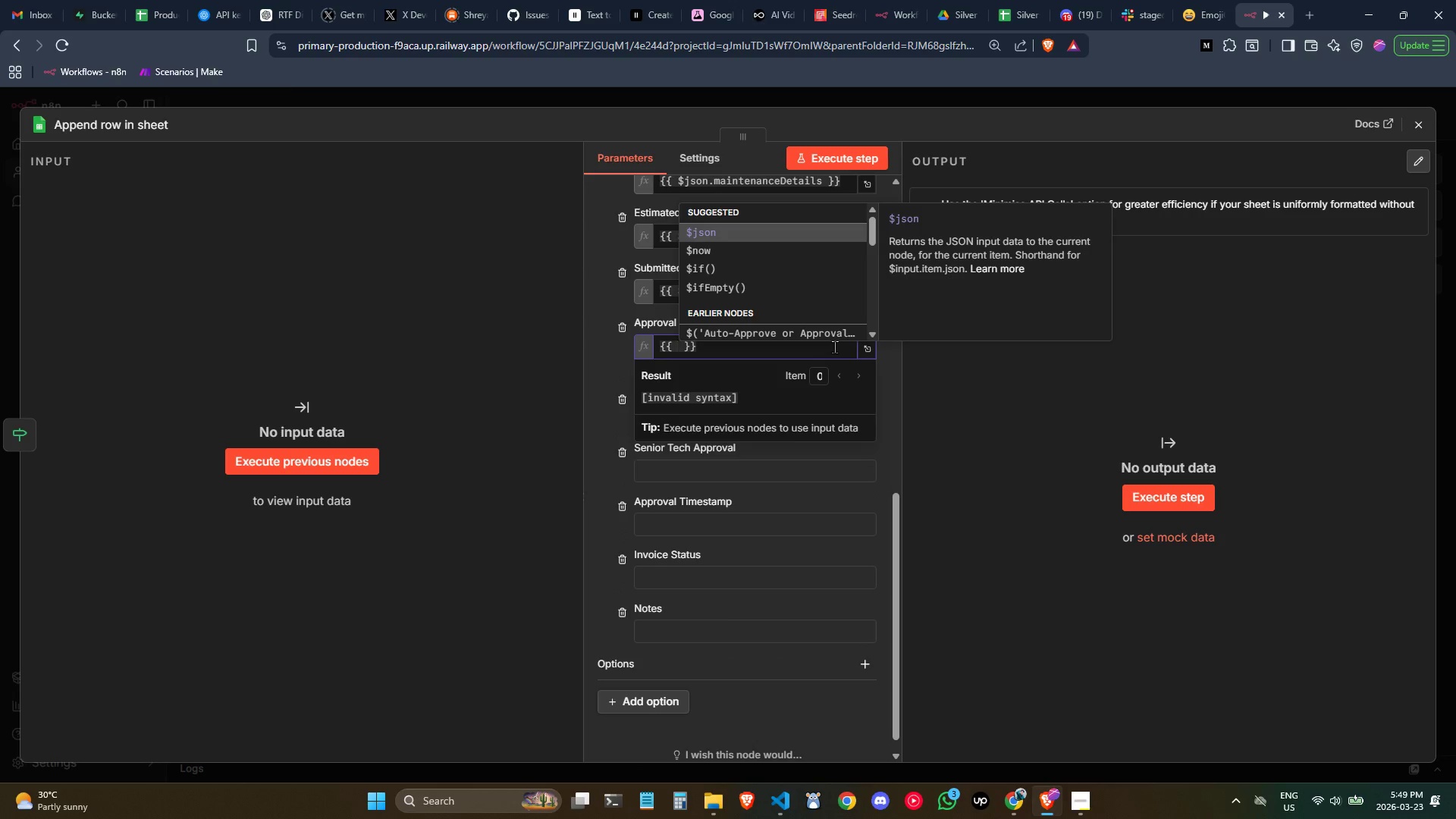 
key(Tab)
 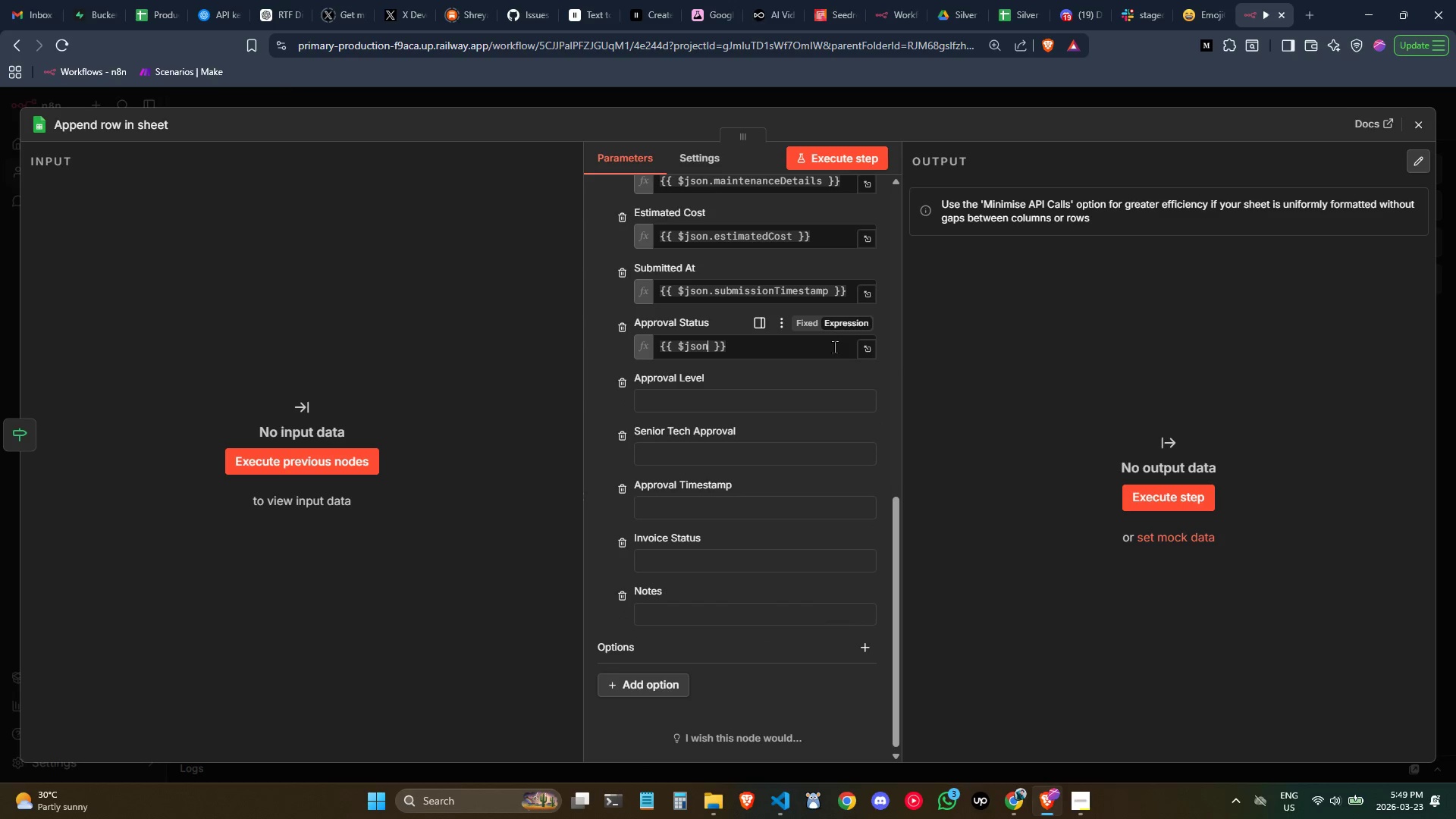 
key(Period)
 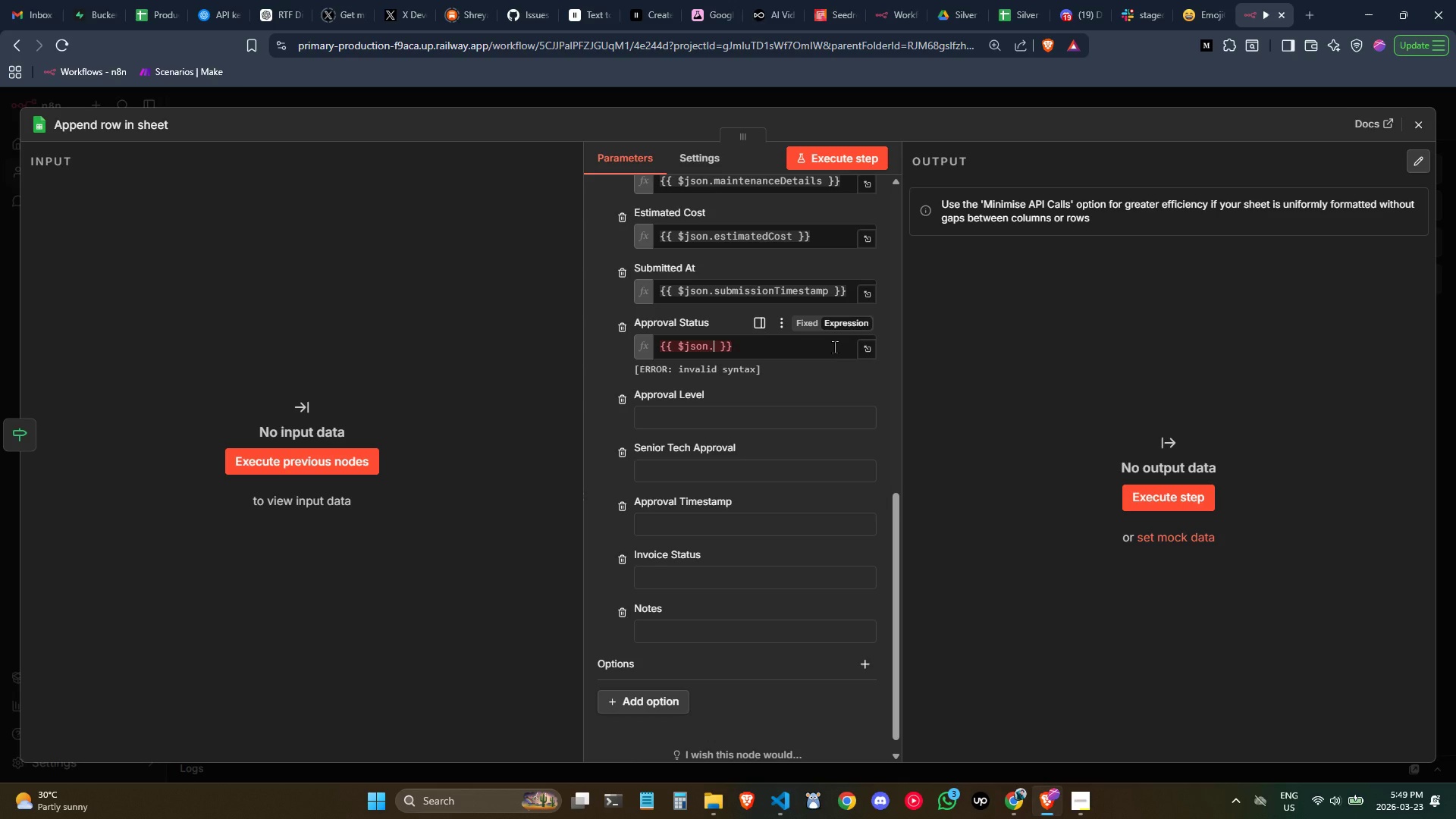 
left_click([823, 353])
 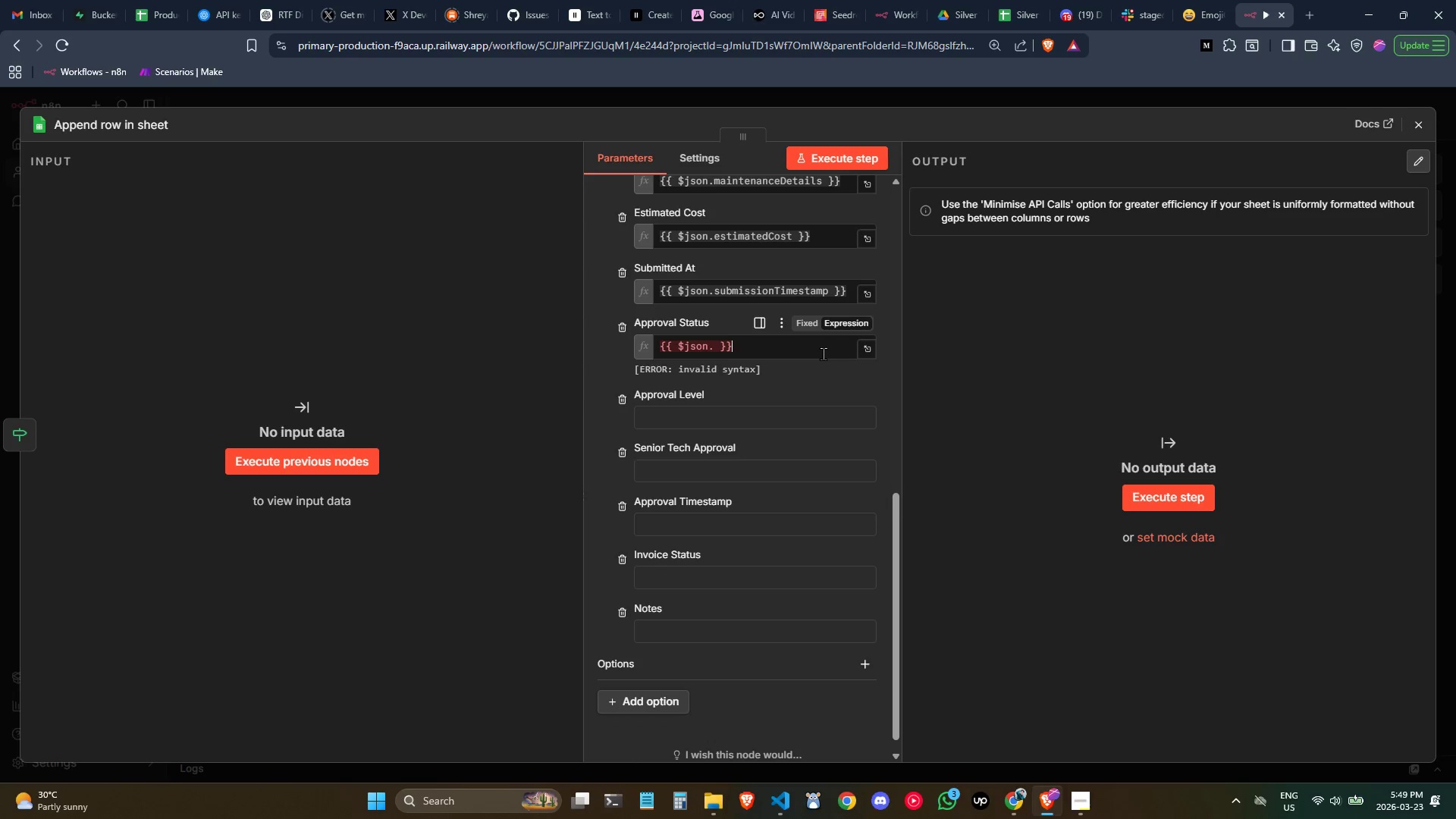 
key(Control+ControlLeft)
 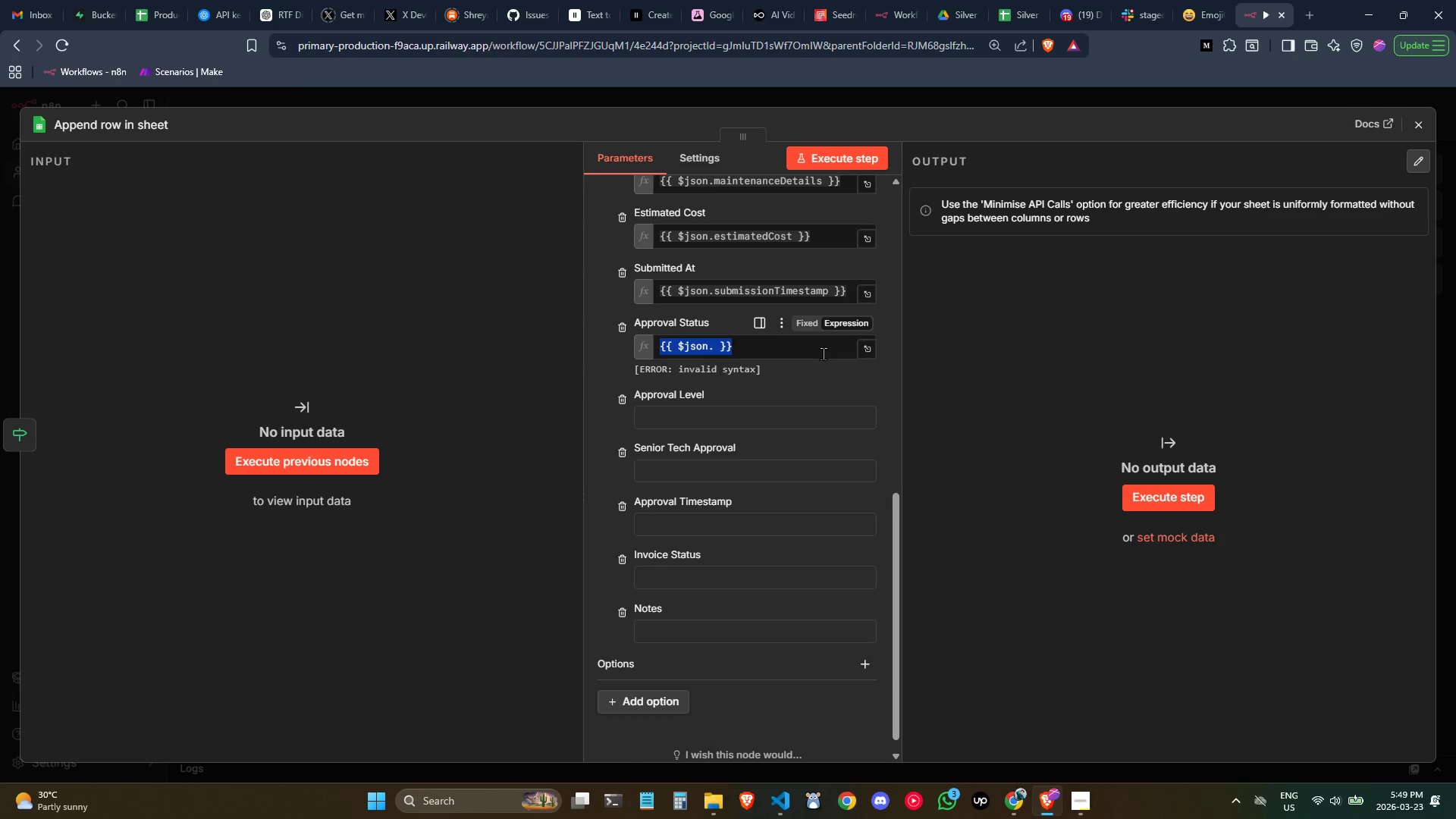 
key(Control+A)
 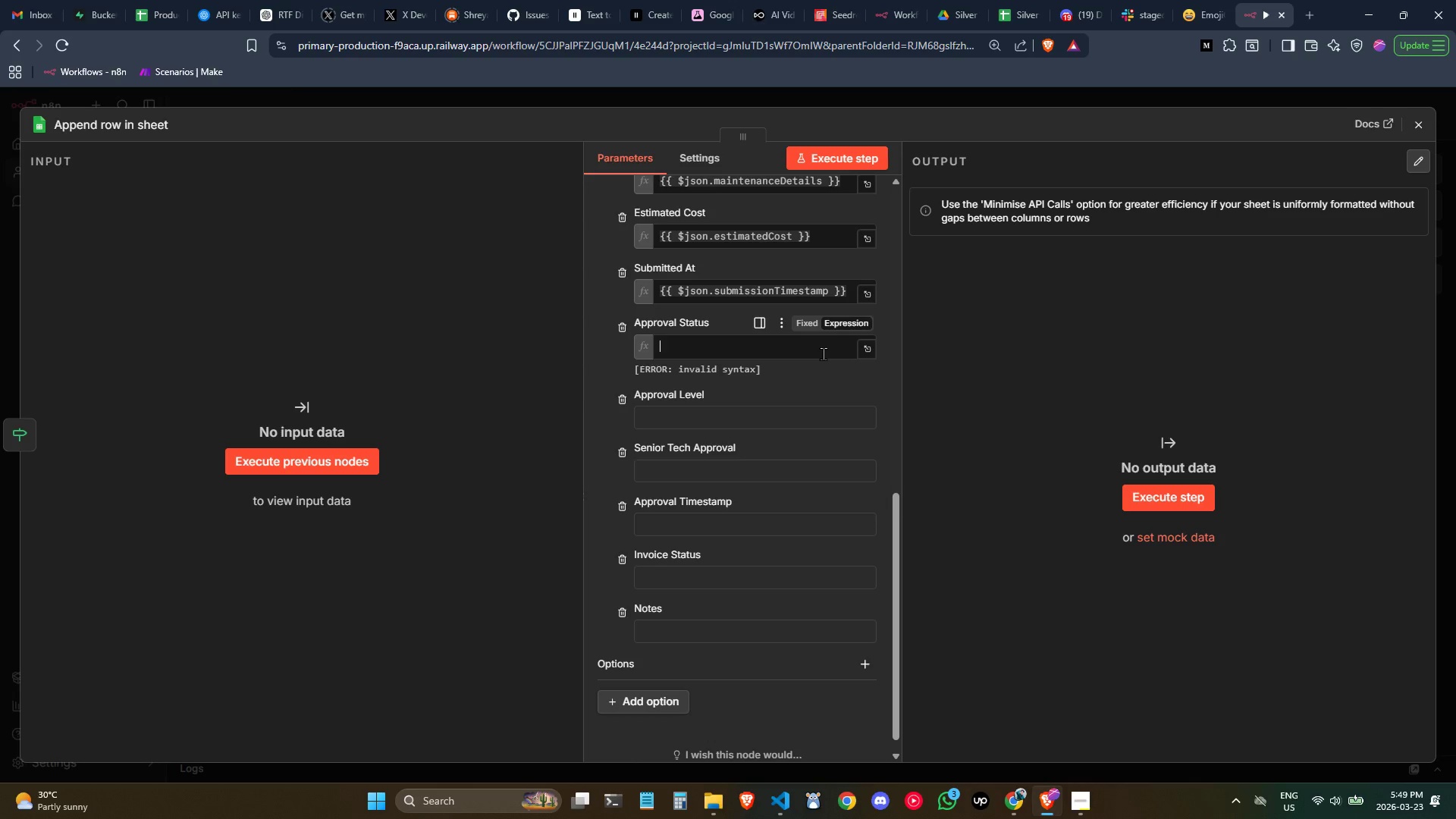 
key(Backspace)
 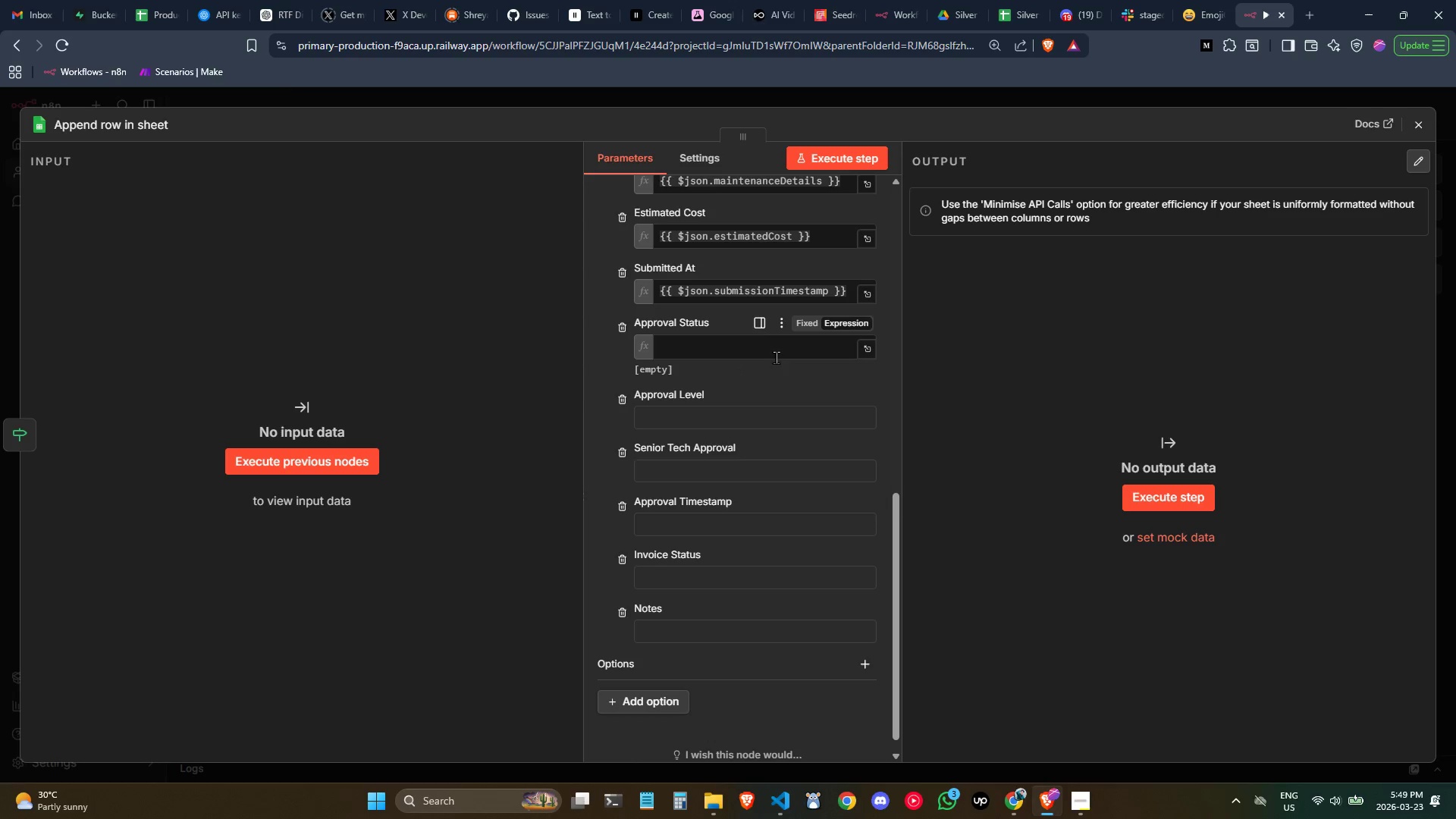 
left_click([802, 315])
 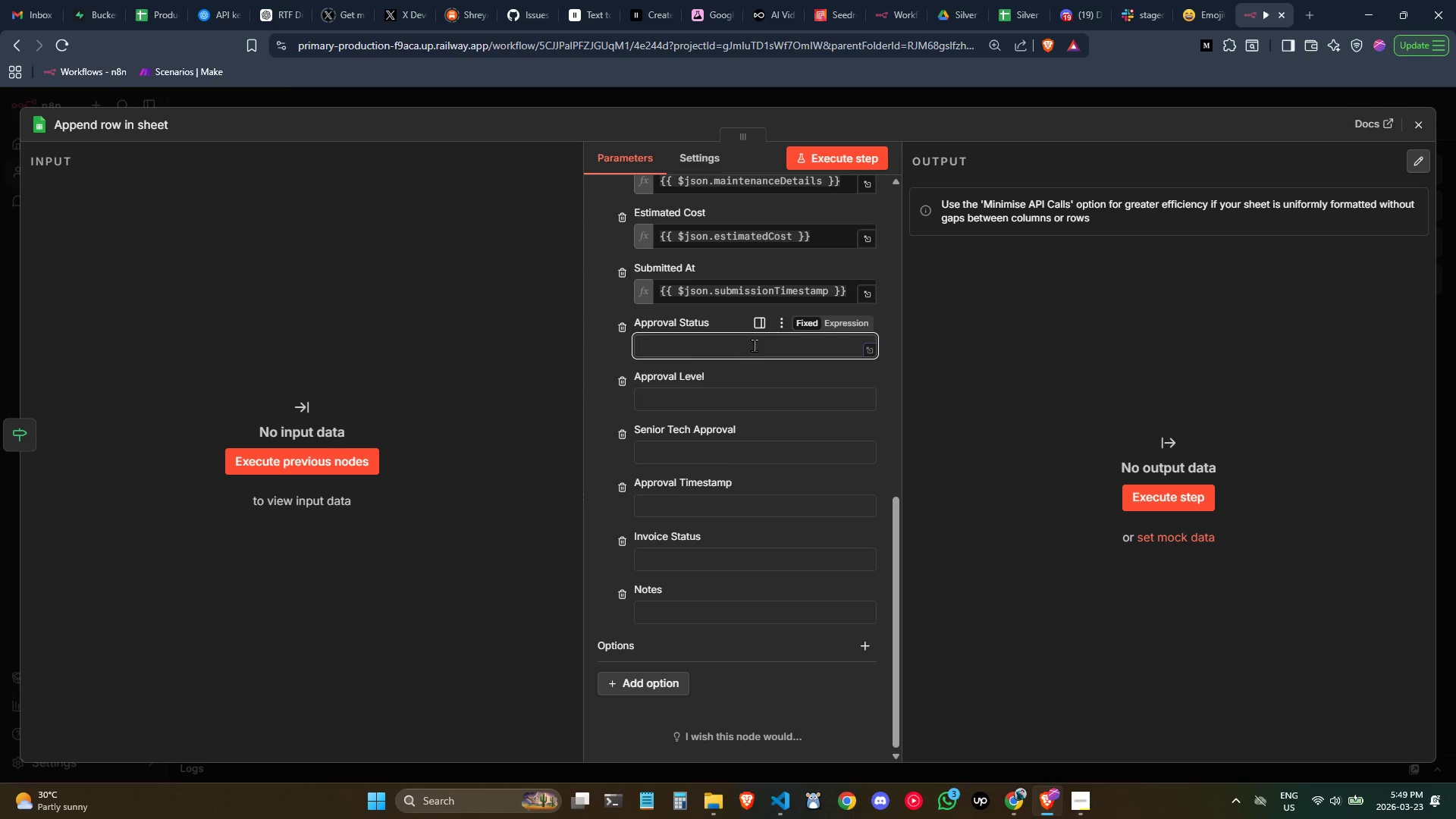 
type(At)
key(Backspace)
type(uto Approved)
 